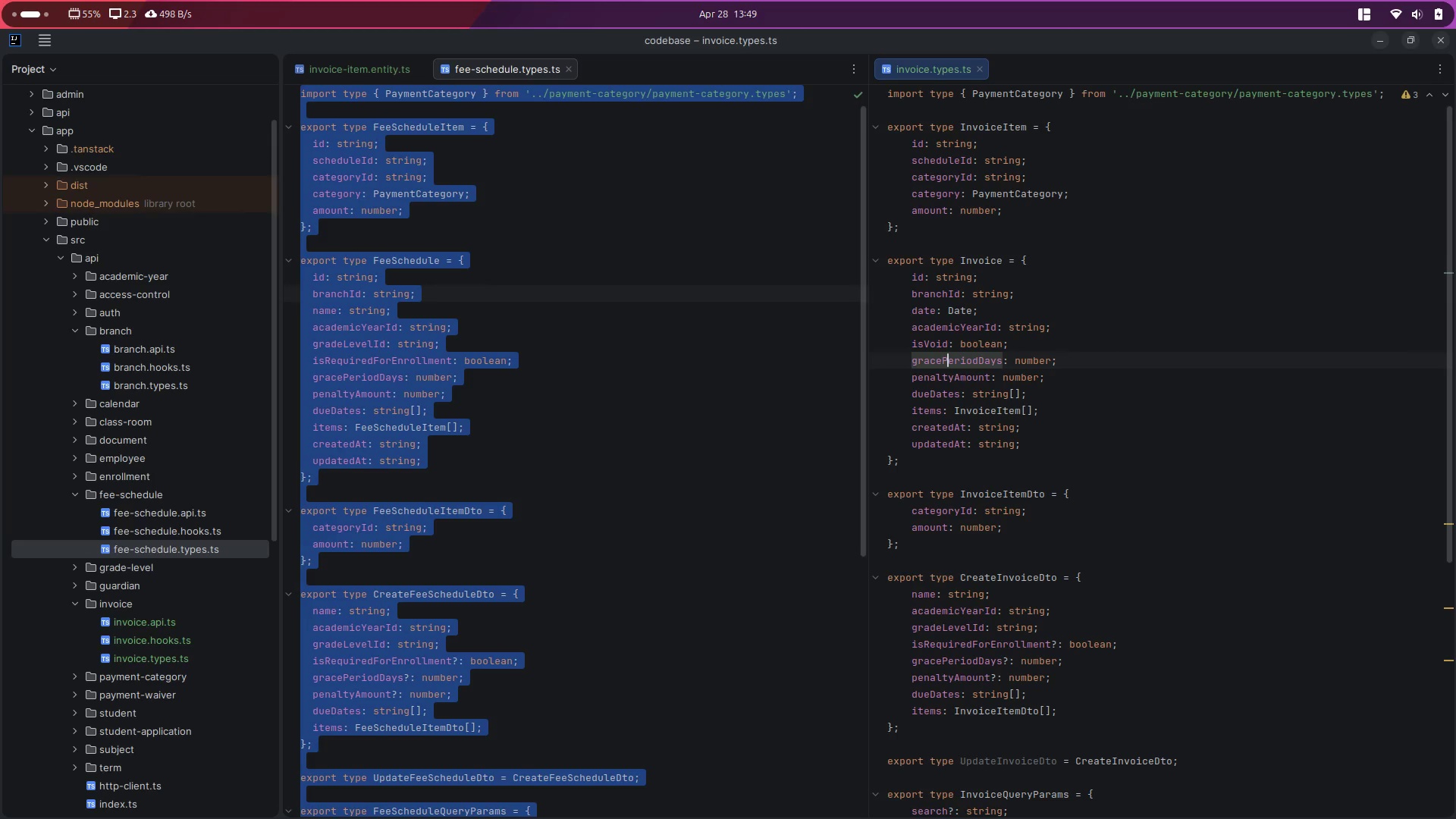 
key(Control+X)
 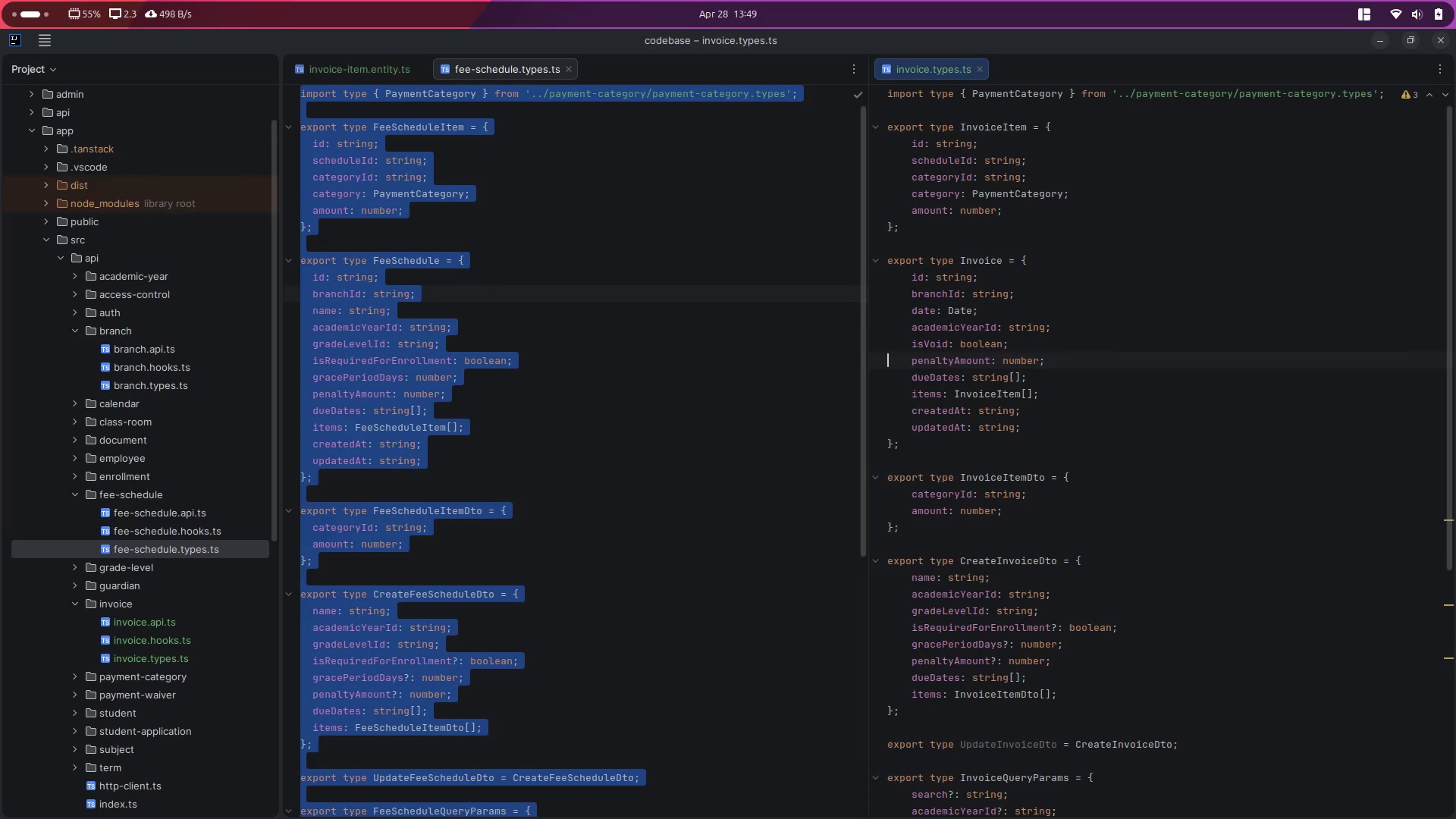 
key(Control+X)
 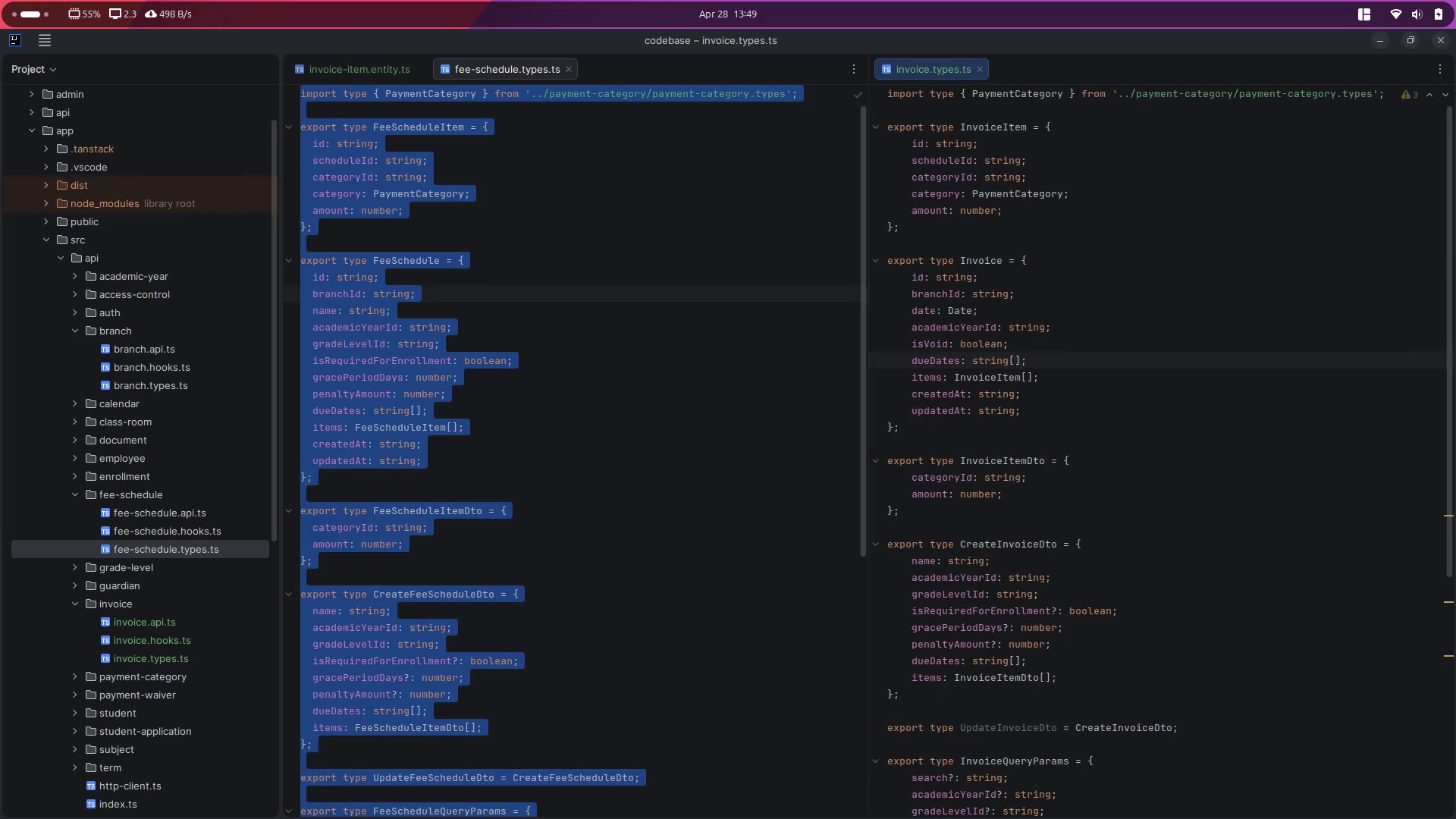 
key(Control+X)
 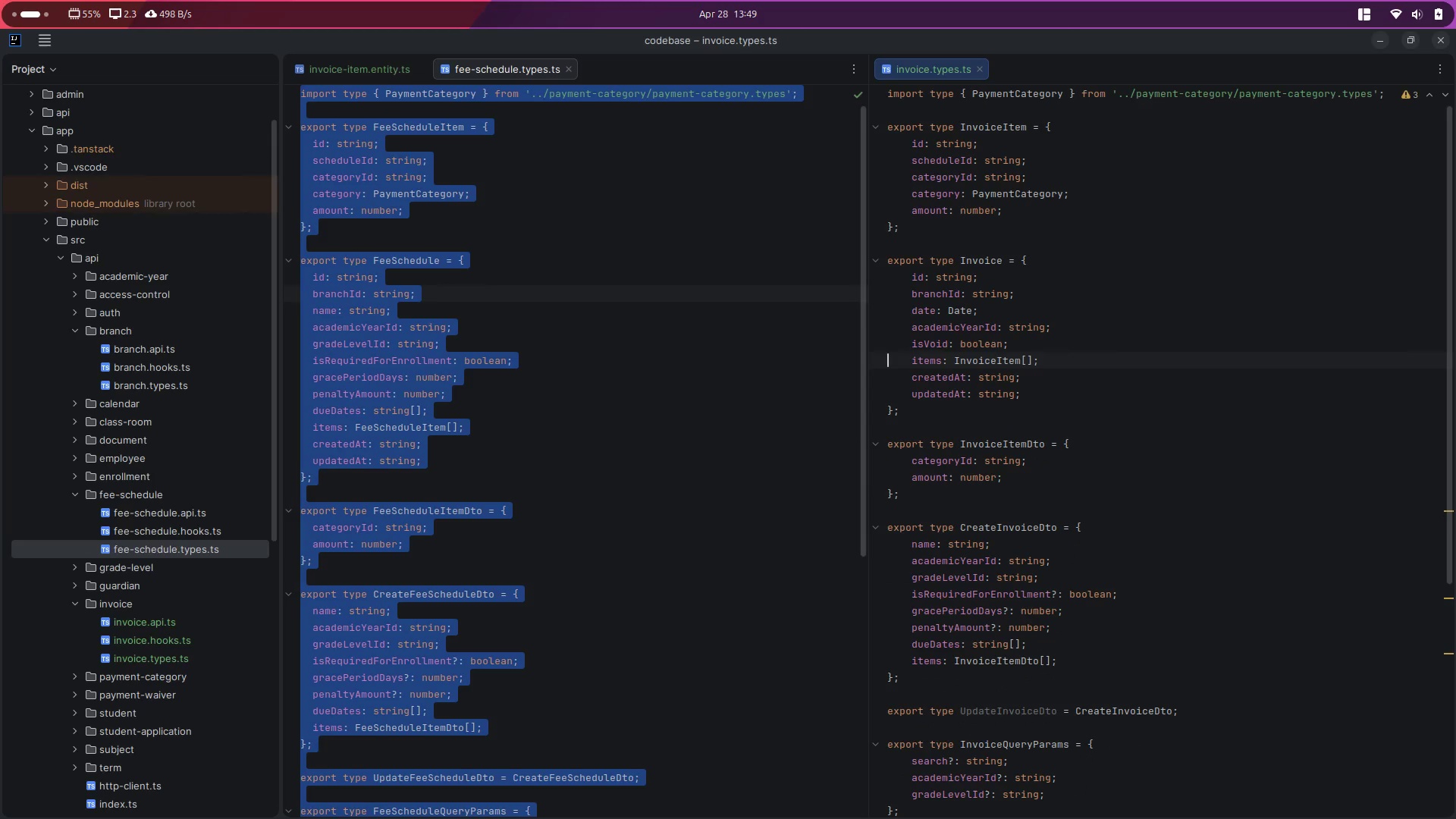 
key(ArrowDown)
 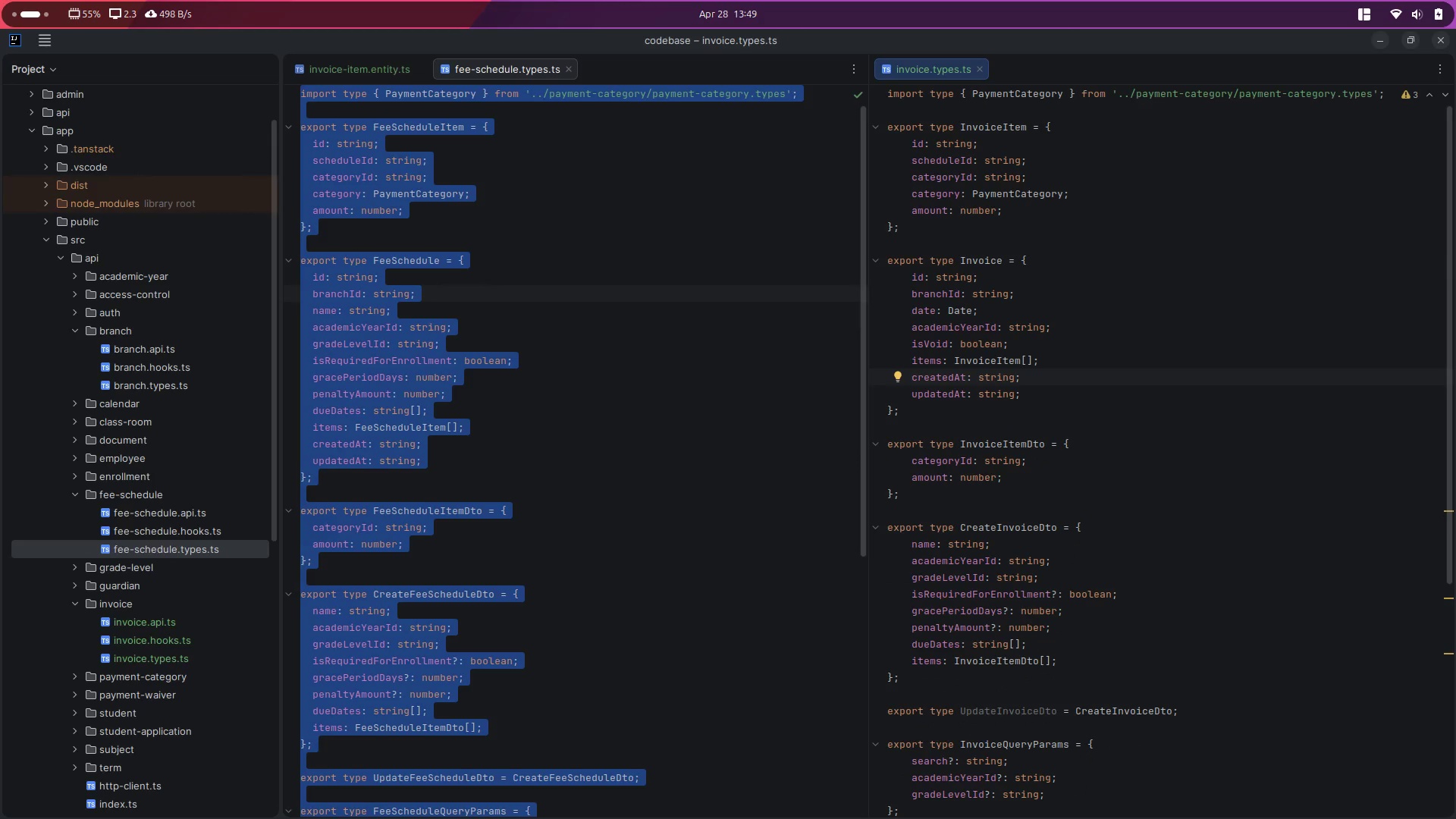 
key(ArrowUp)
 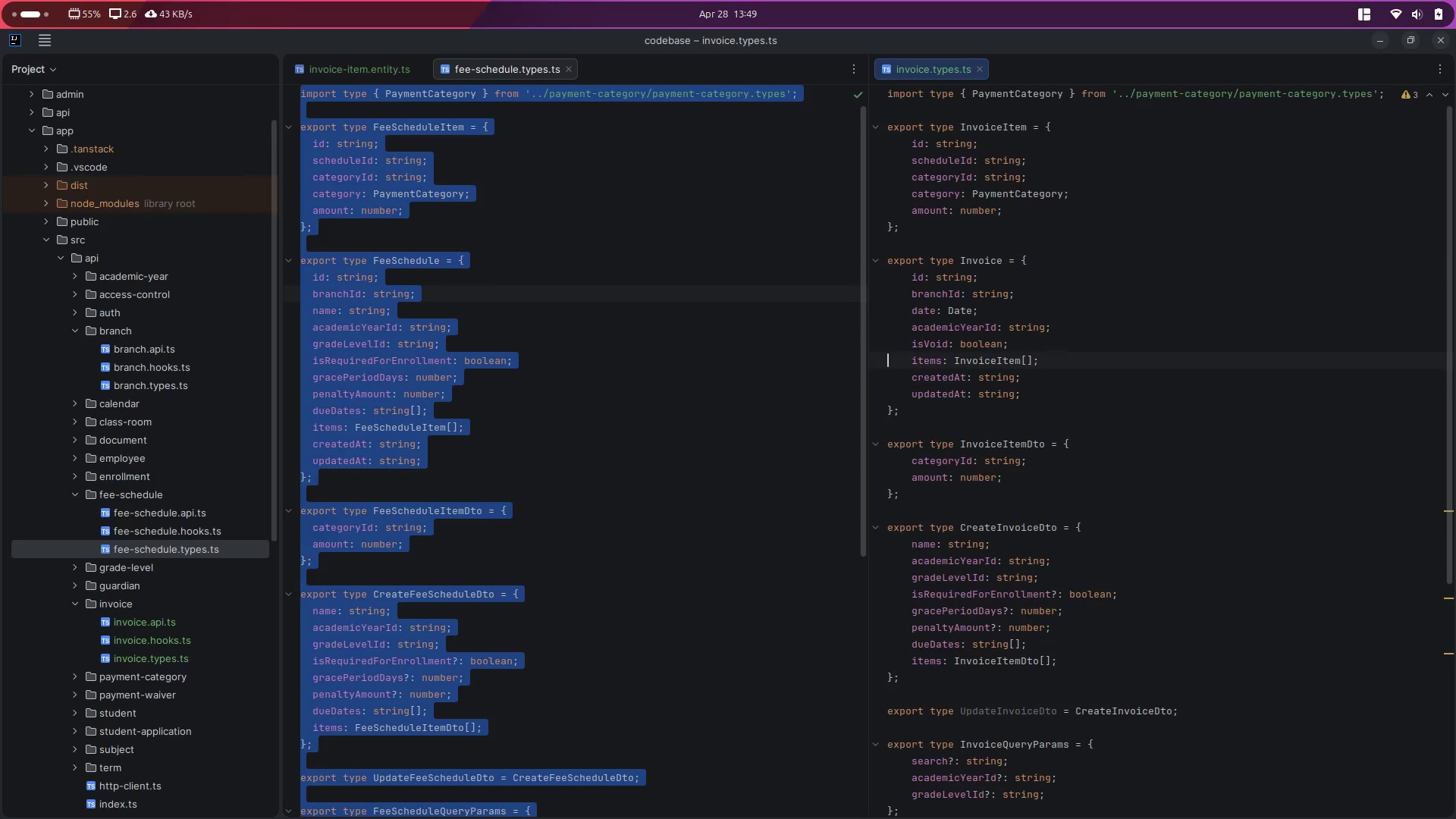 
key(ArrowUp)
 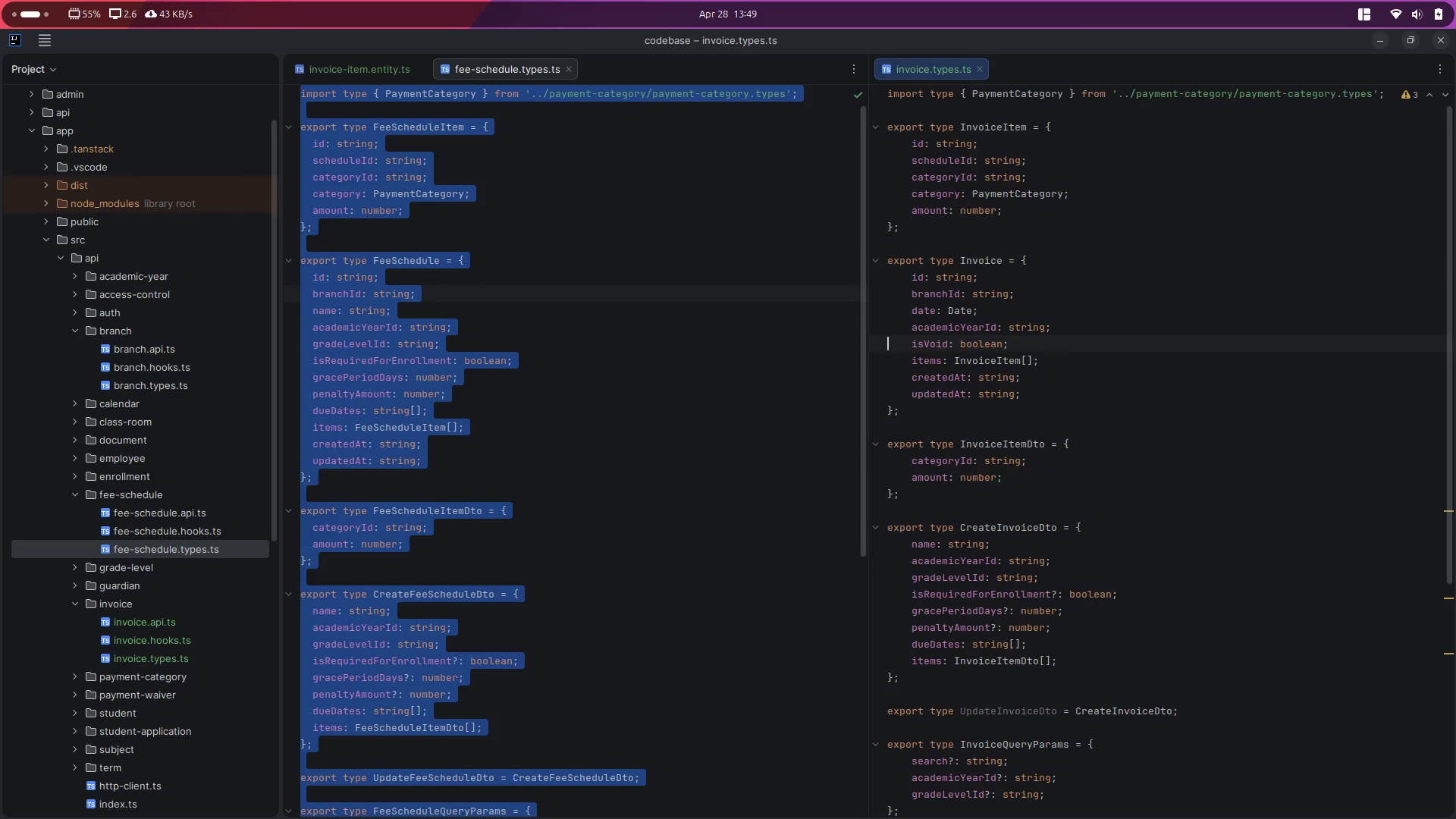 
hold_key(key=AltLeft, duration=0.5)
 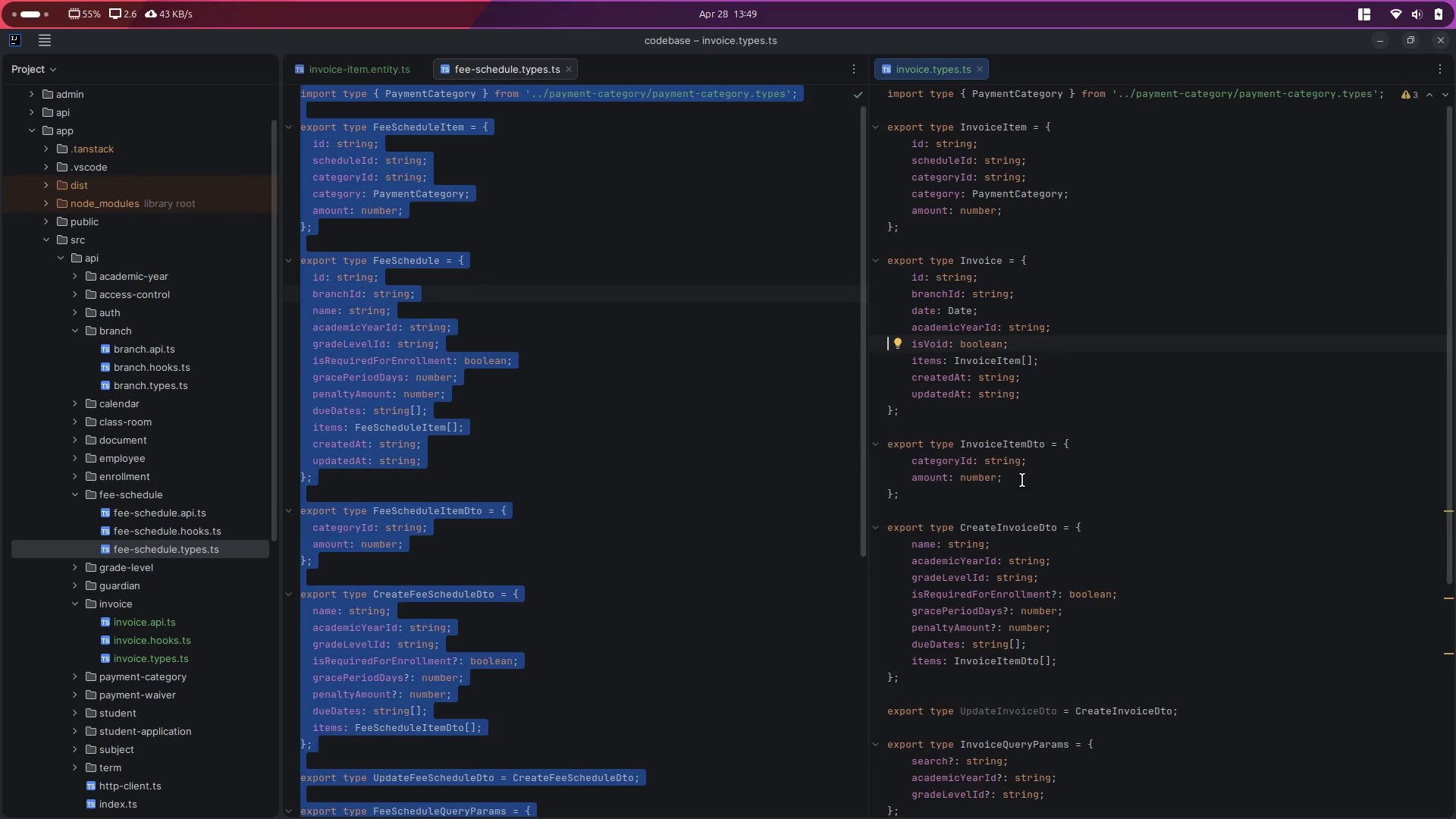 
scroll: coordinate [1005, 485], scroll_direction: down, amount: 4.0
 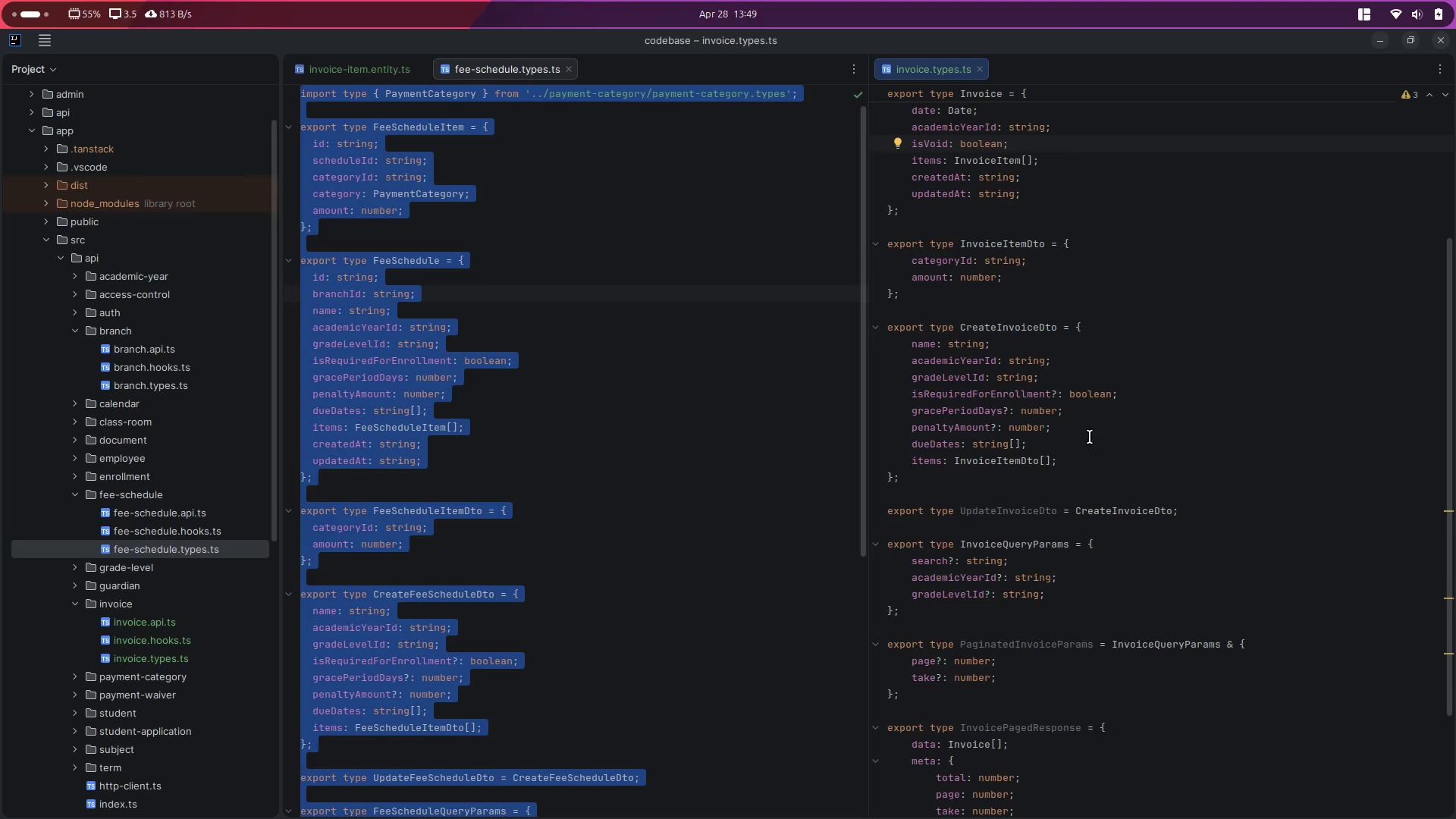 
left_click([1021, 336])
 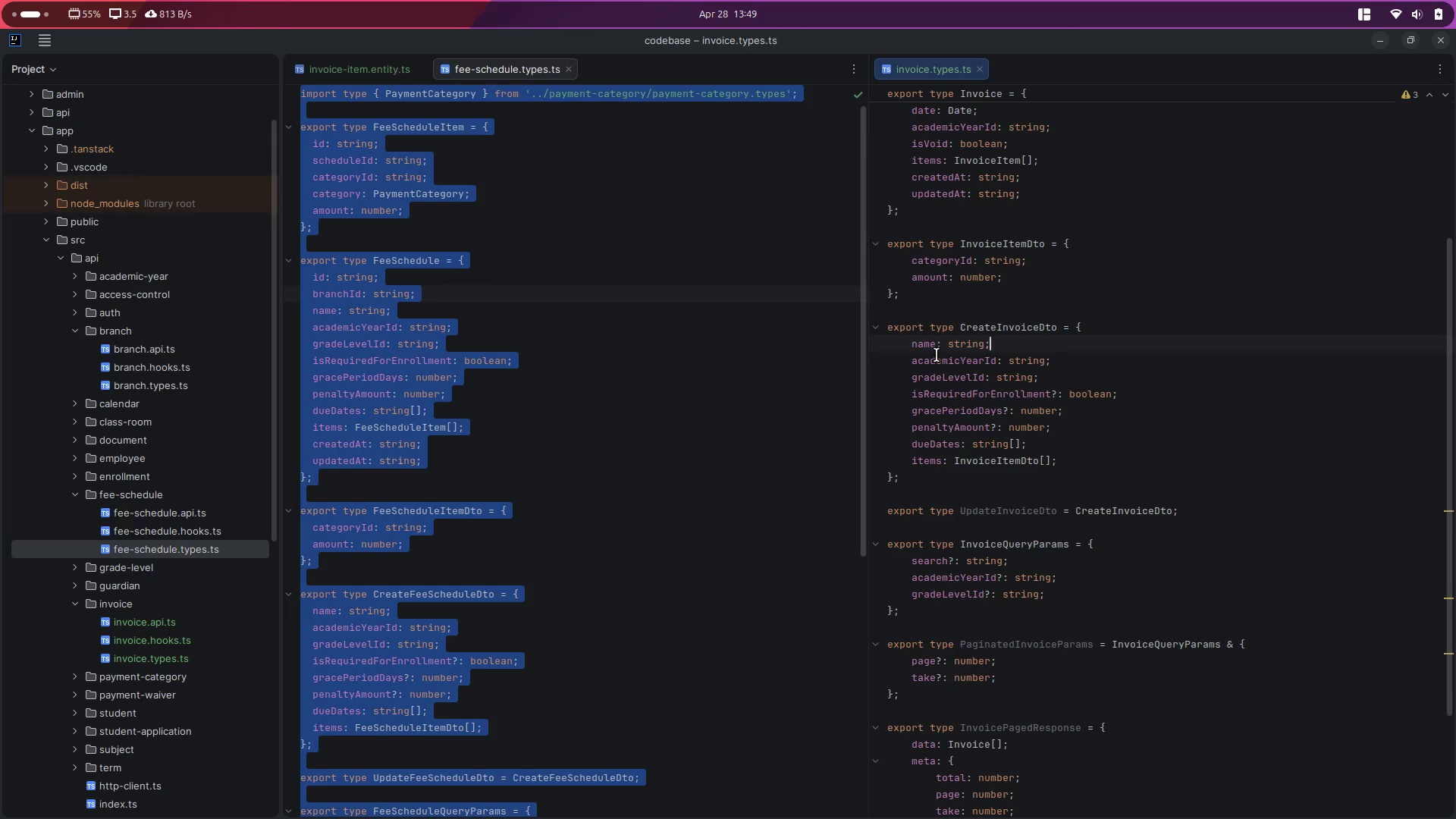 
left_click([927, 342])
 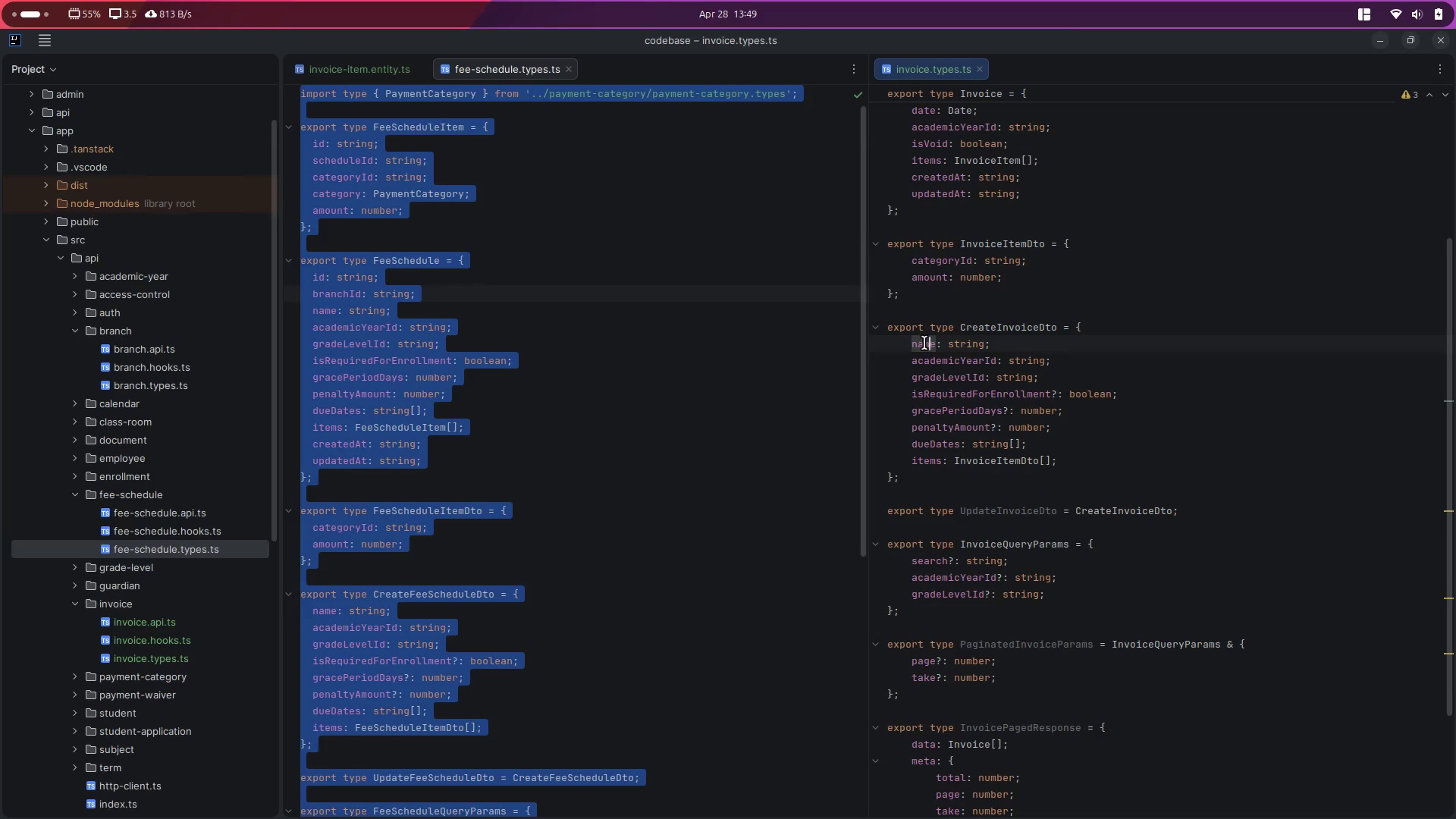 
double_click([924, 343])
 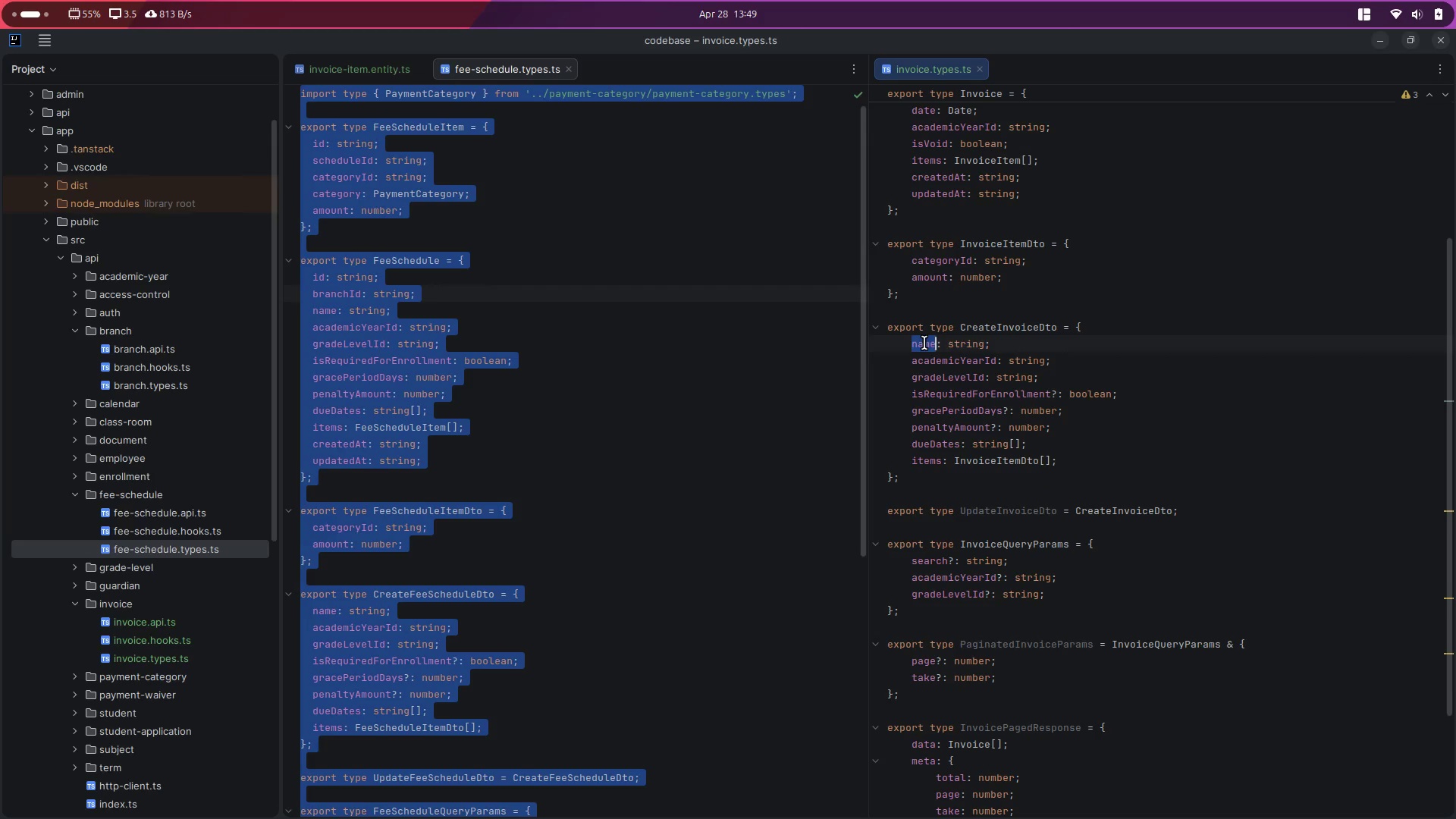 
type(date)
 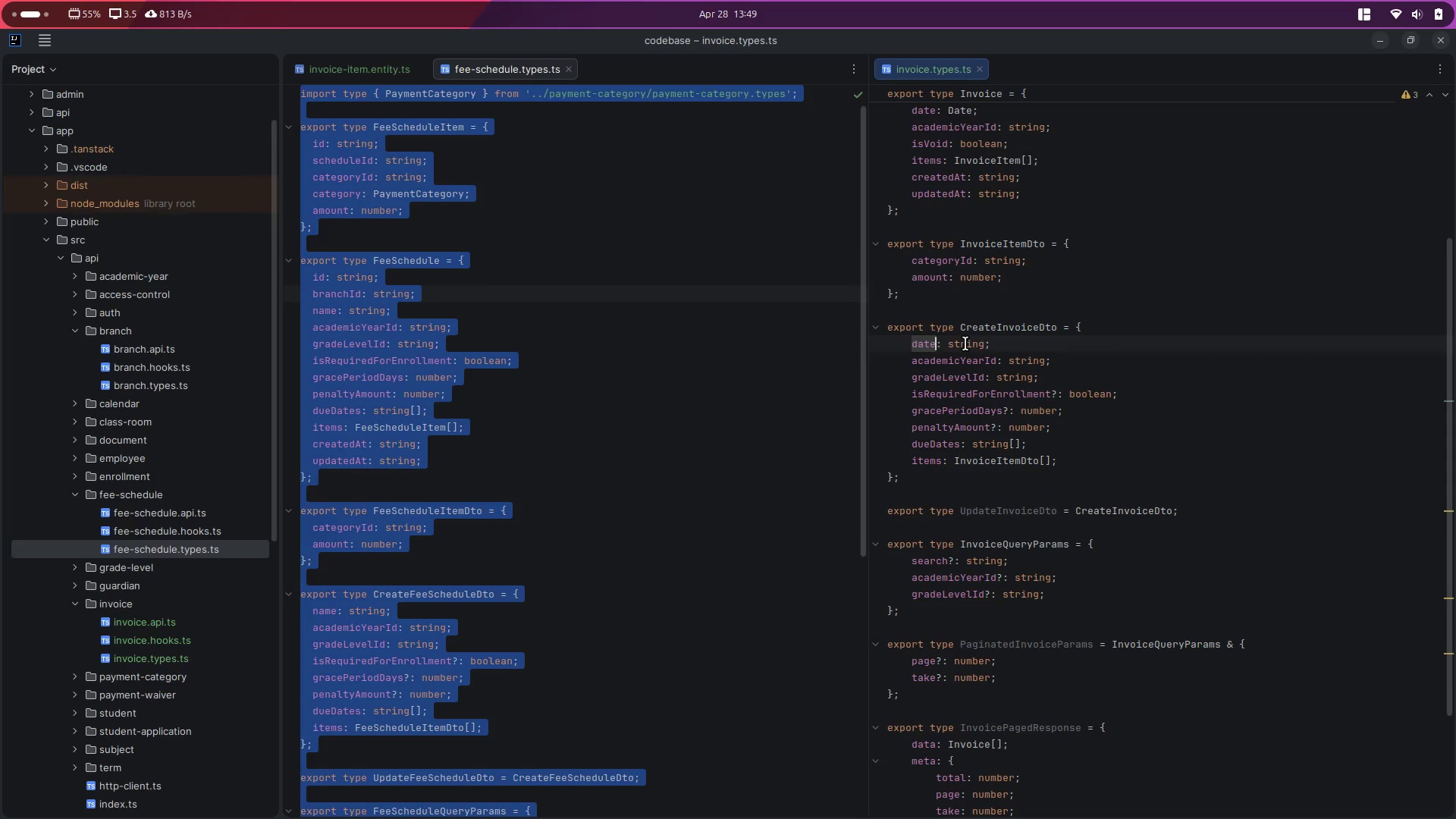 
double_click([965, 344])
 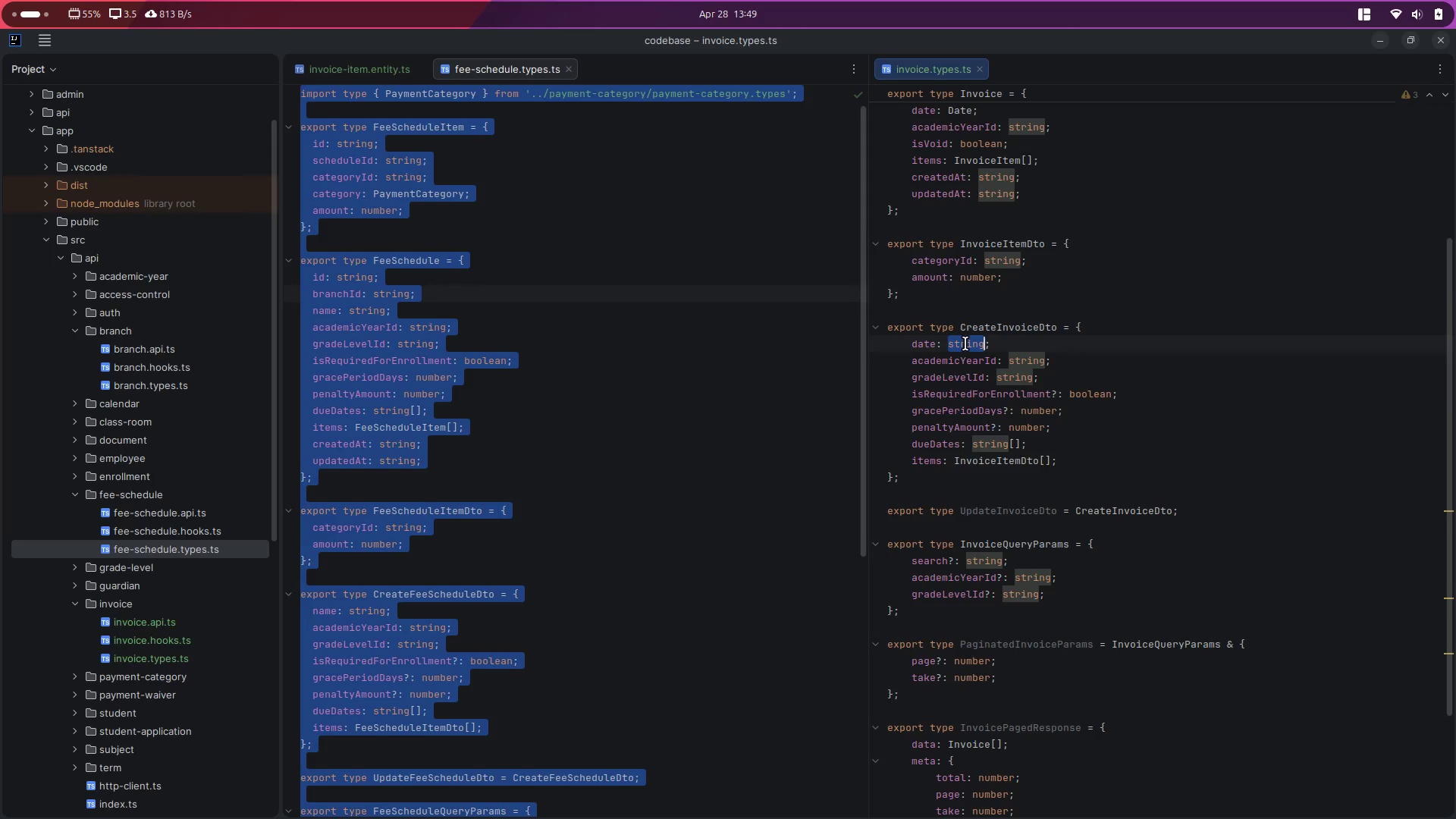 
key(Shift+ShiftLeft)
 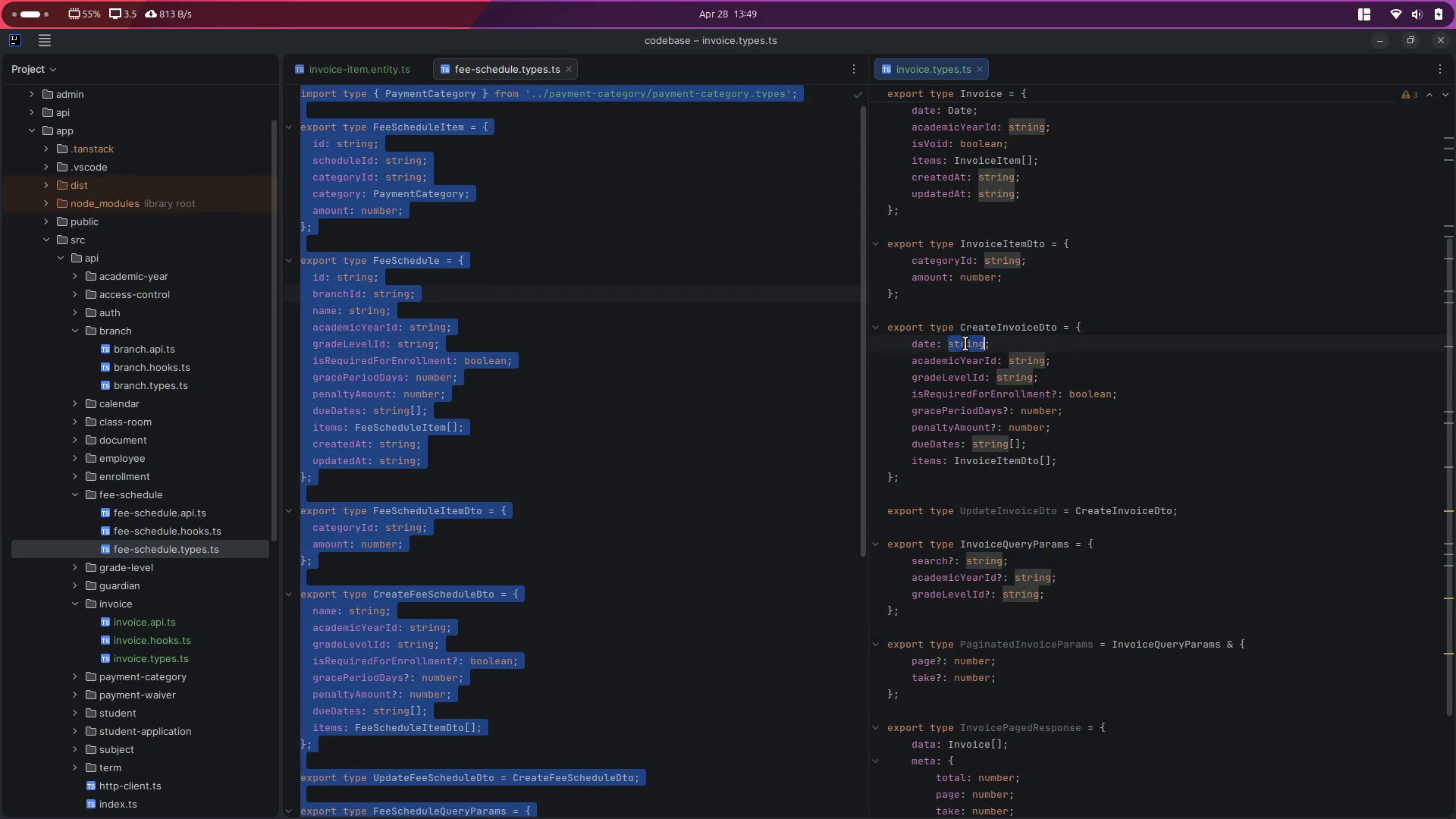 
key(Shift+D)
 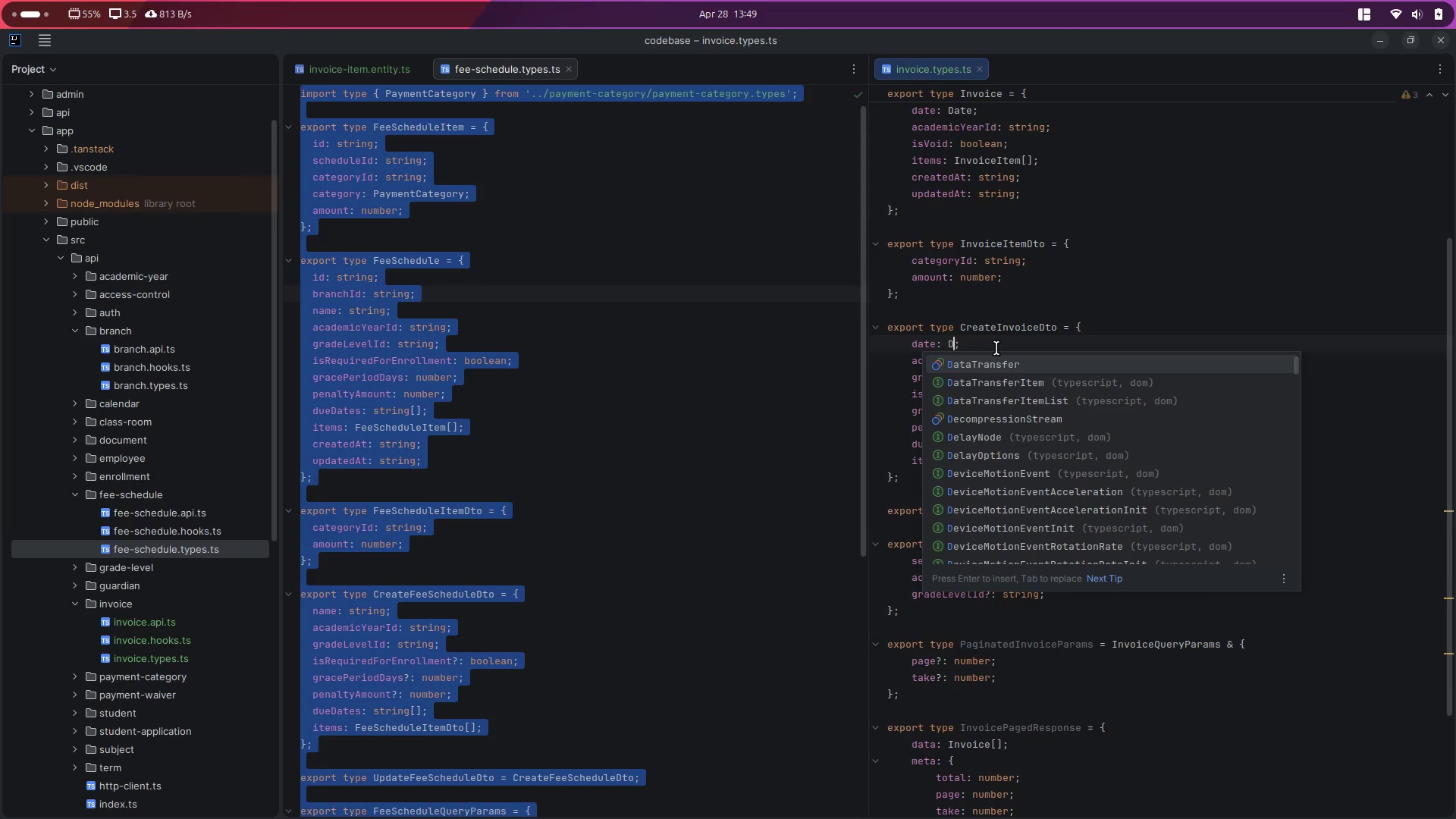 
key(Control+ControlLeft)
 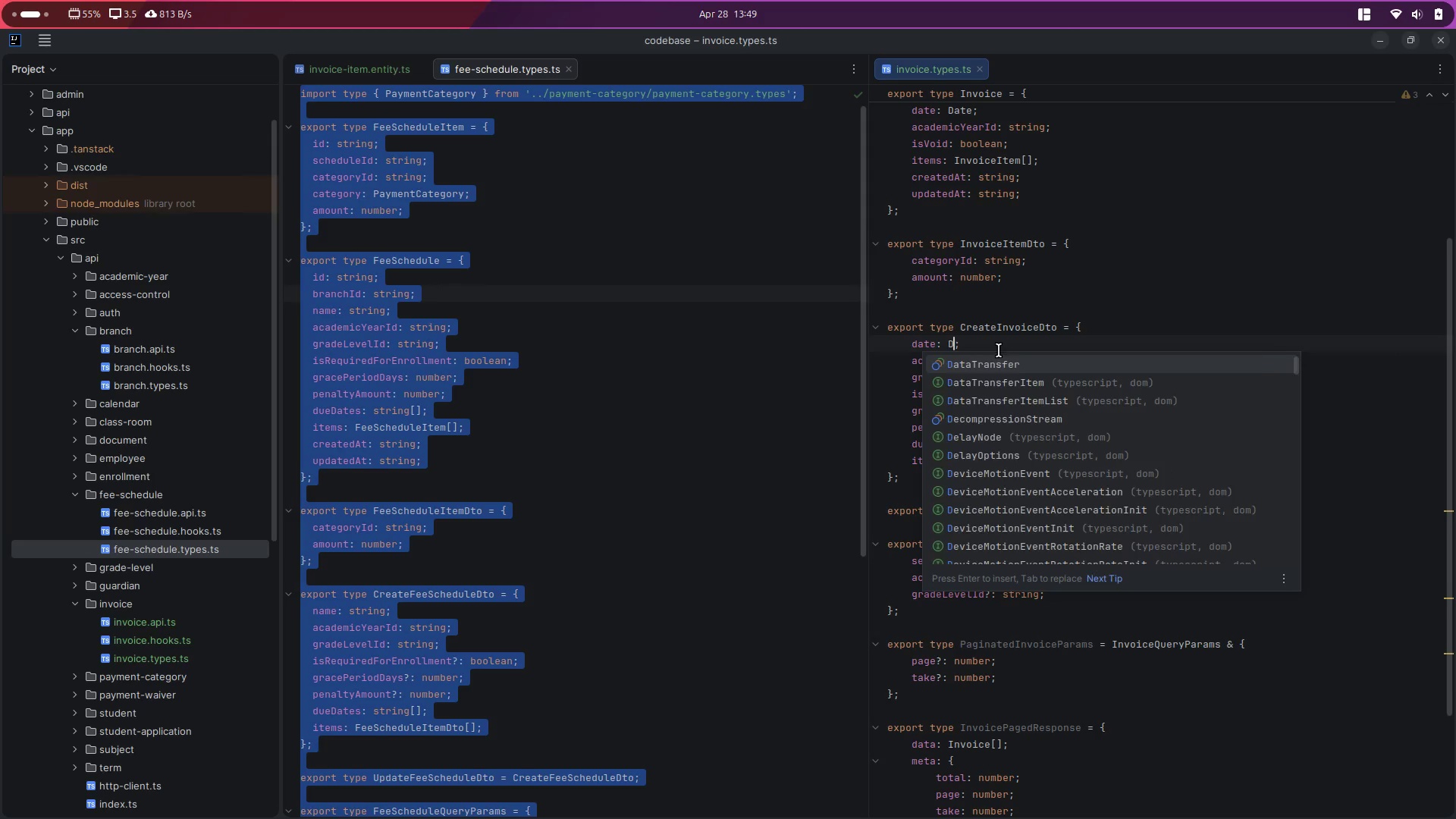 
key(Control+Z)
 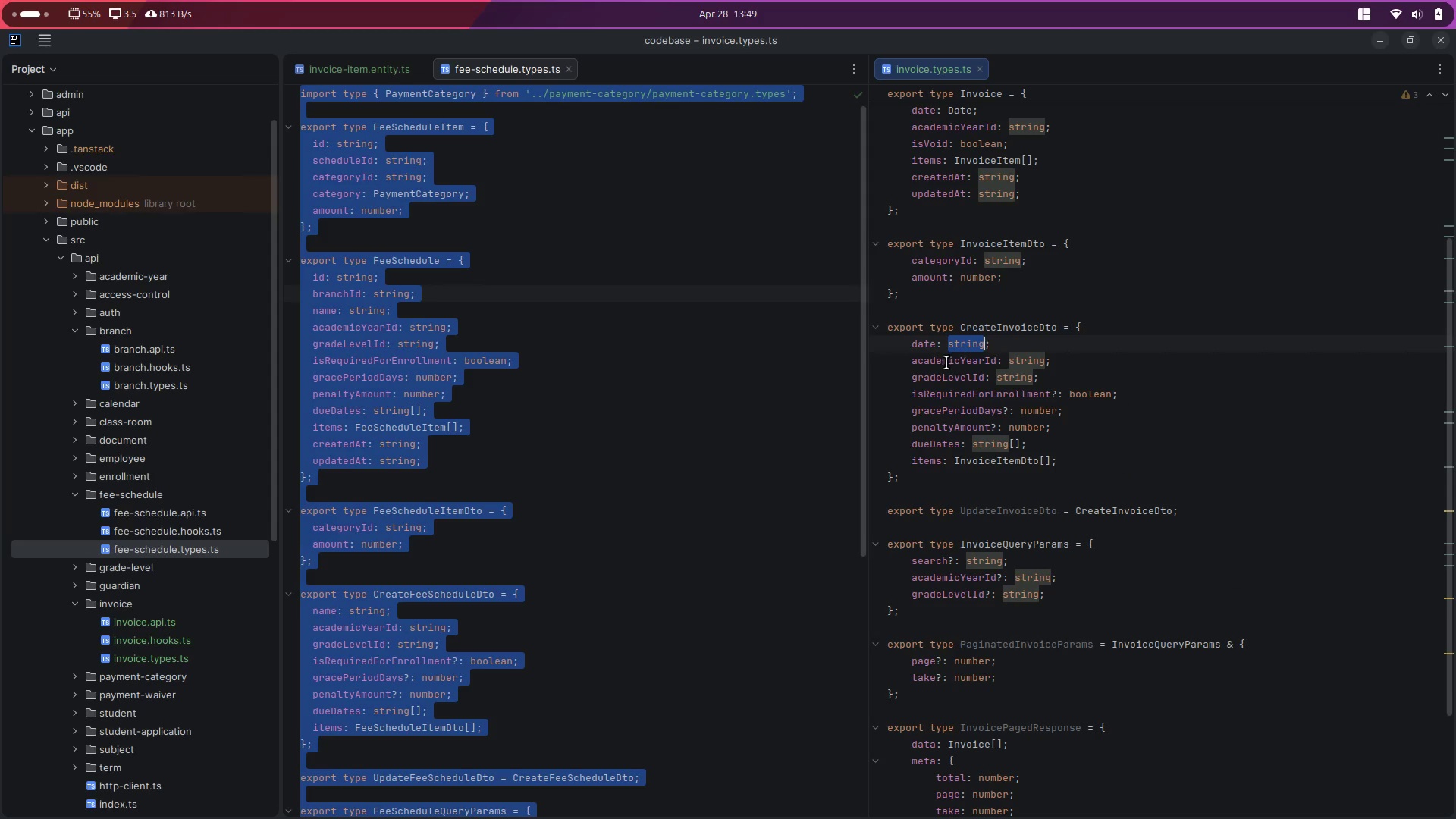 
double_click([946, 362])
 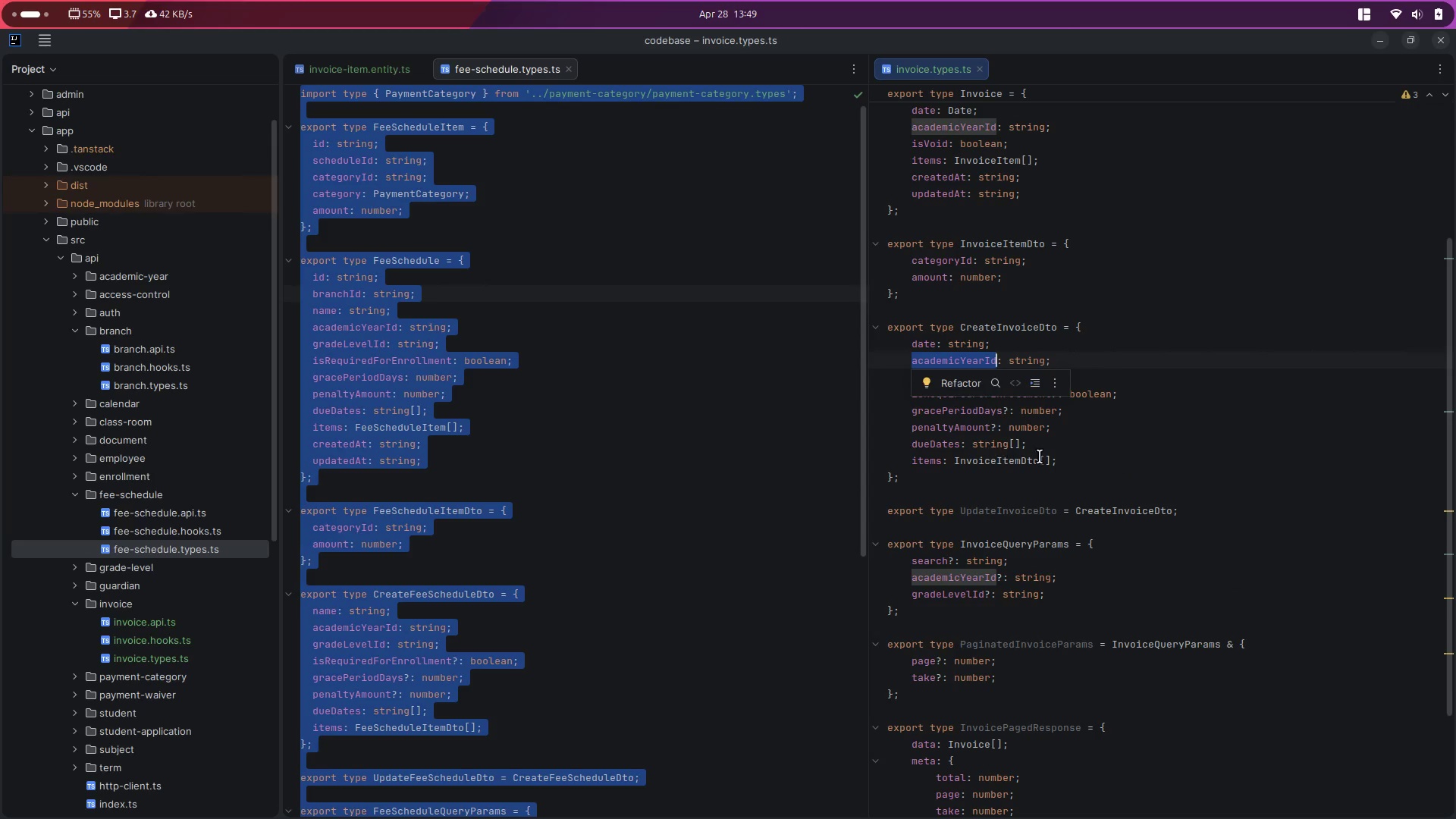 
left_click([987, 412])
 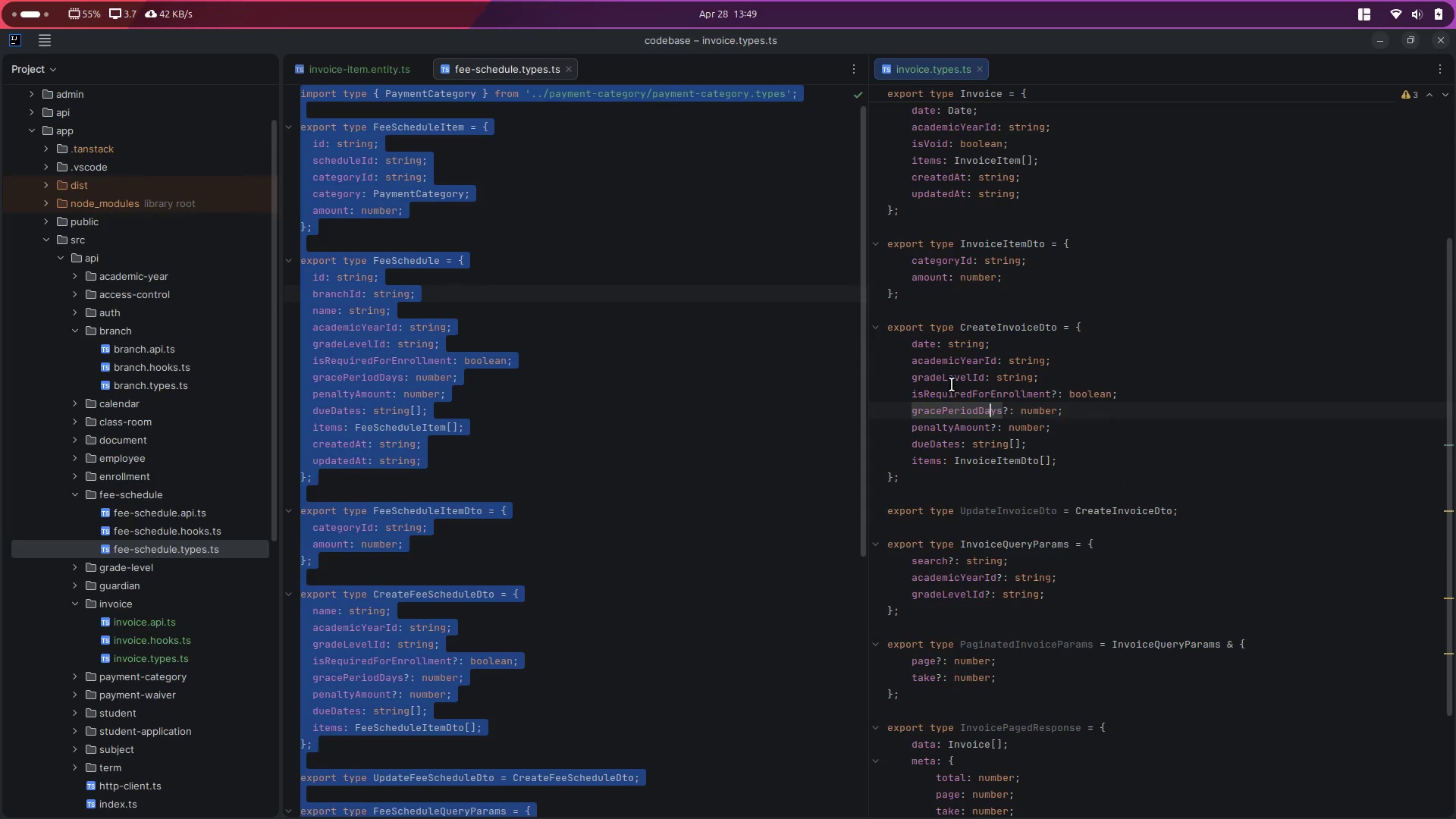 
left_click([946, 380])
 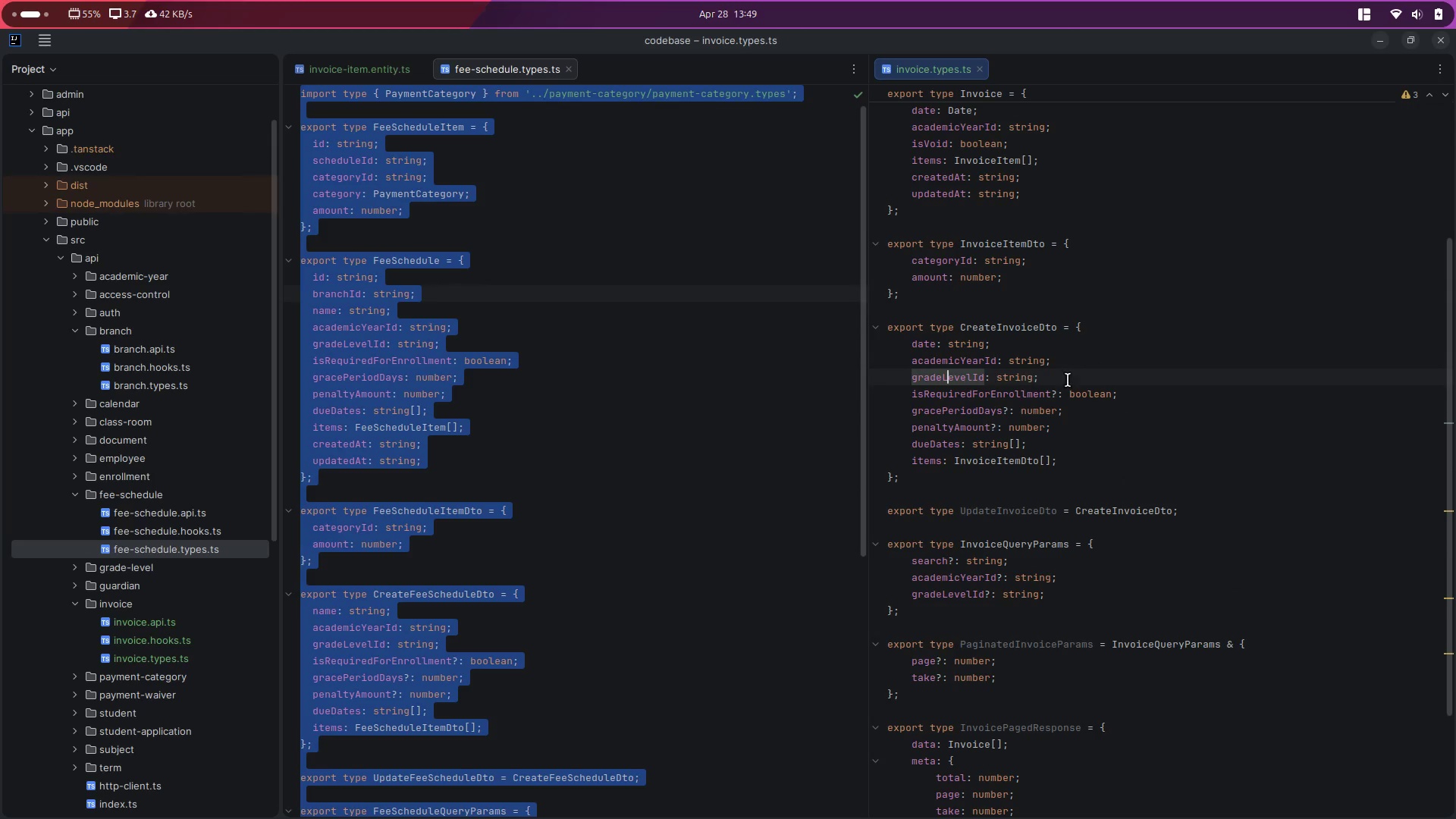 
left_click([1078, 380])
 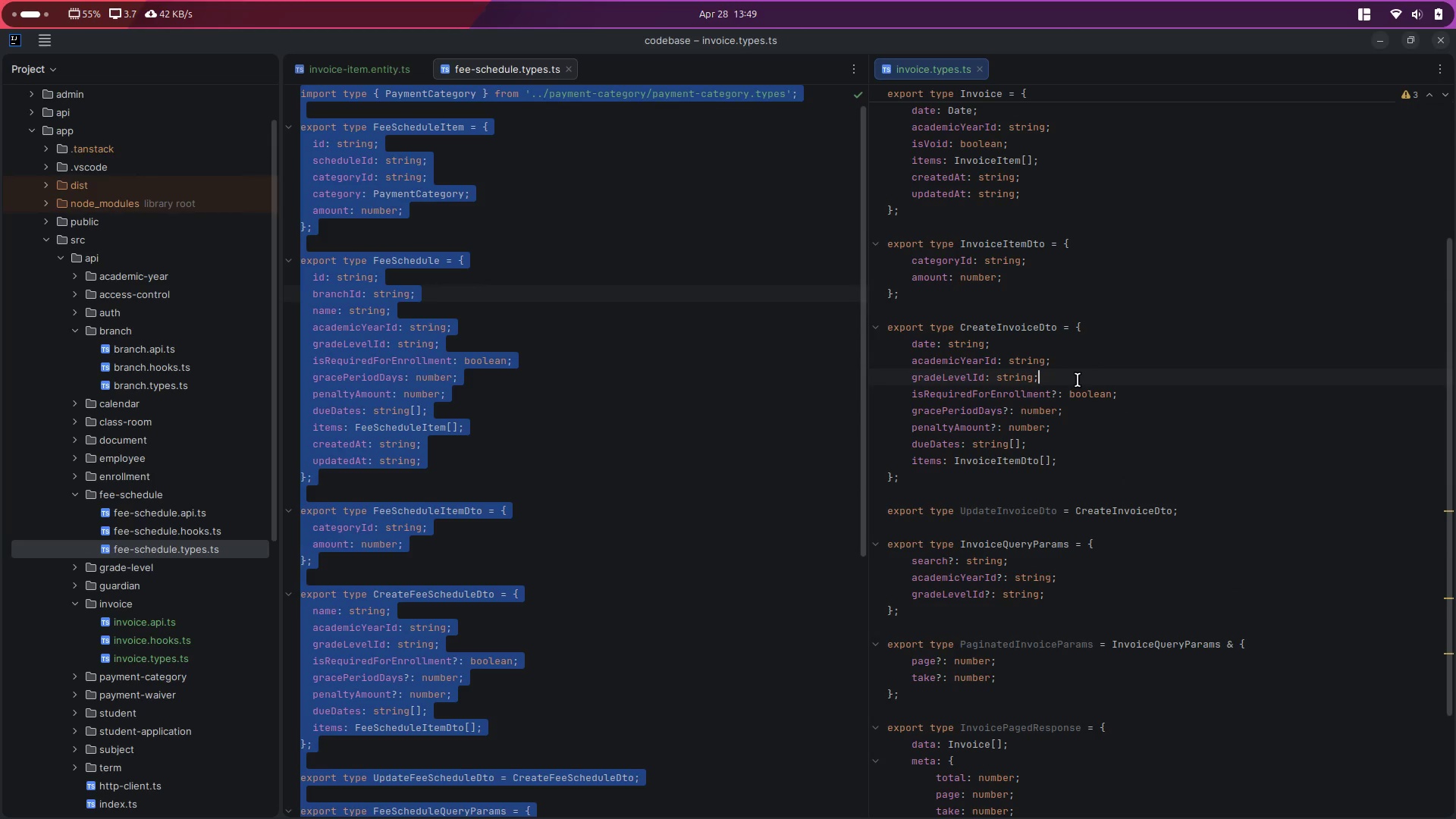 
hold_key(key=ControlLeft, duration=0.41)
 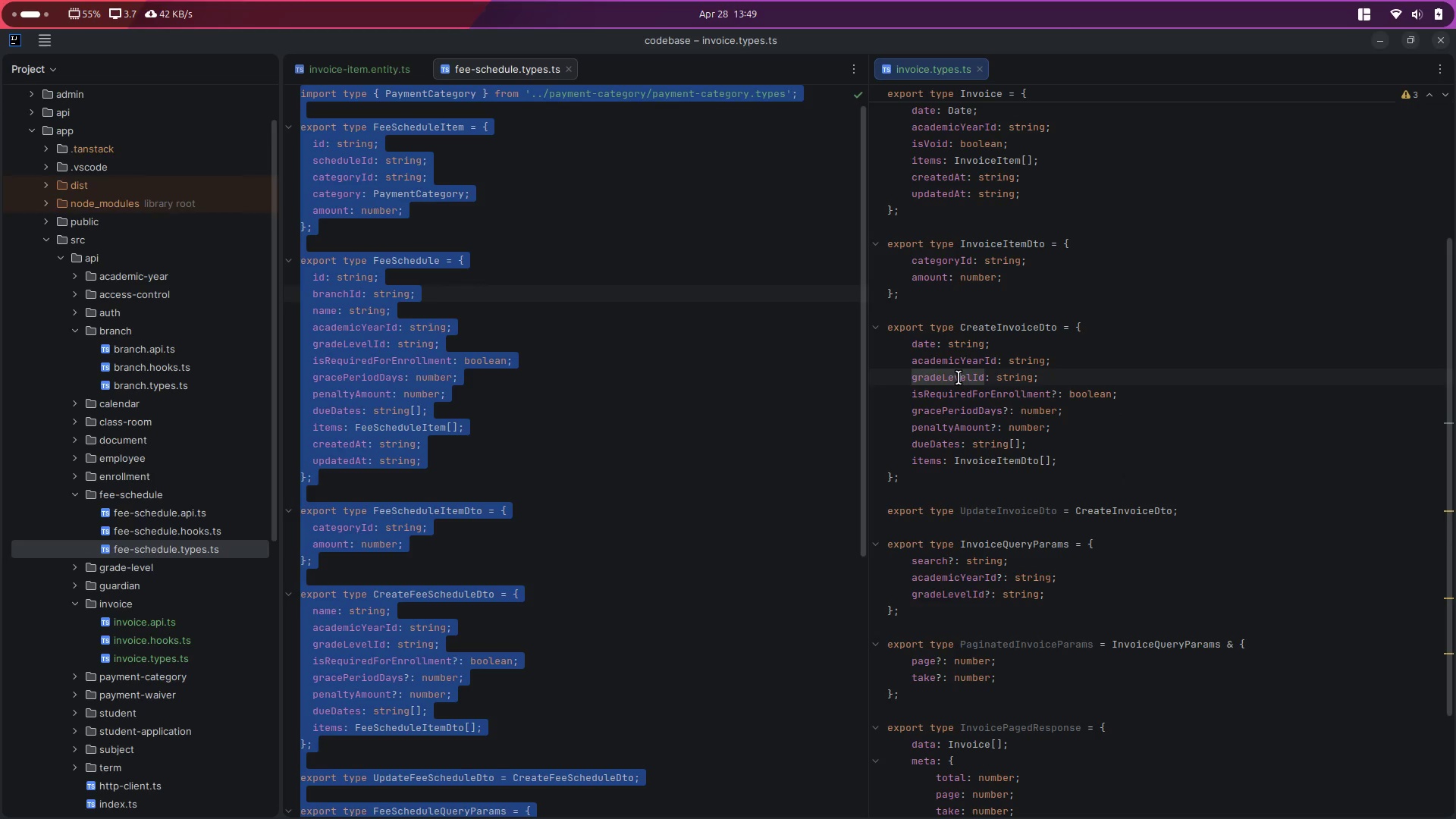 
double_click([959, 378])
 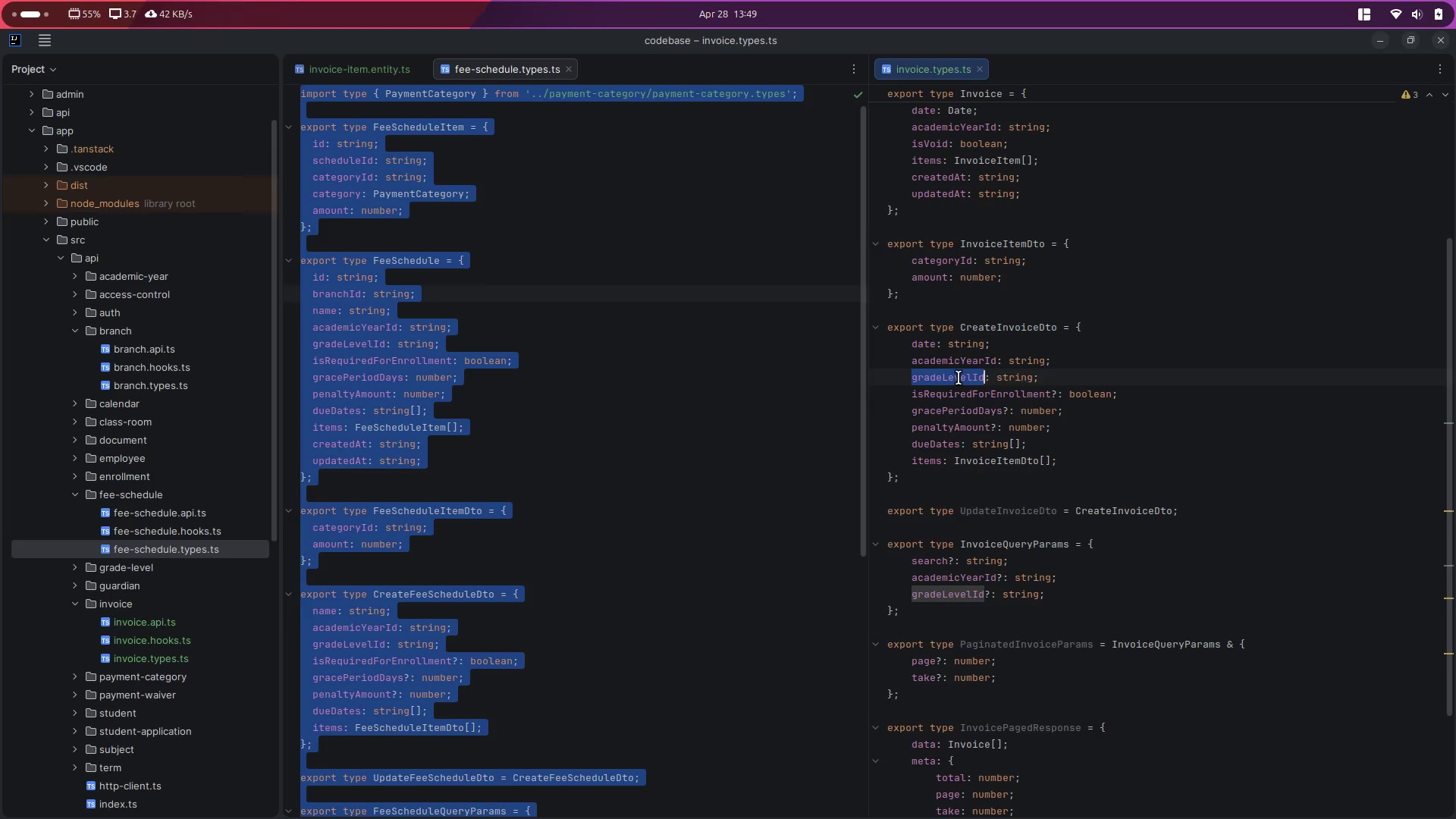 
type(studentId)
 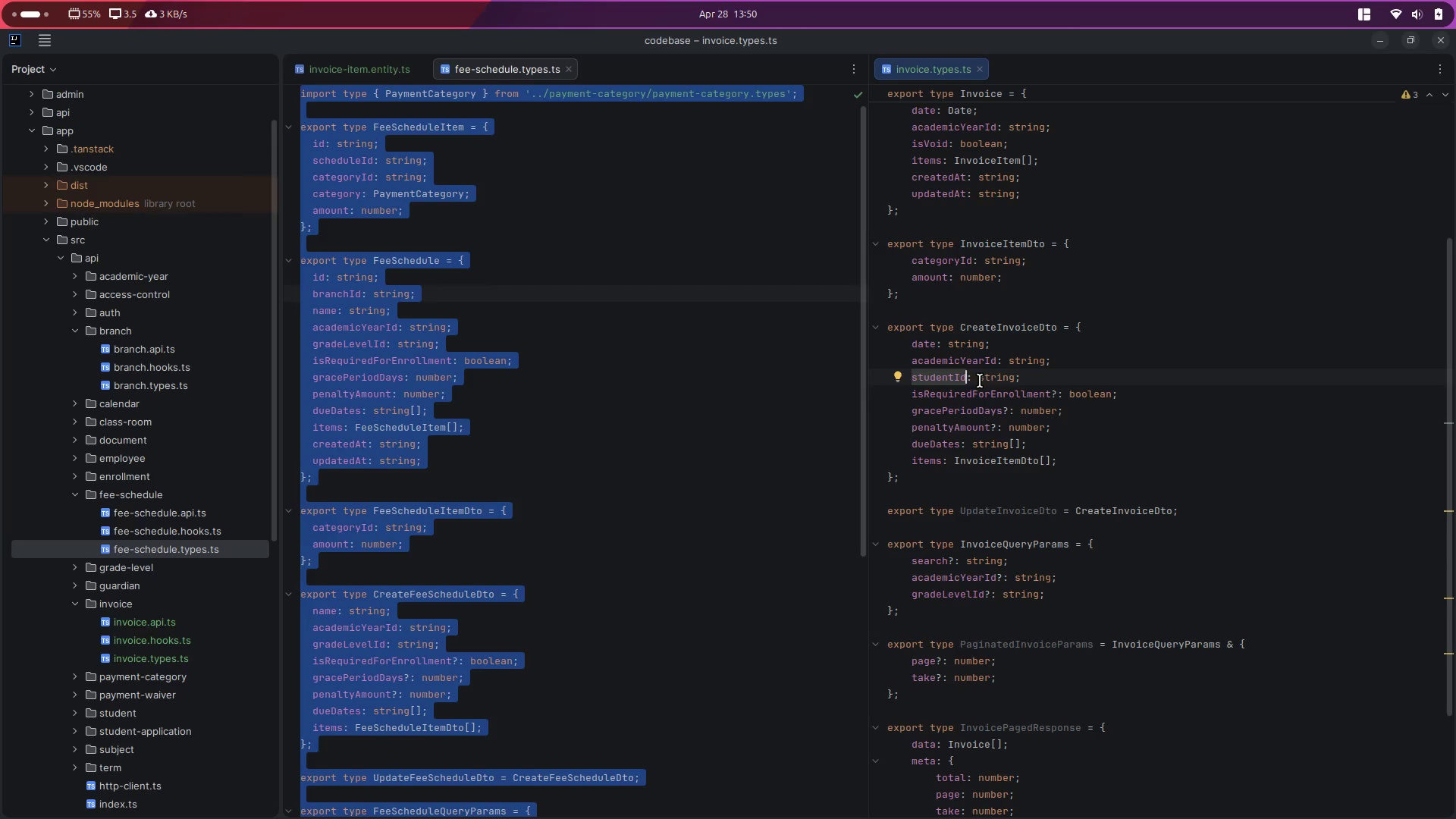 
double_click([993, 373])
 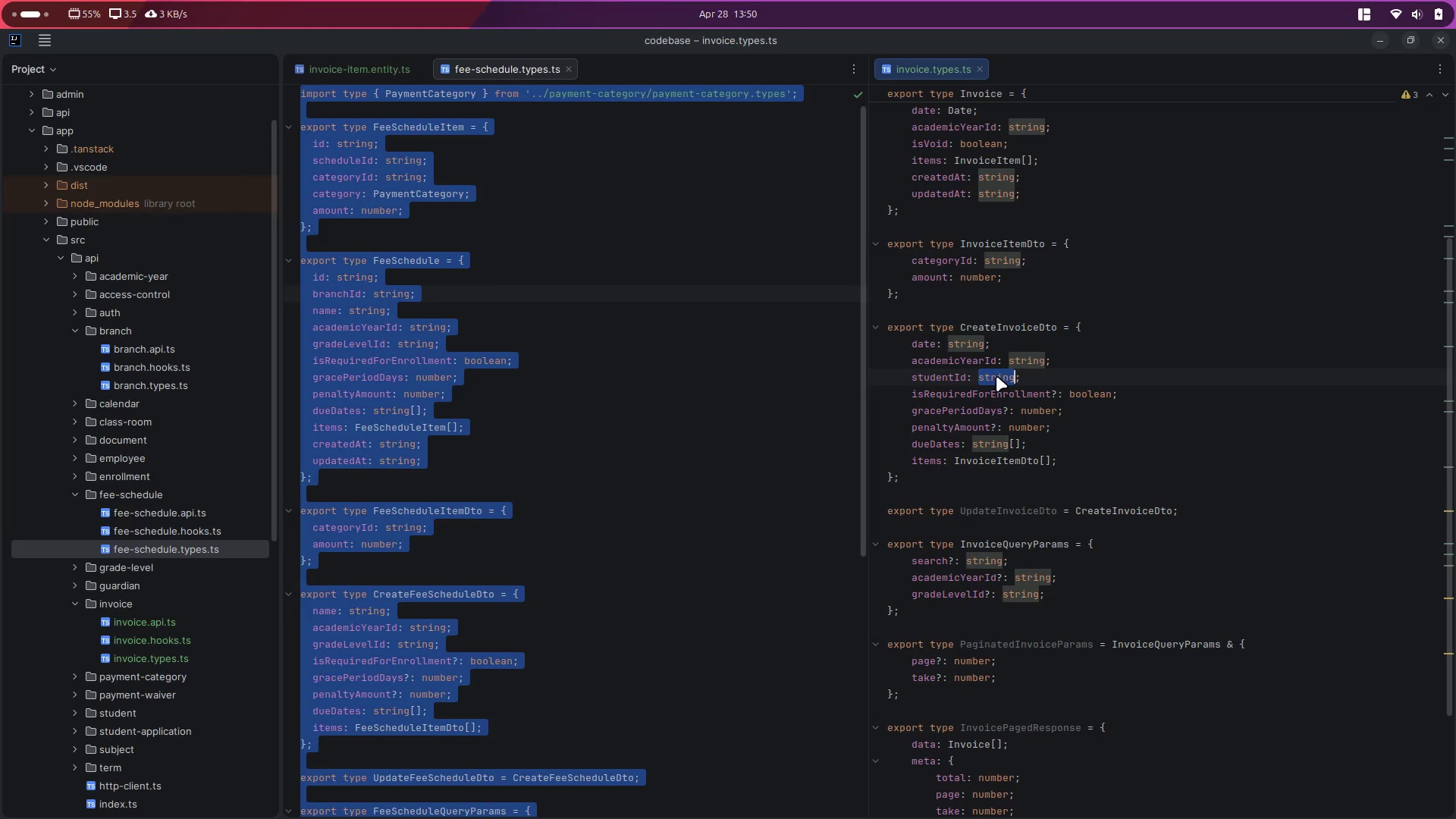 
double_click([996, 376])
 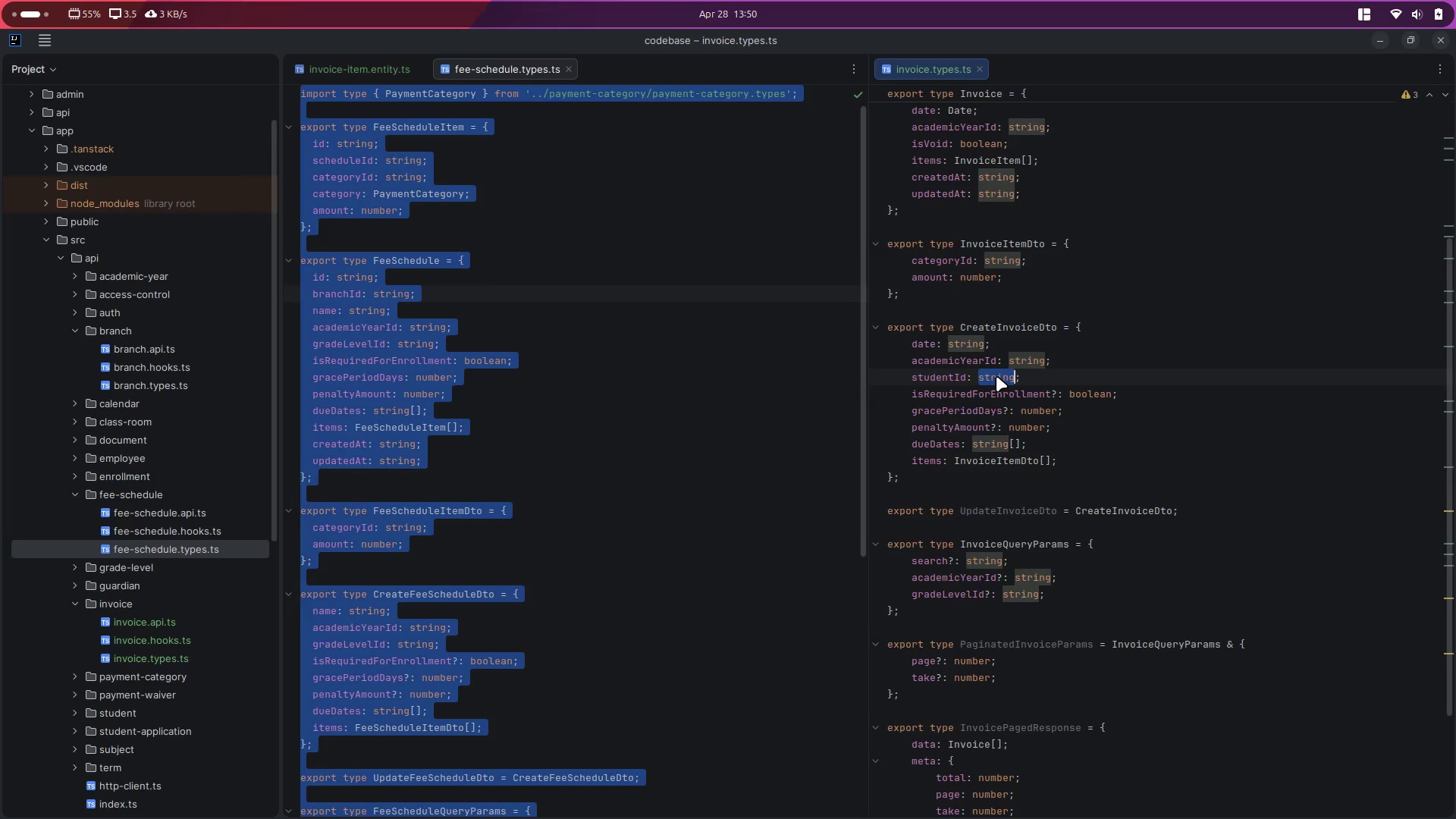 
triple_click([996, 376])
 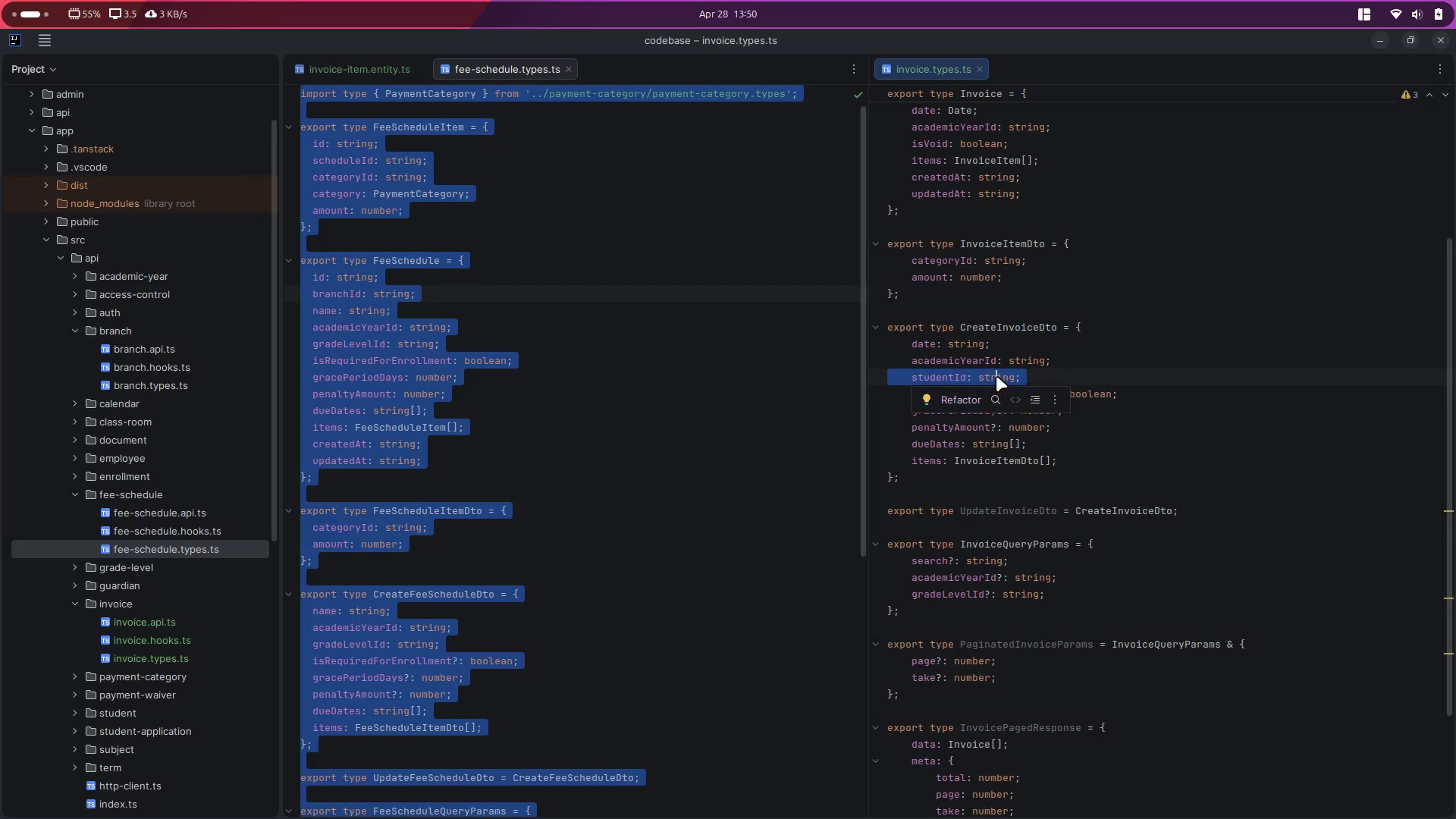 
key(Control+ControlLeft)
 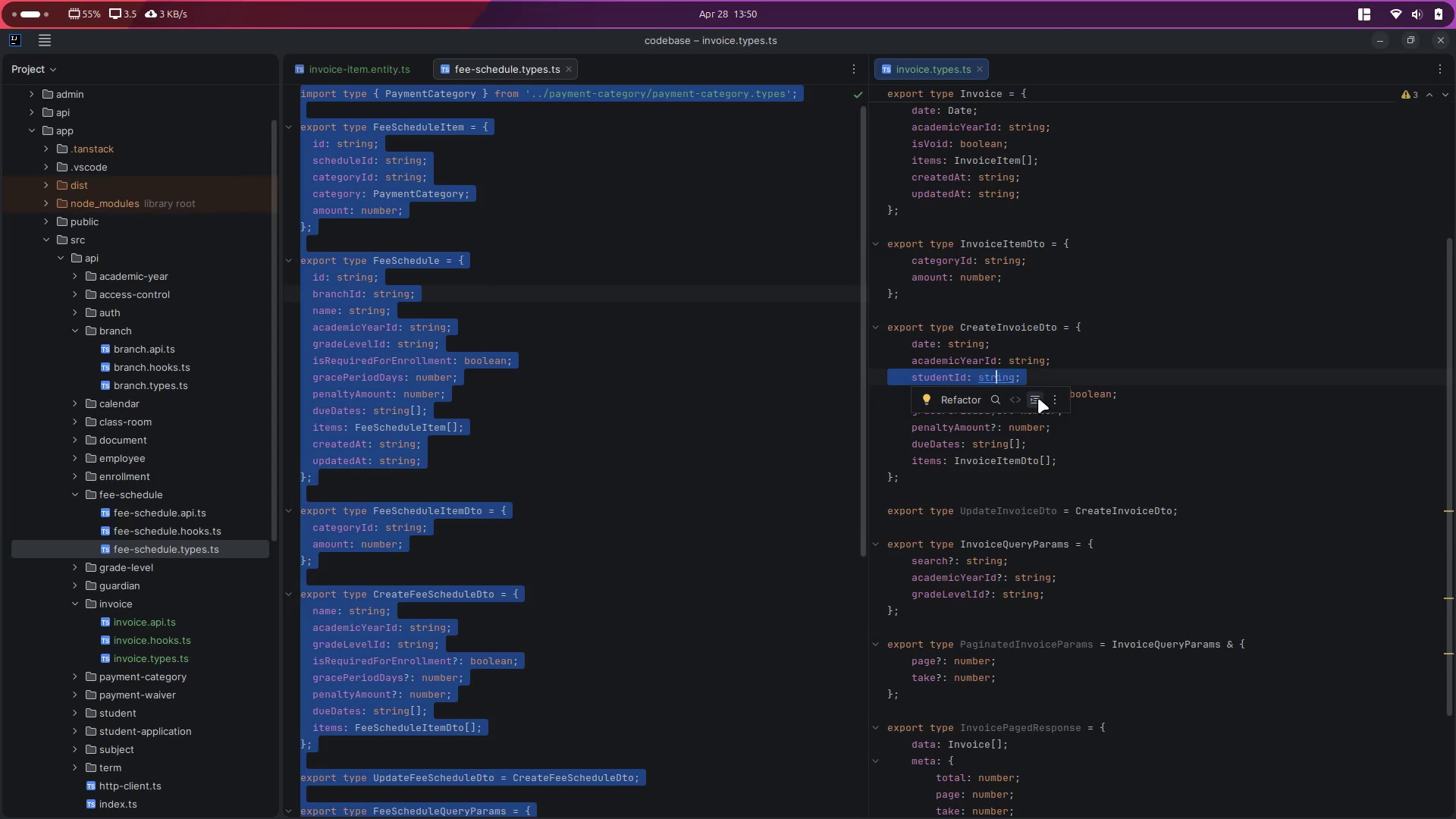 
key(Control+C)
 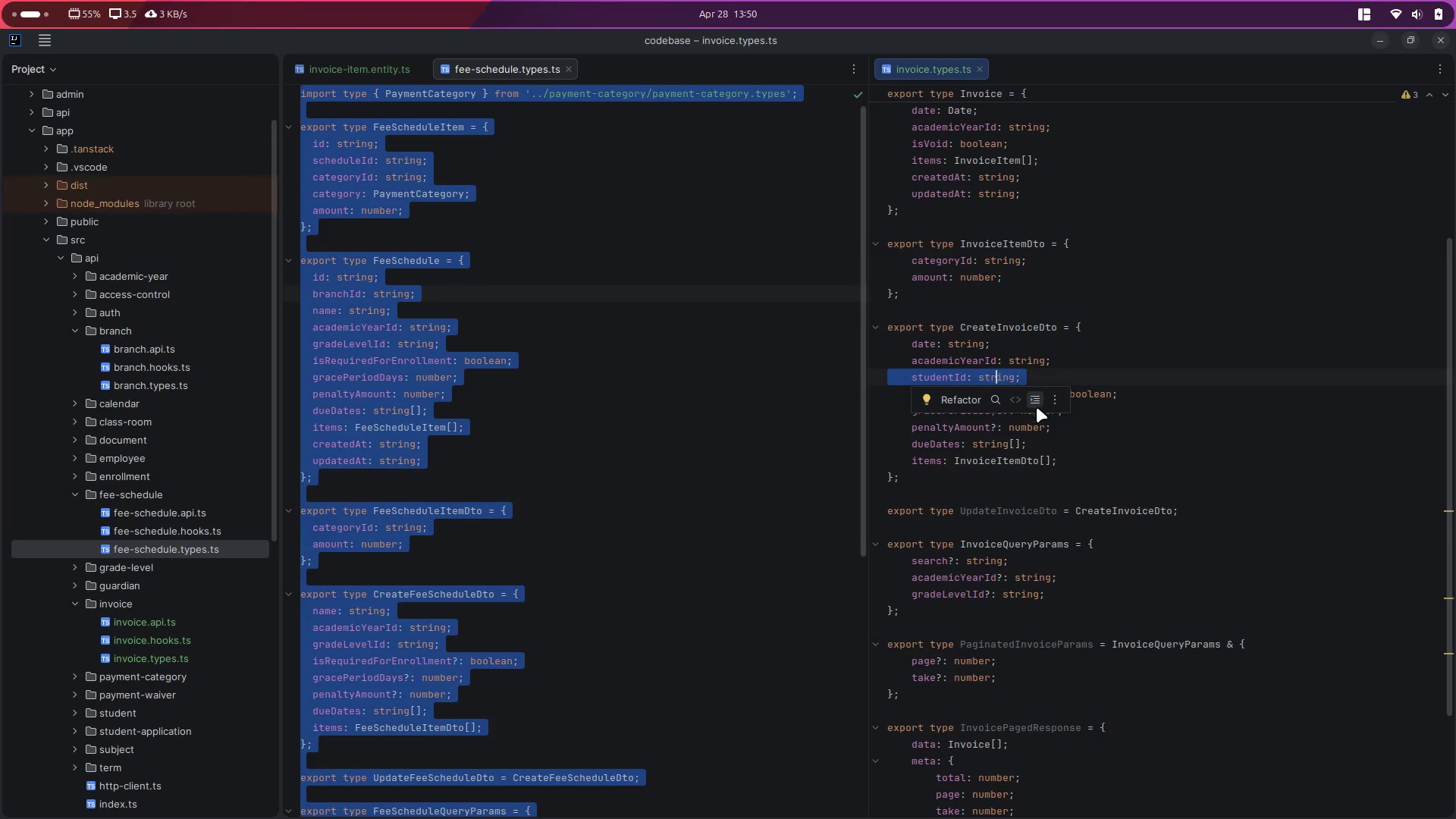 
scroll: coordinate [1043, 305], scroll_direction: up, amount: 18.0
 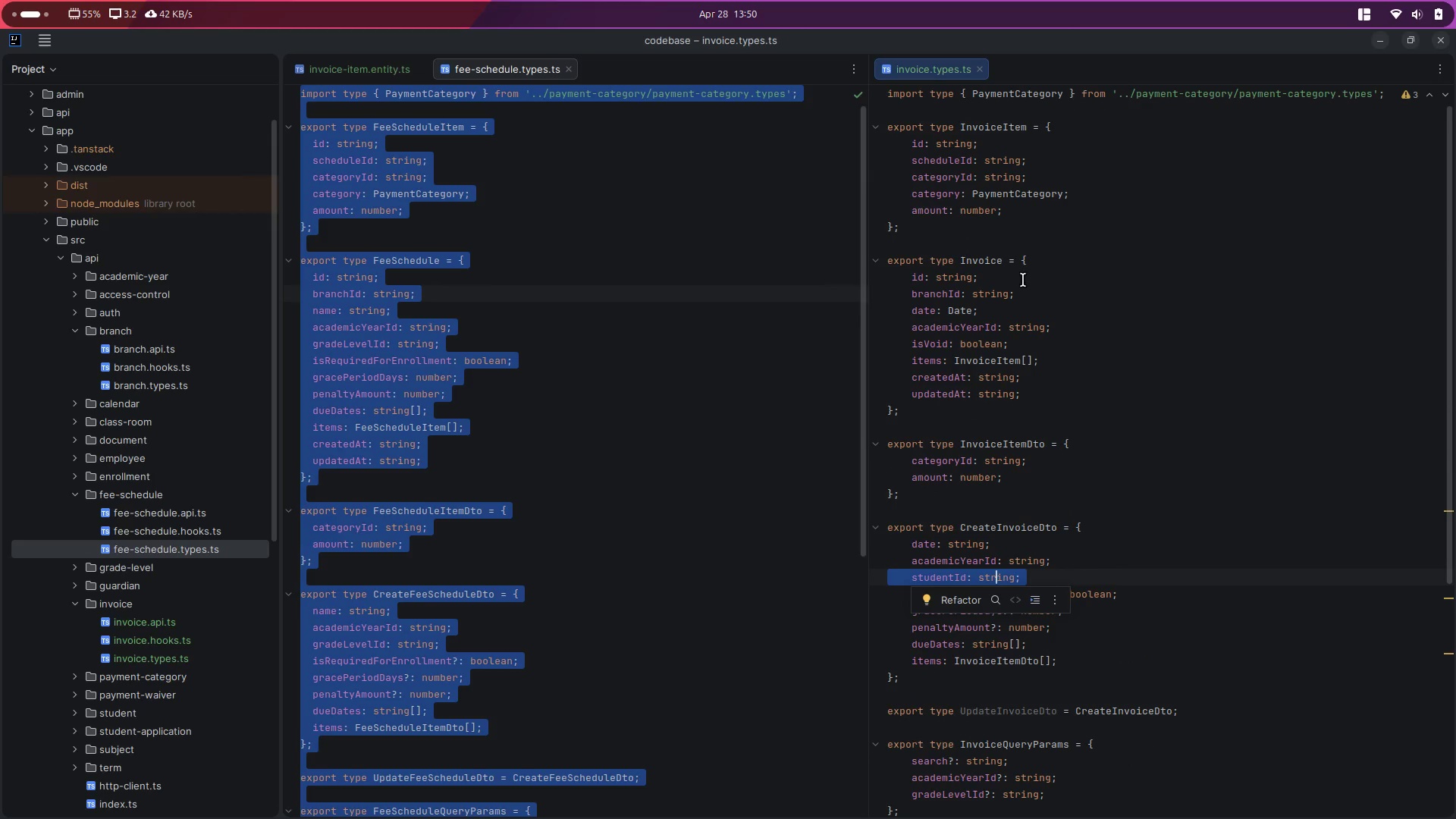 
left_click([1025, 281])
 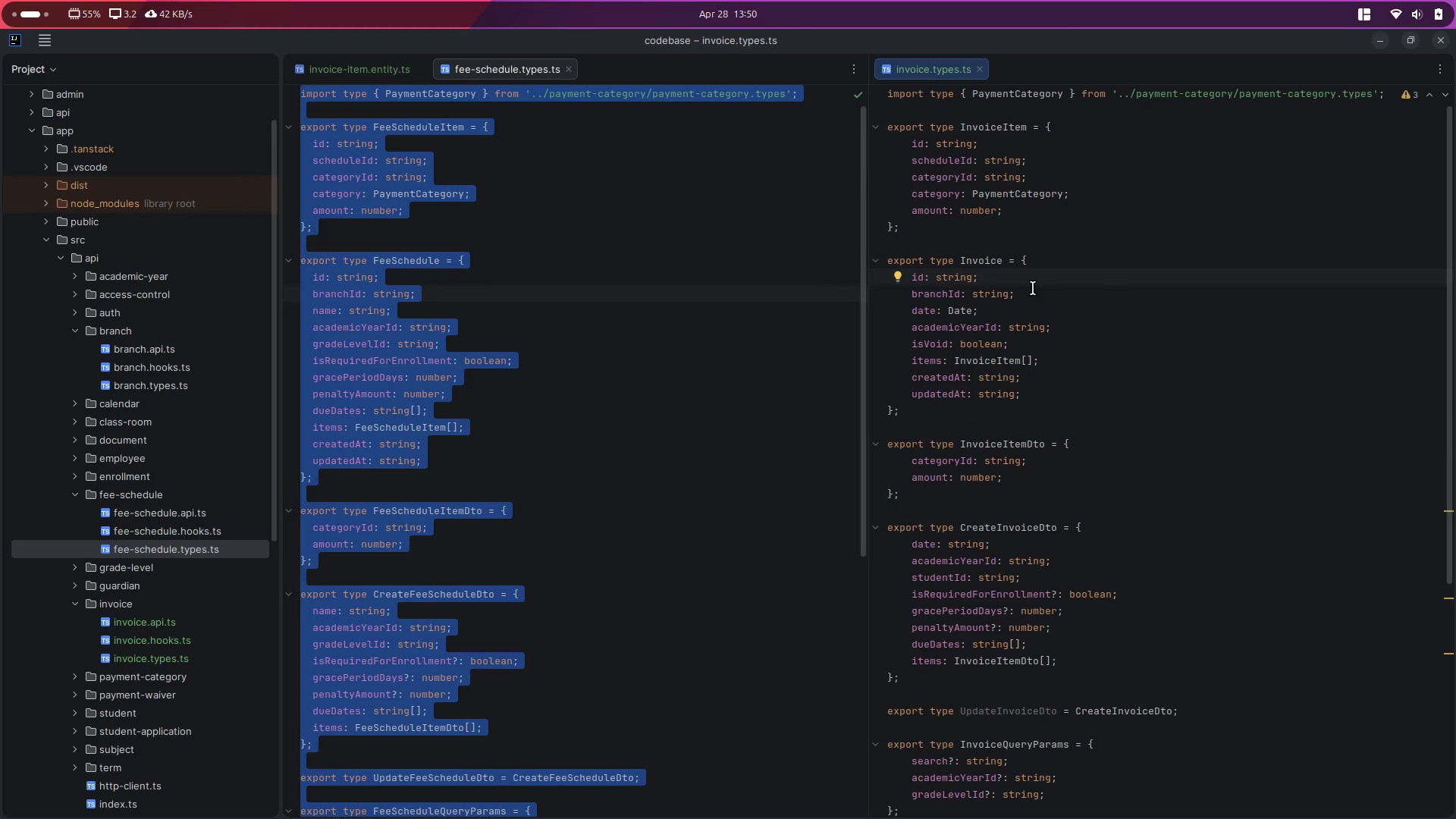 
key(Enter)
 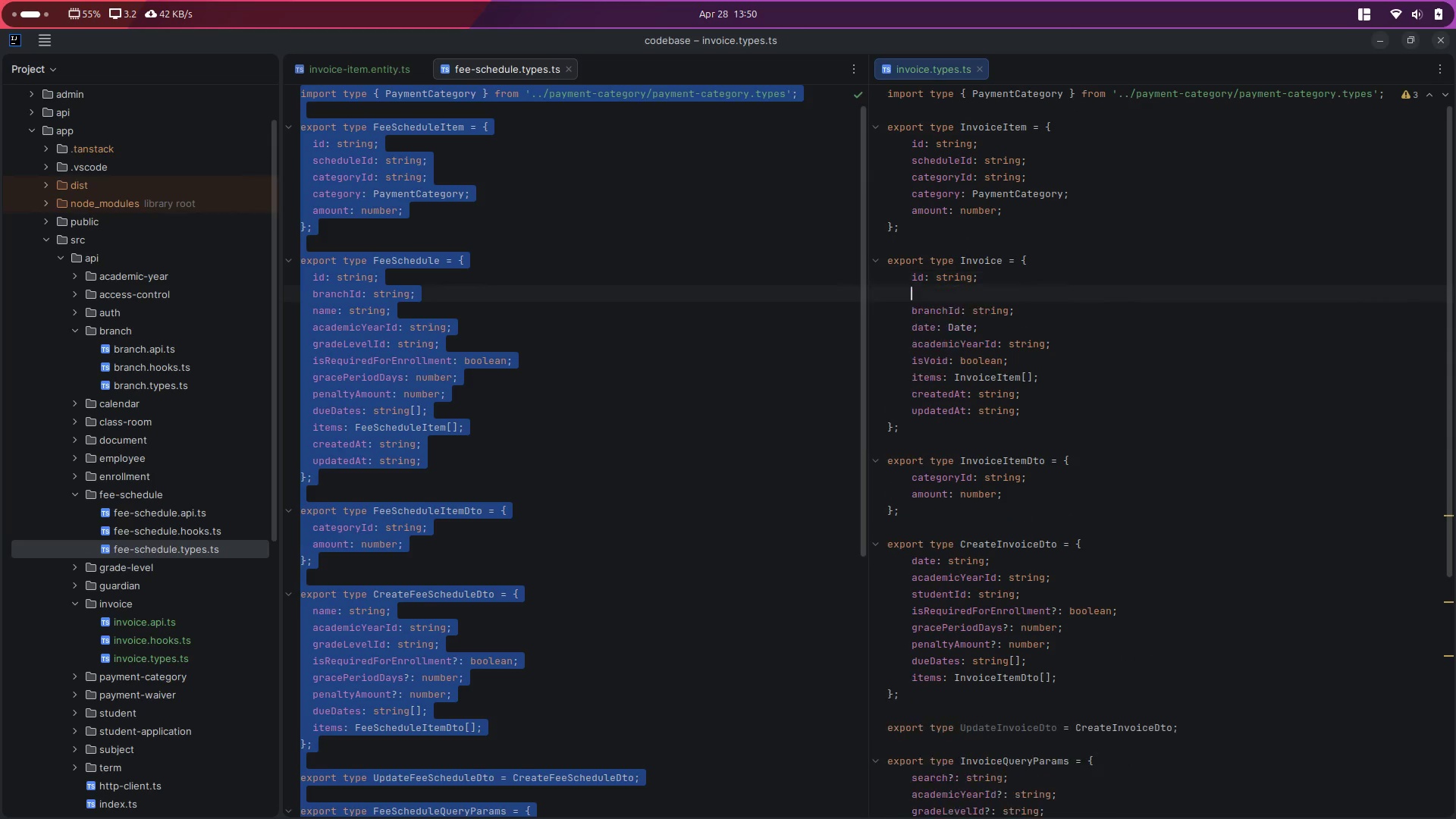 
key(Control+ControlLeft)
 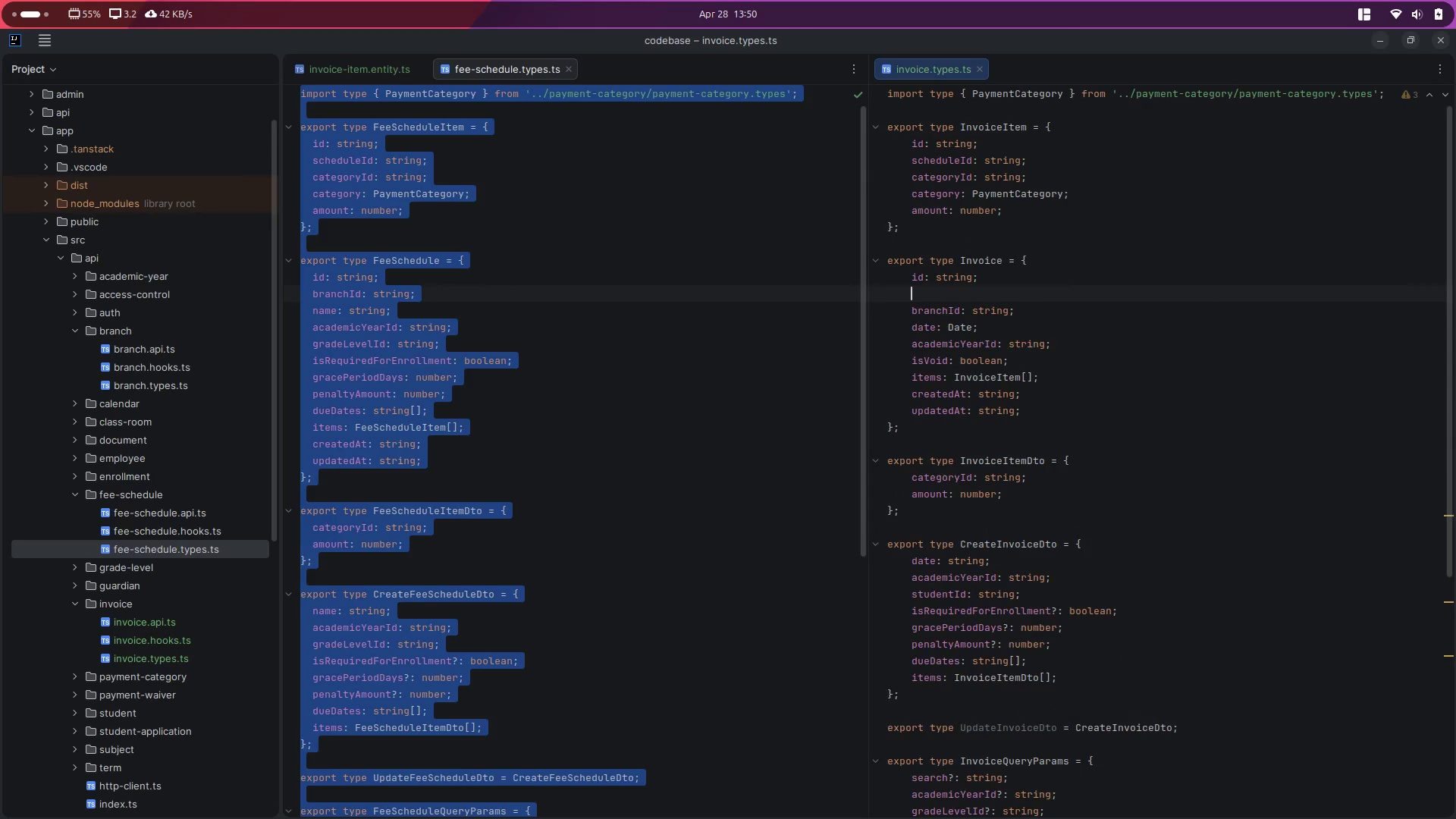 
key(Control+V)
 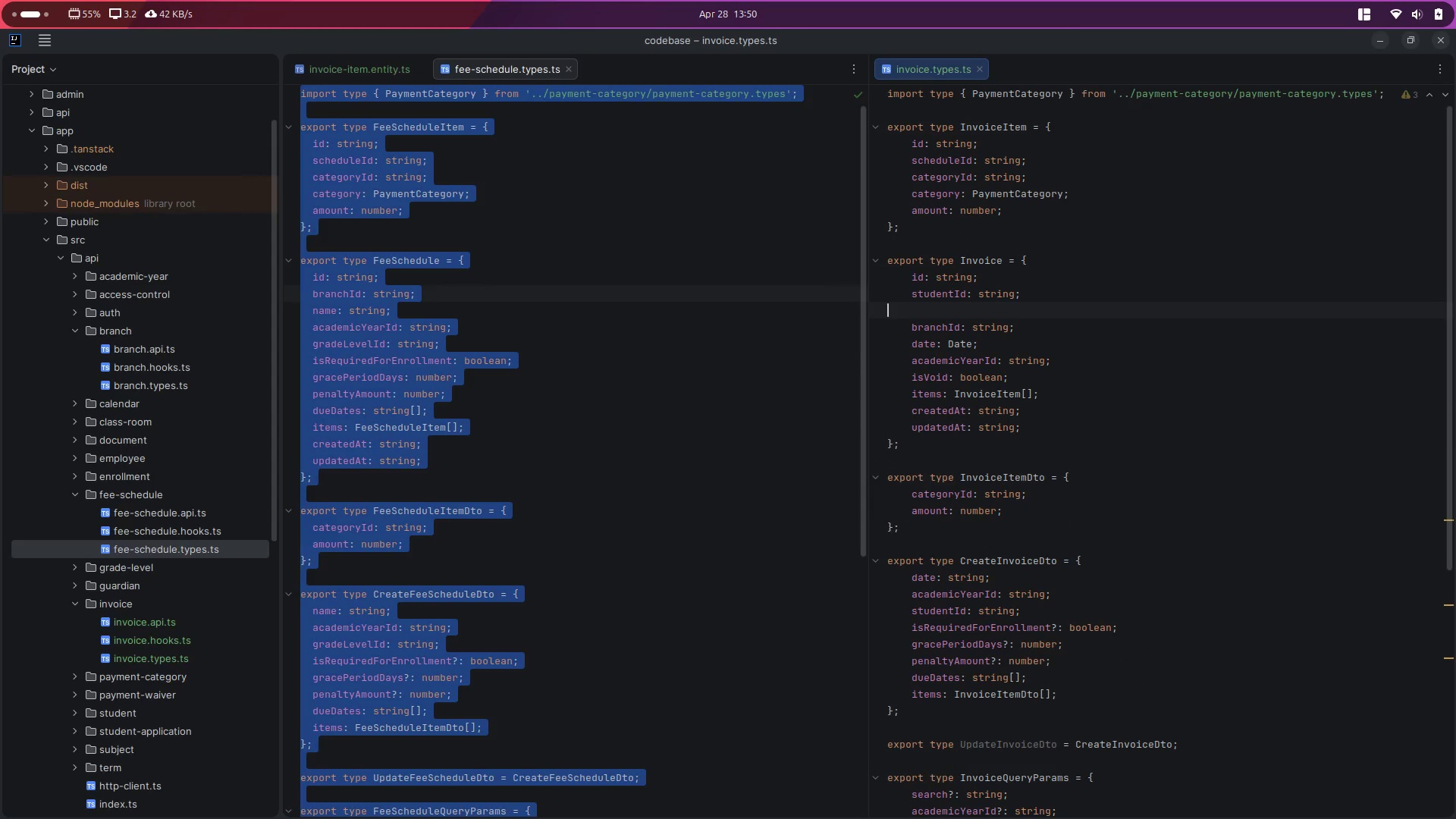 
key(Backspace)
 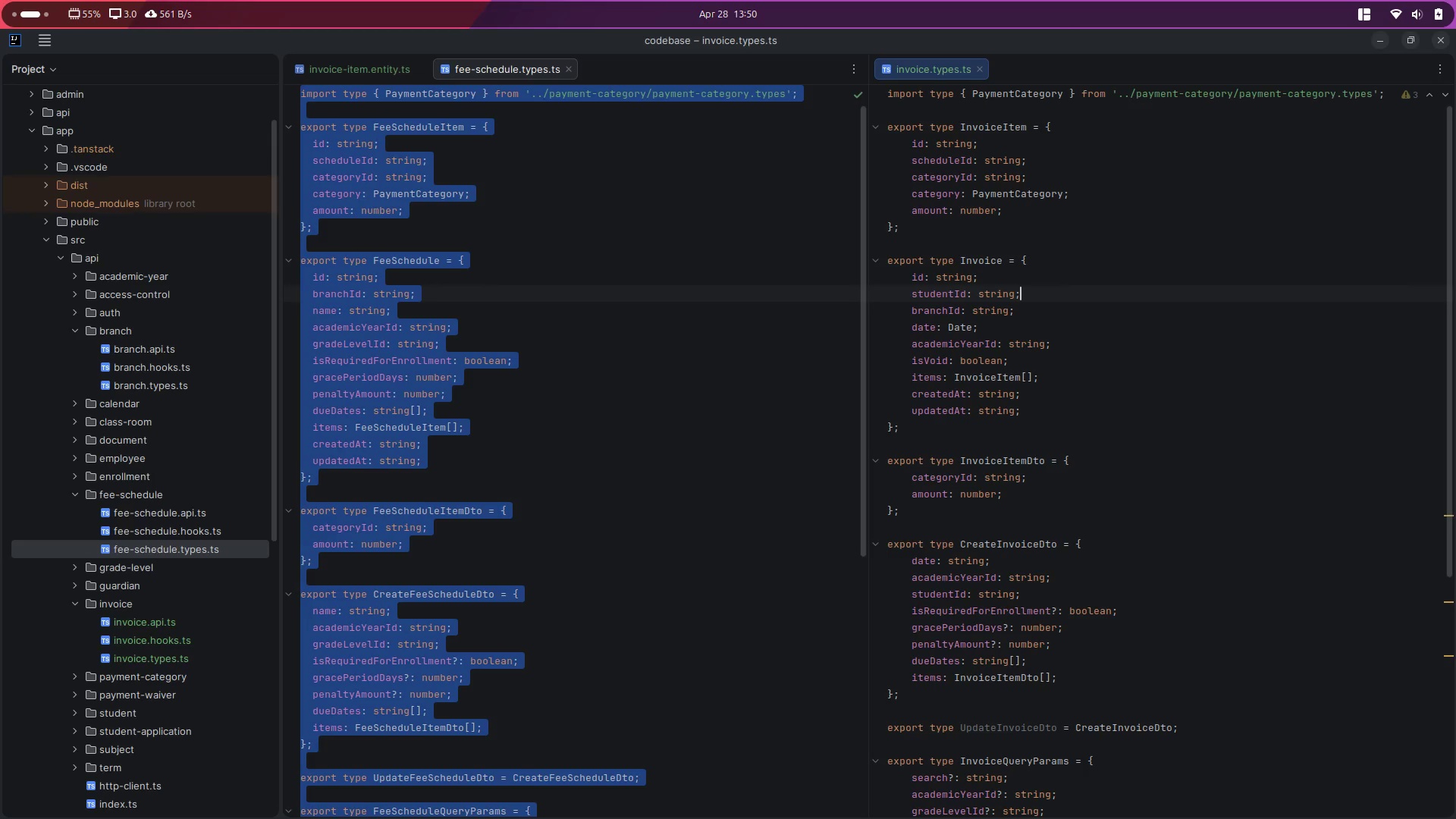 
key(Shift+ArrowUp)
 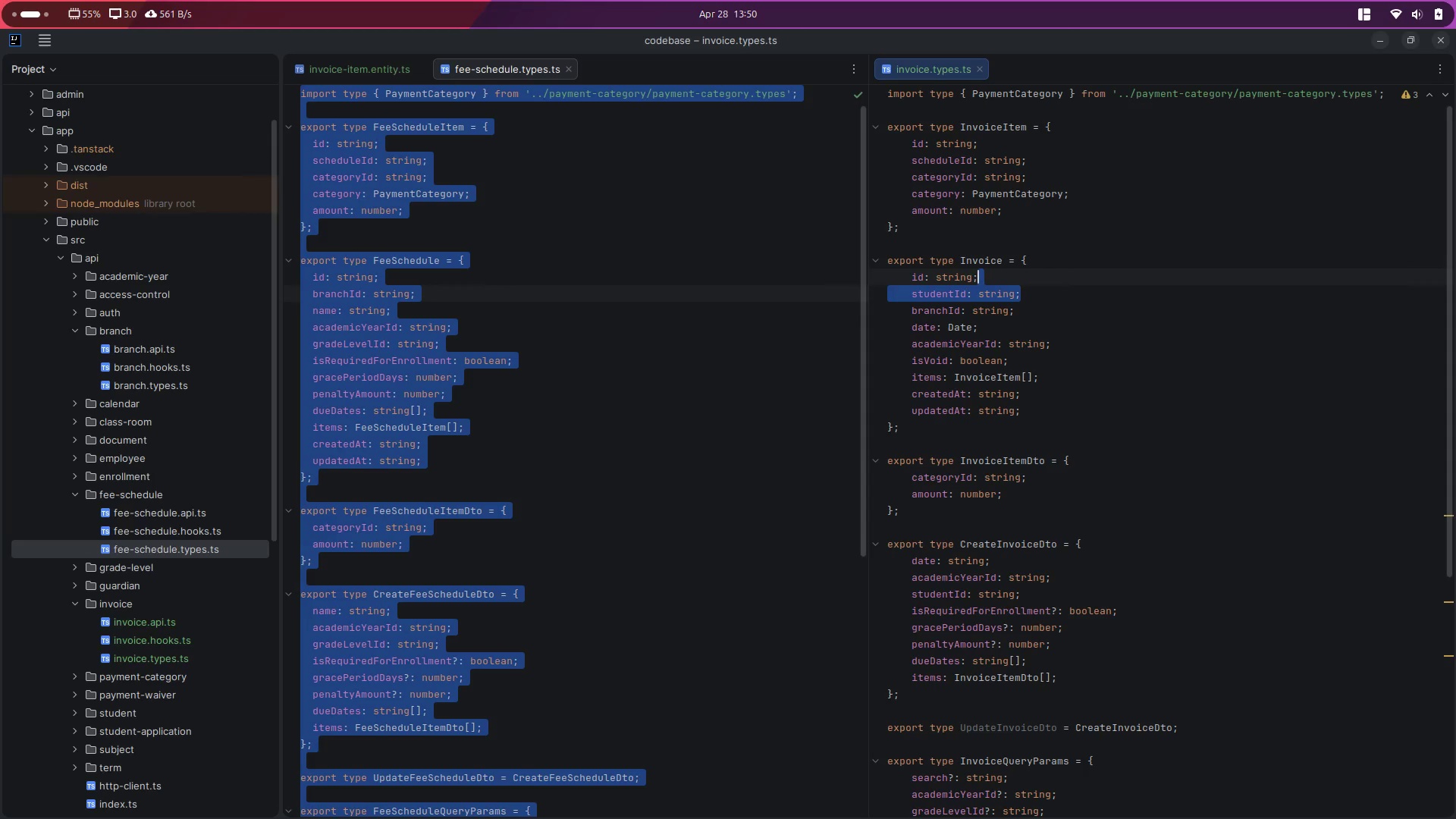 
wait(6.16)
 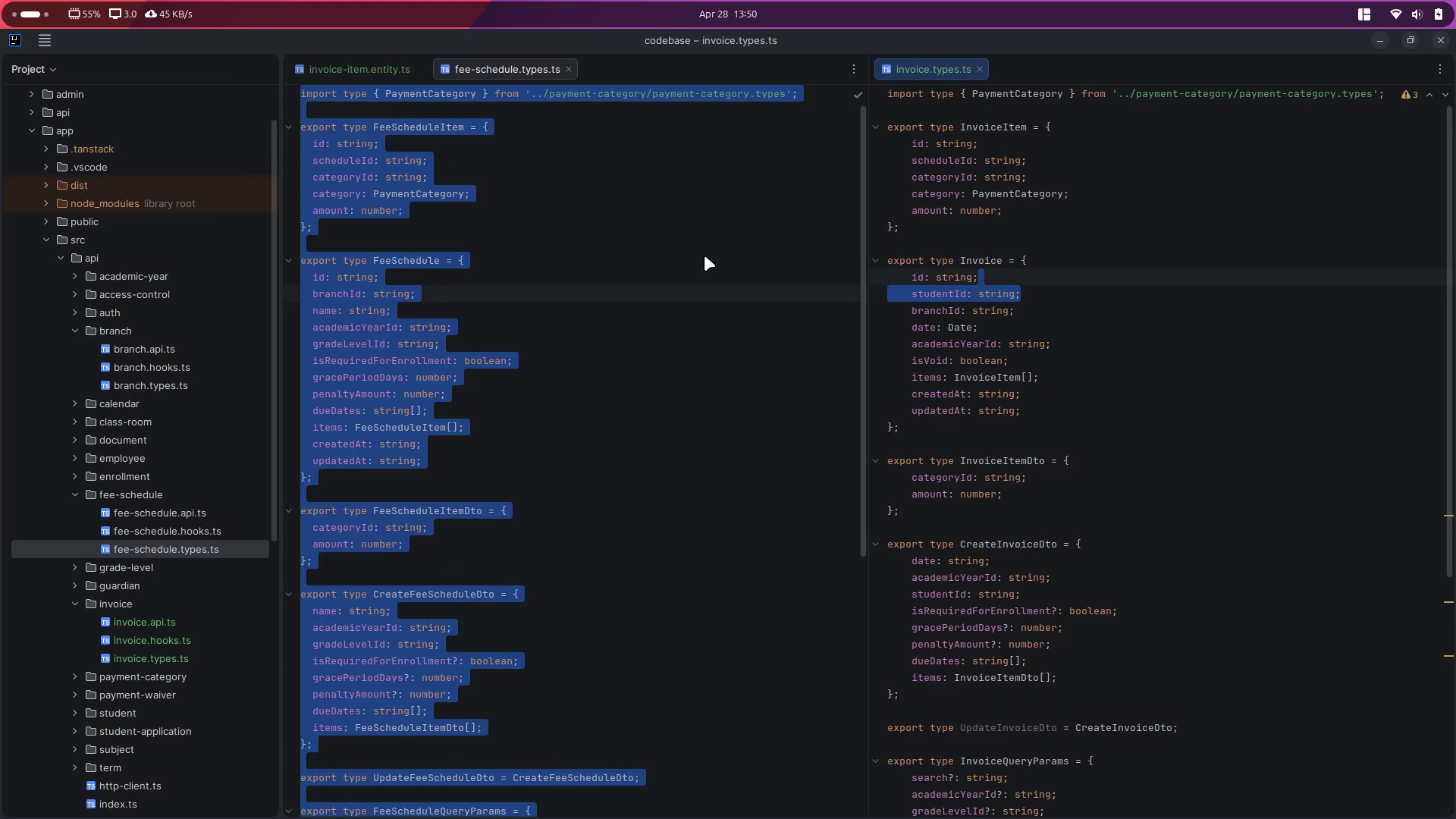 
left_click([704, 256])
 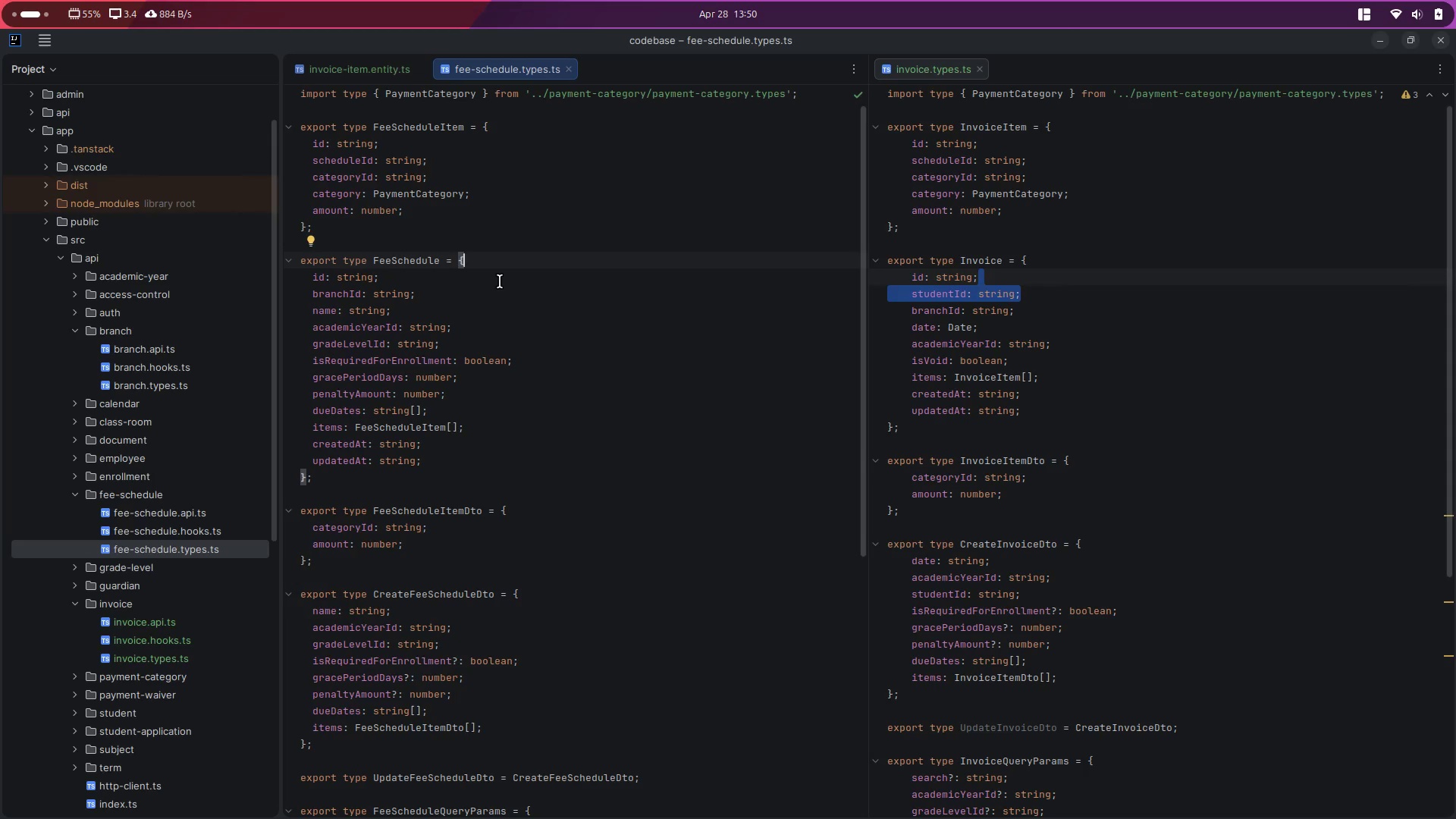 
scroll: coordinate [665, 332], scroll_direction: up, amount: 5.0
 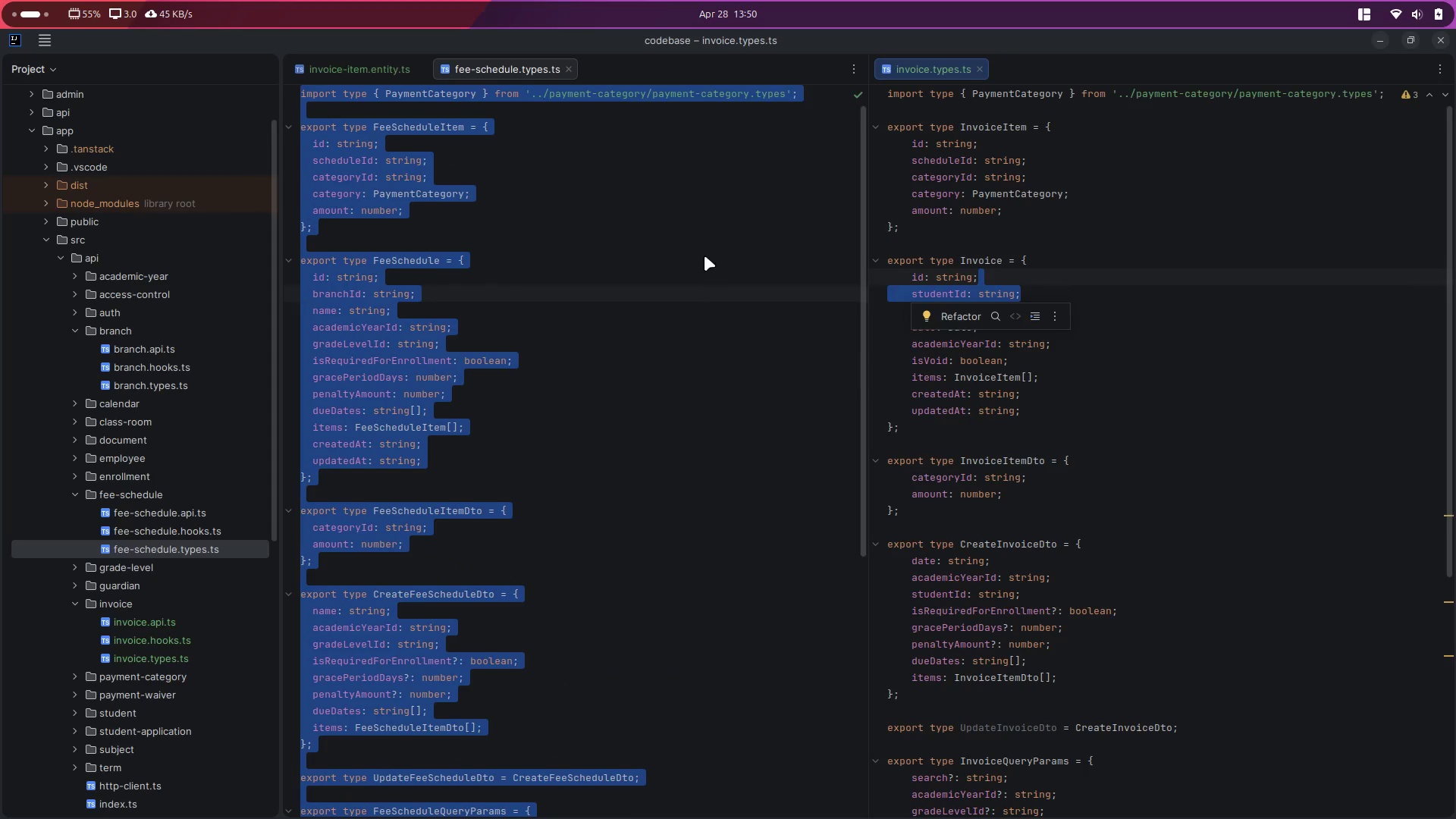 
wait(6.44)
 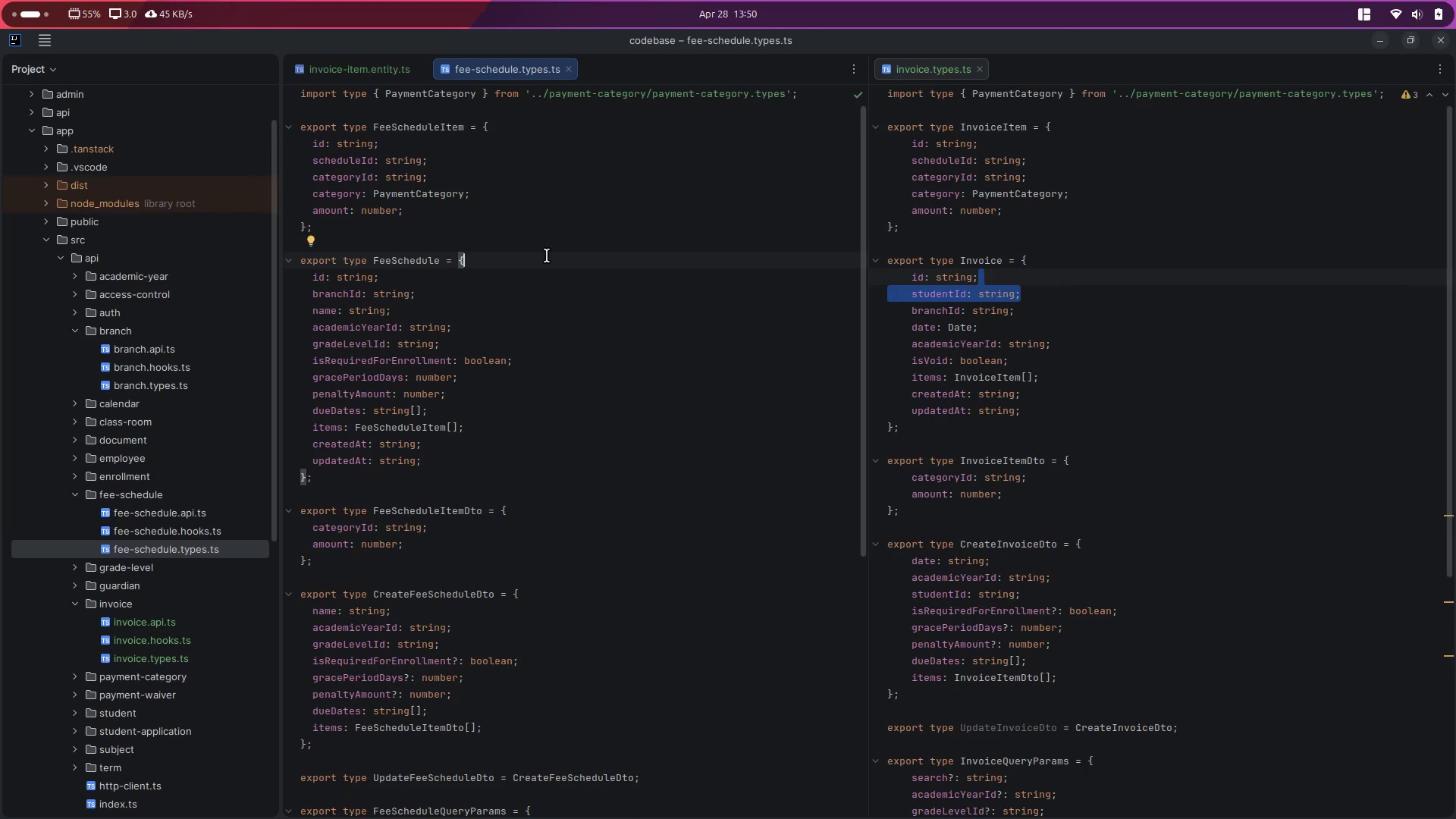 
left_click([899, 243])
 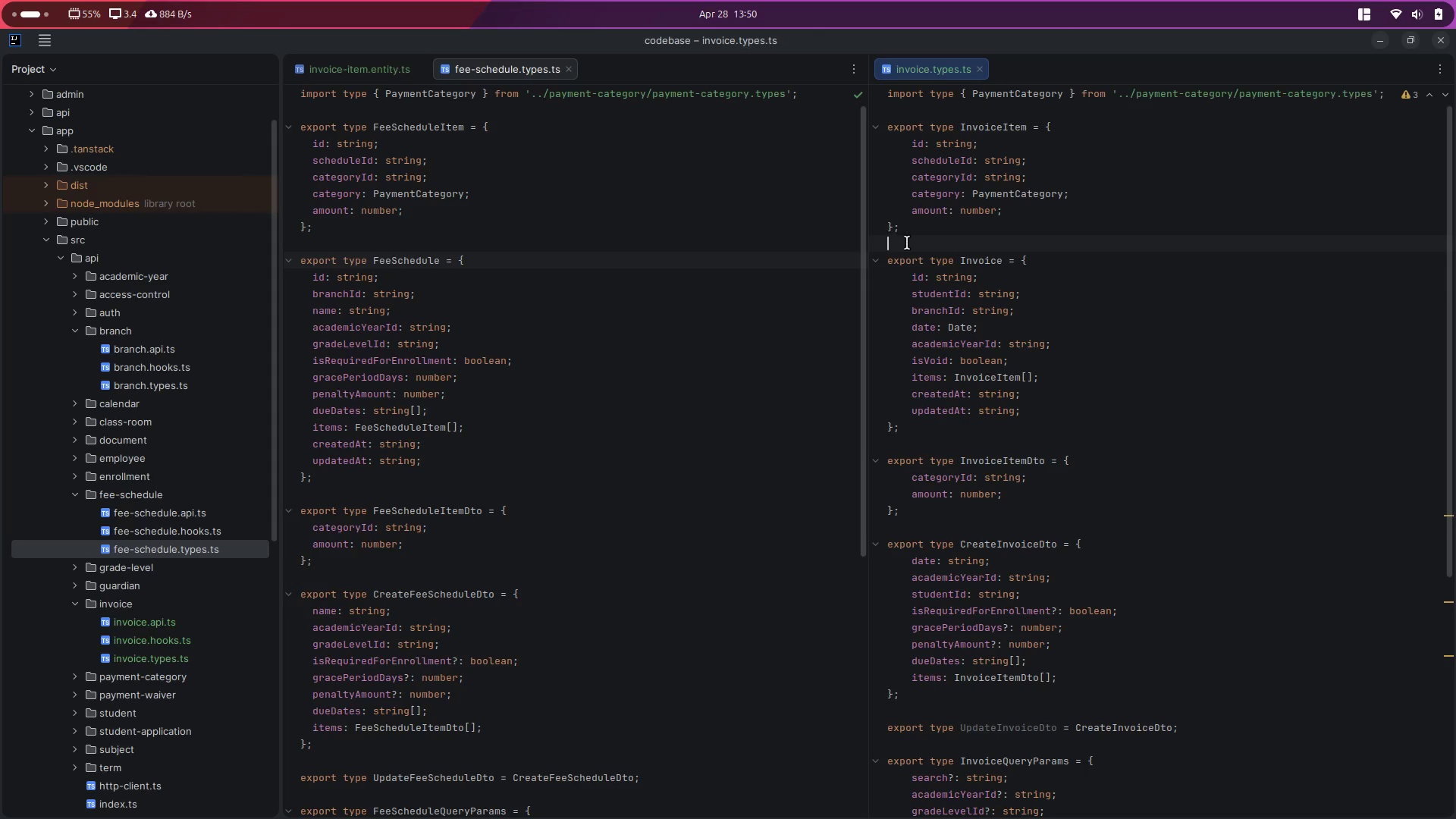 
scroll: coordinate [903, 242], scroll_direction: up, amount: 5.0
 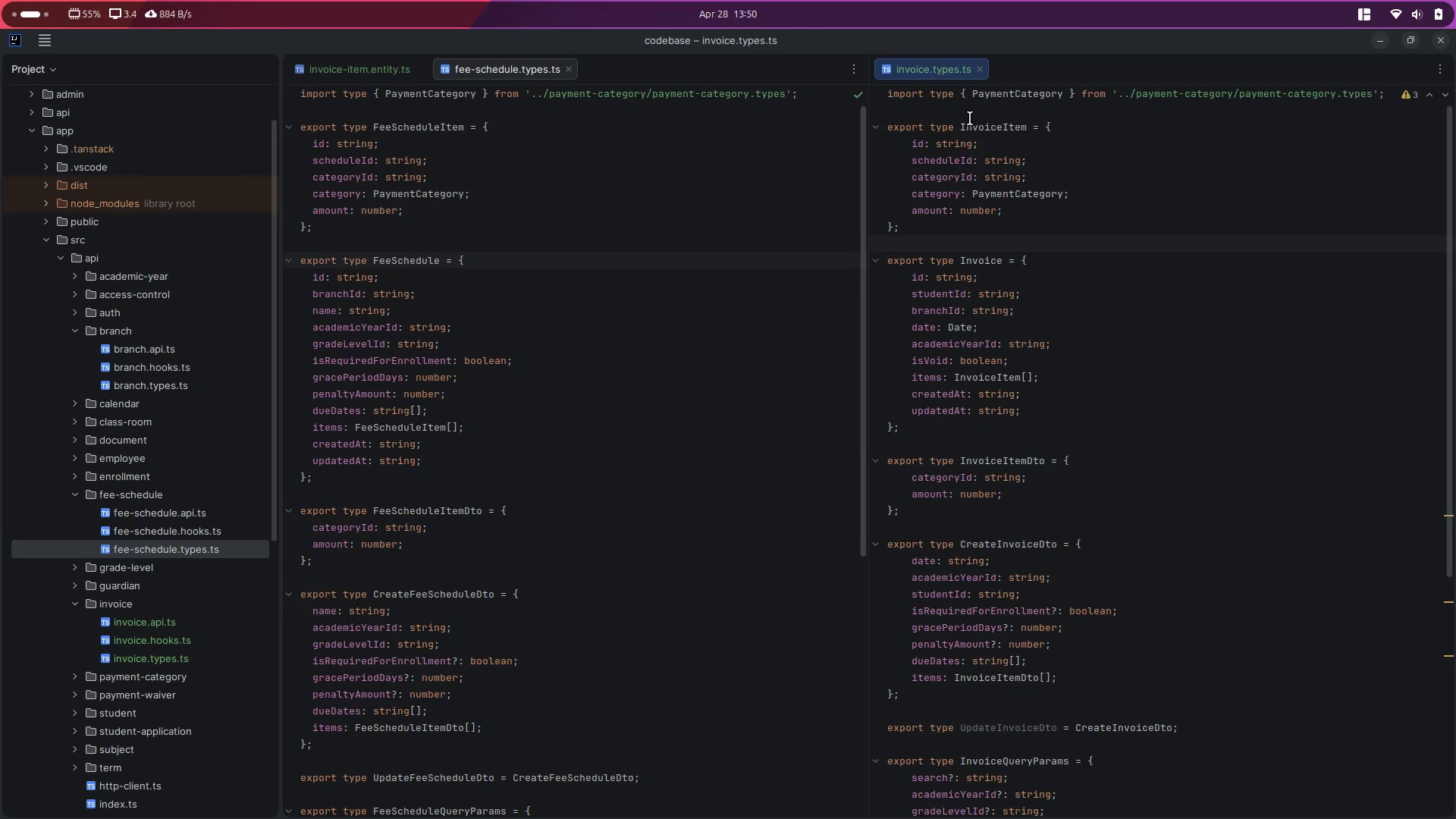 
left_click([977, 109])
 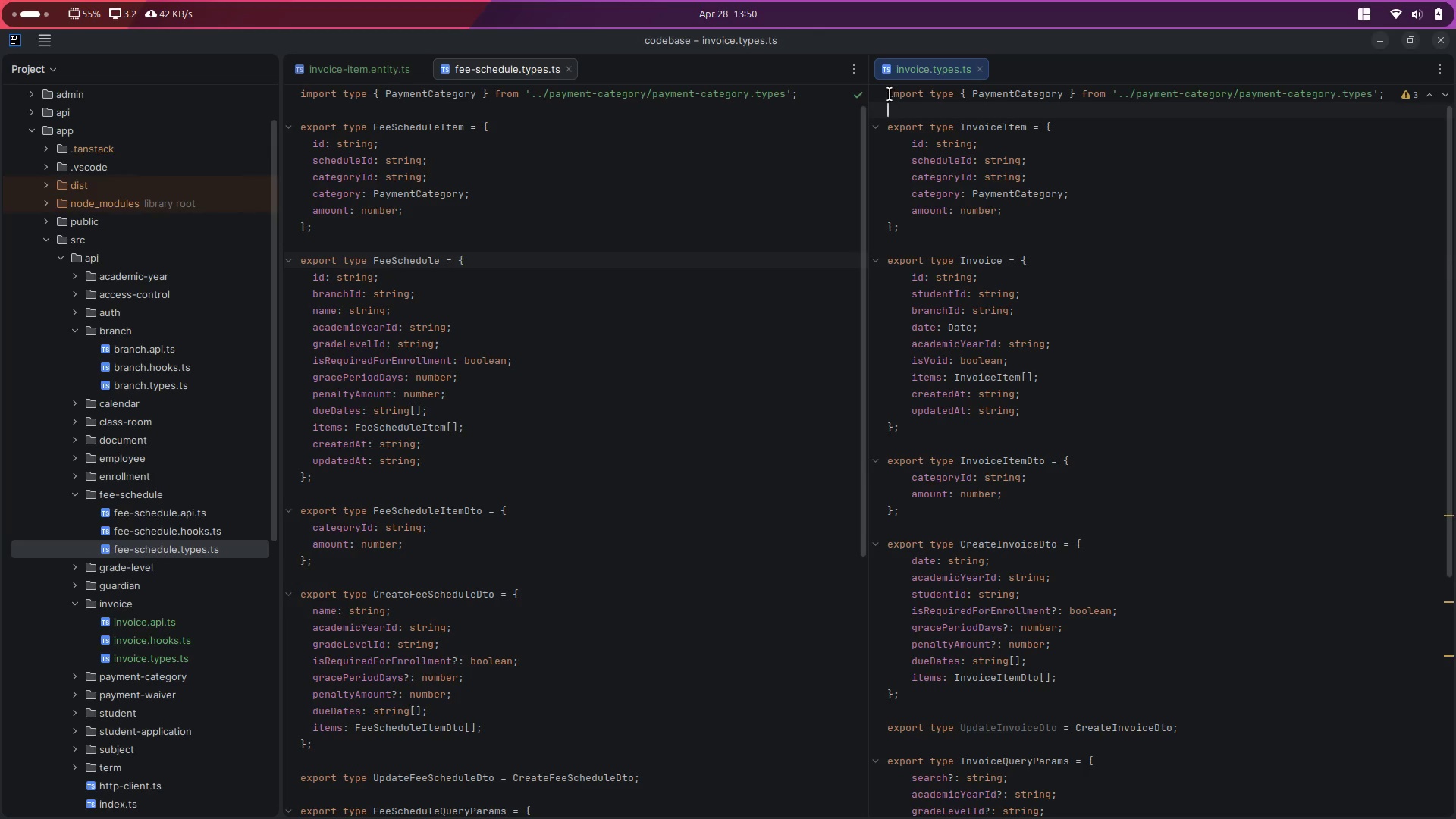 
left_click_drag(start_coordinate=[890, 94], to_coordinate=[868, 263])
 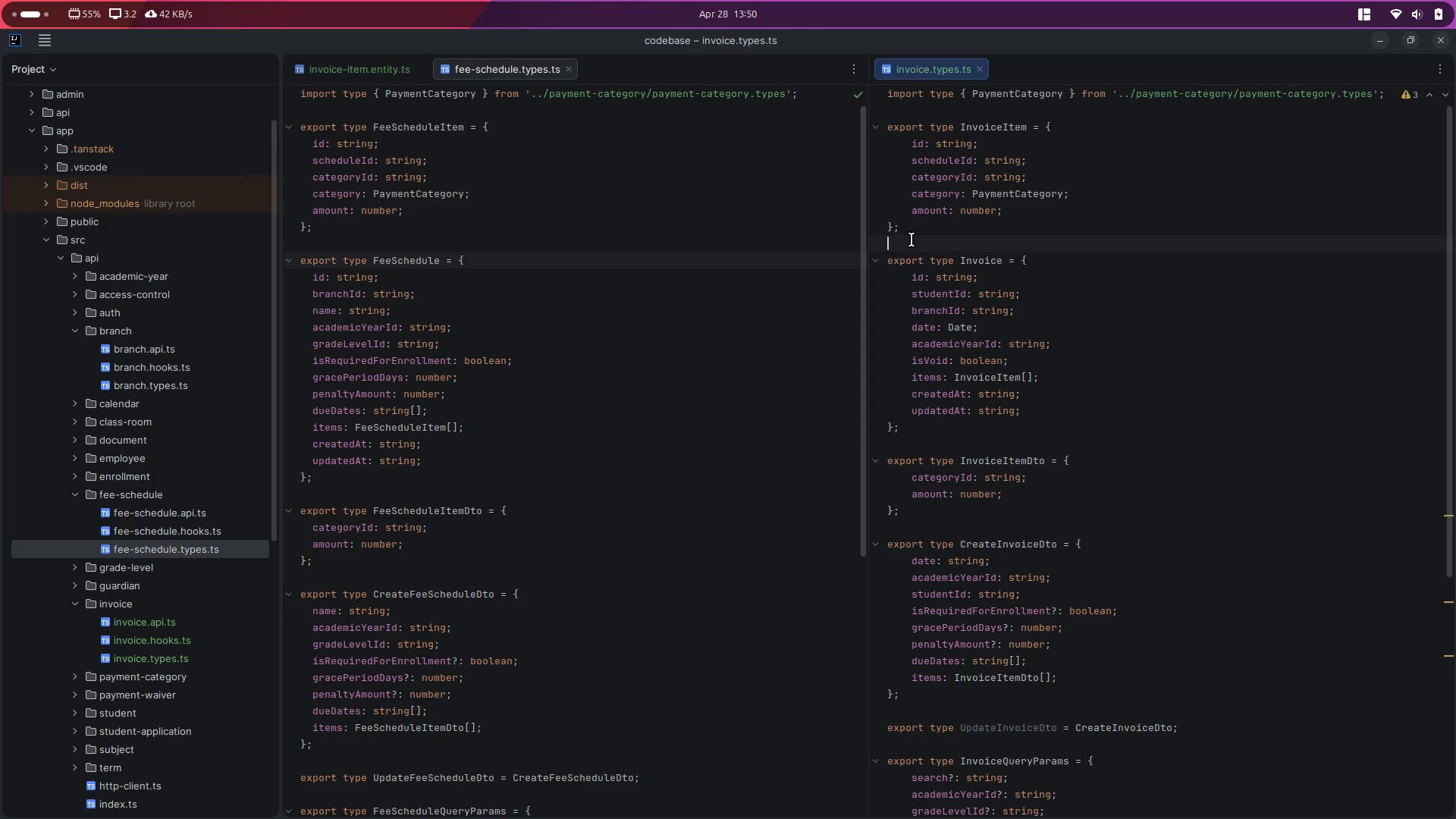 
left_click_drag(start_coordinate=[913, 240], to_coordinate=[882, 460])
 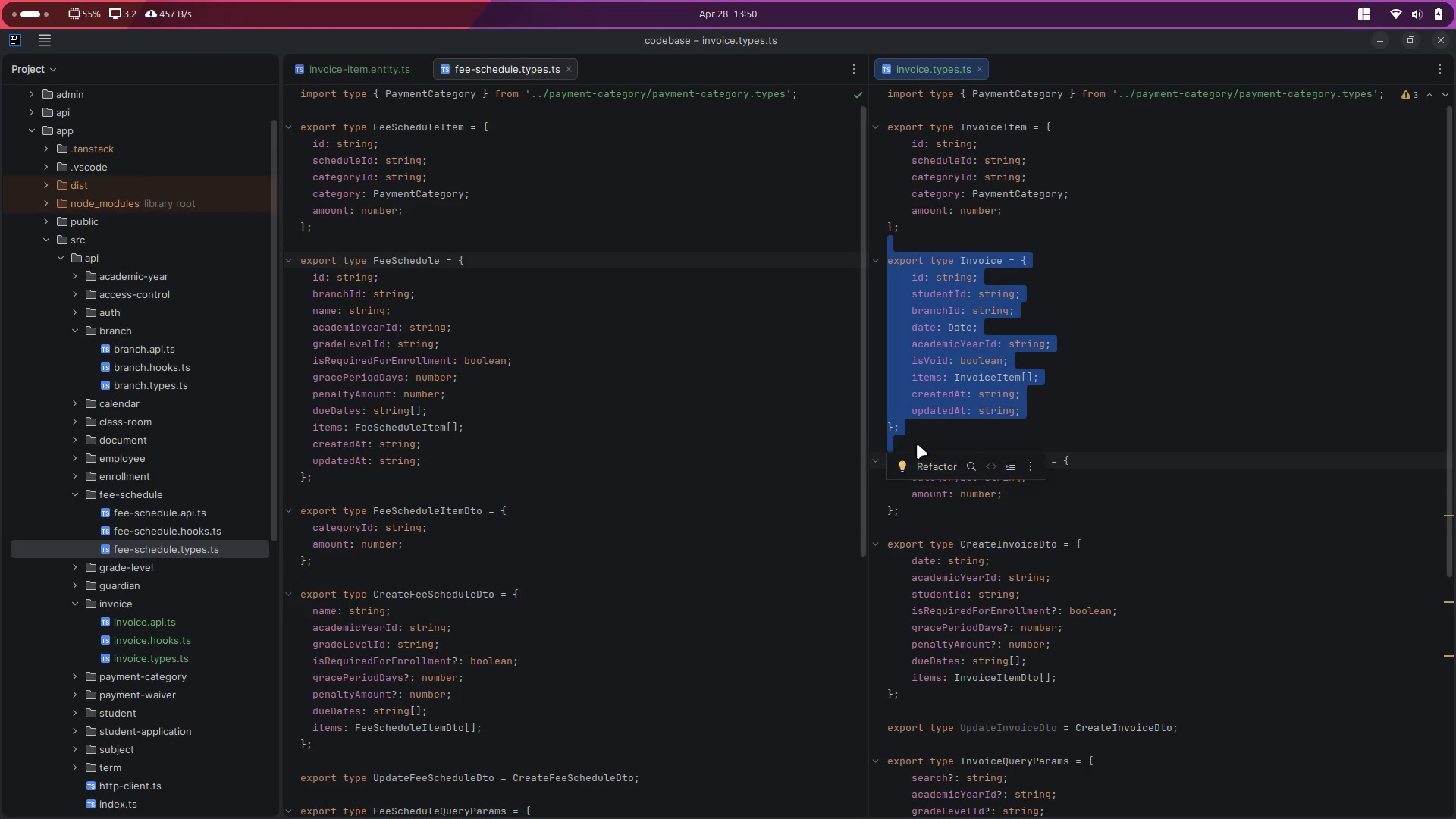 
left_click([917, 444])
 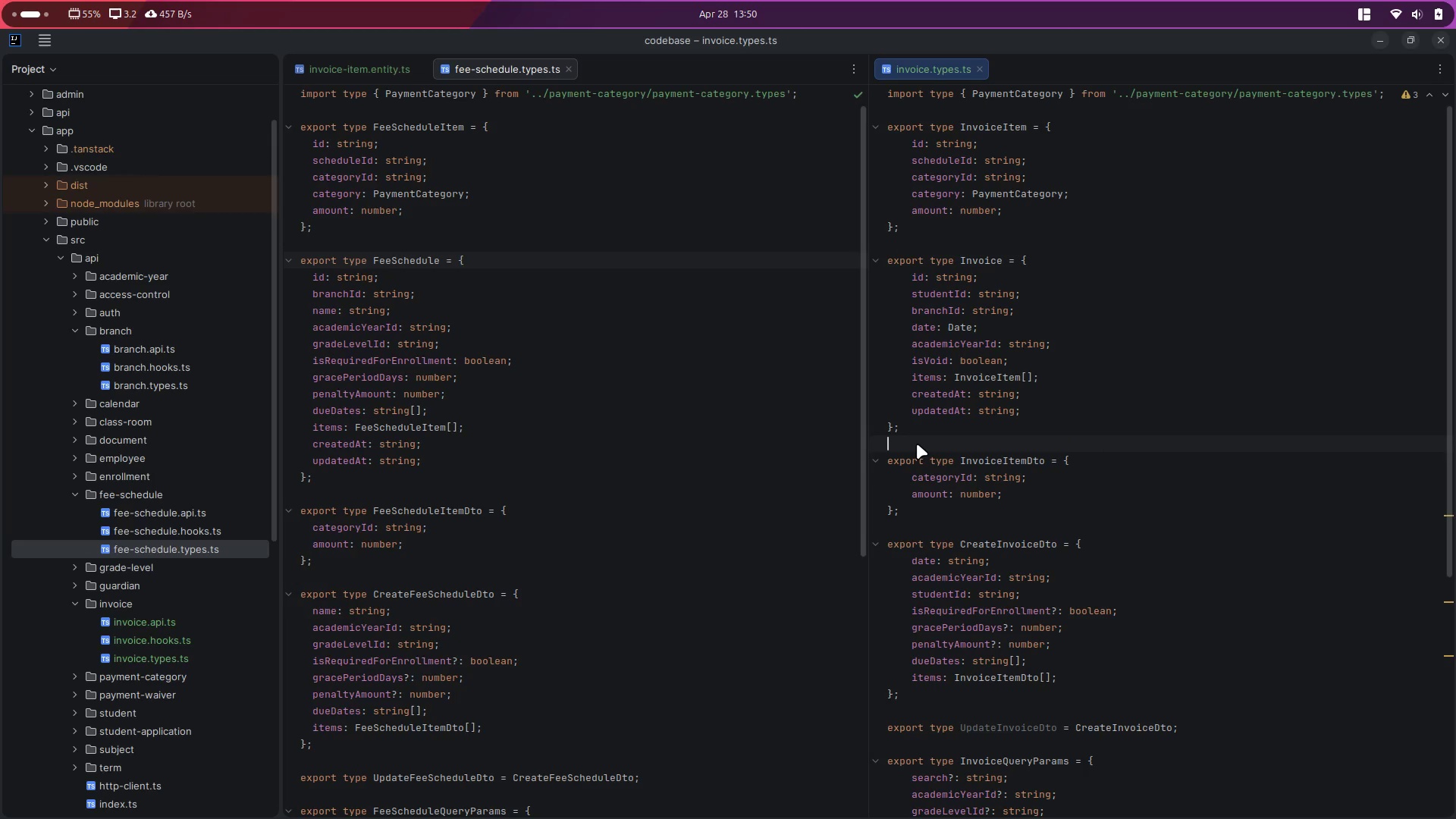 
left_click_drag(start_coordinate=[917, 444], to_coordinate=[862, 533])
 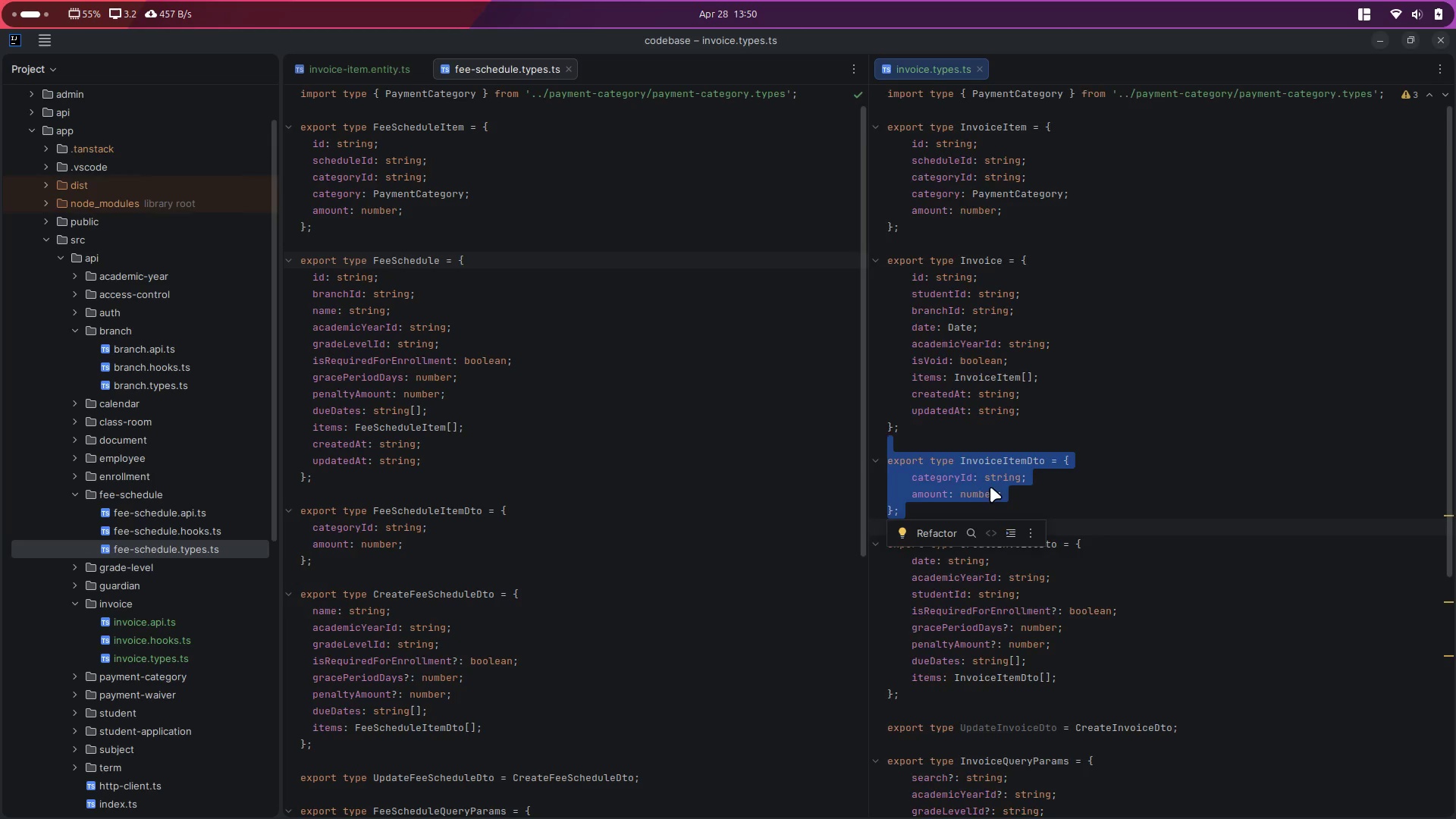 
scroll: coordinate [993, 486], scroll_direction: down, amount: 4.0
 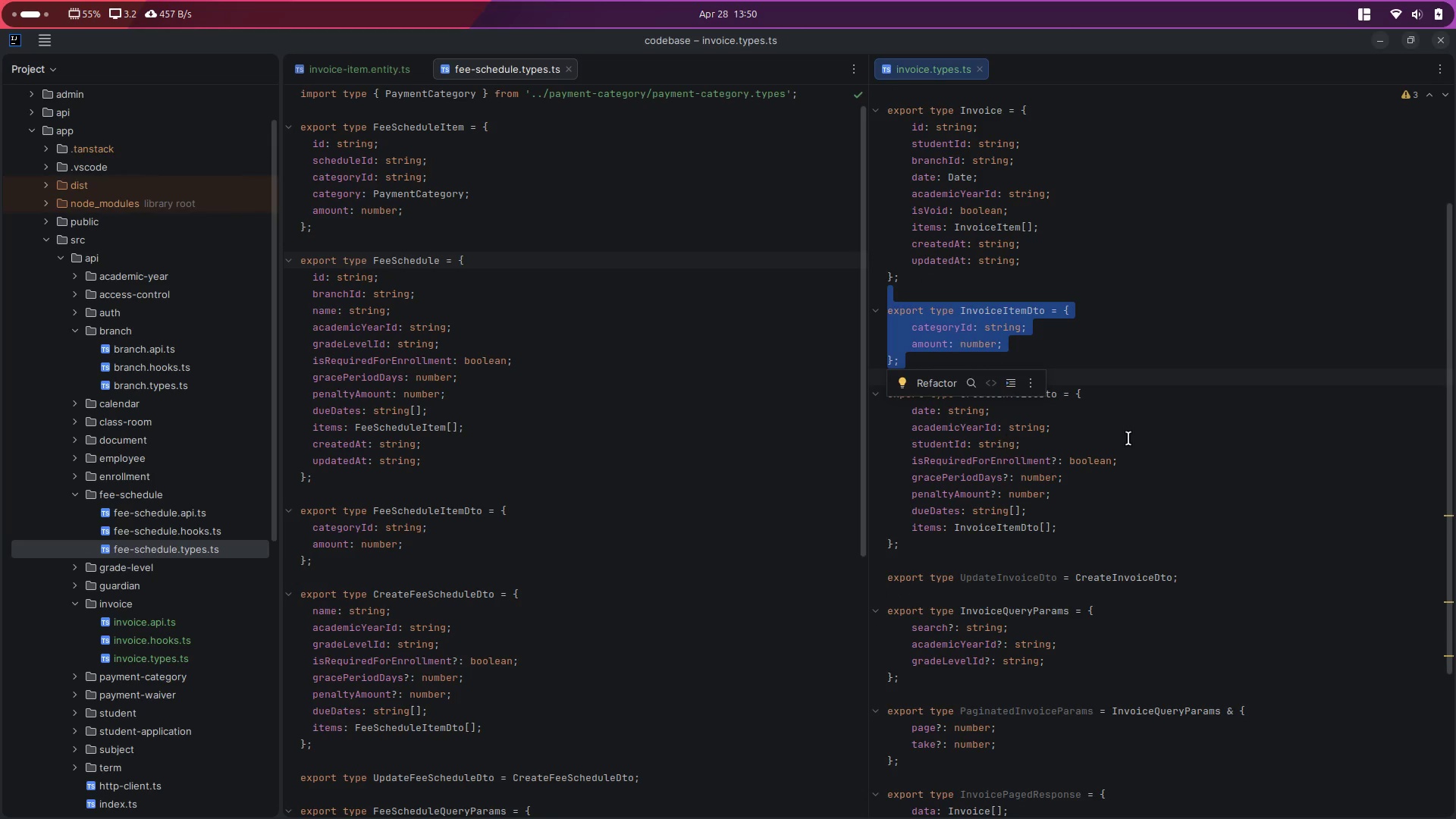 
left_click([1329, 441])
 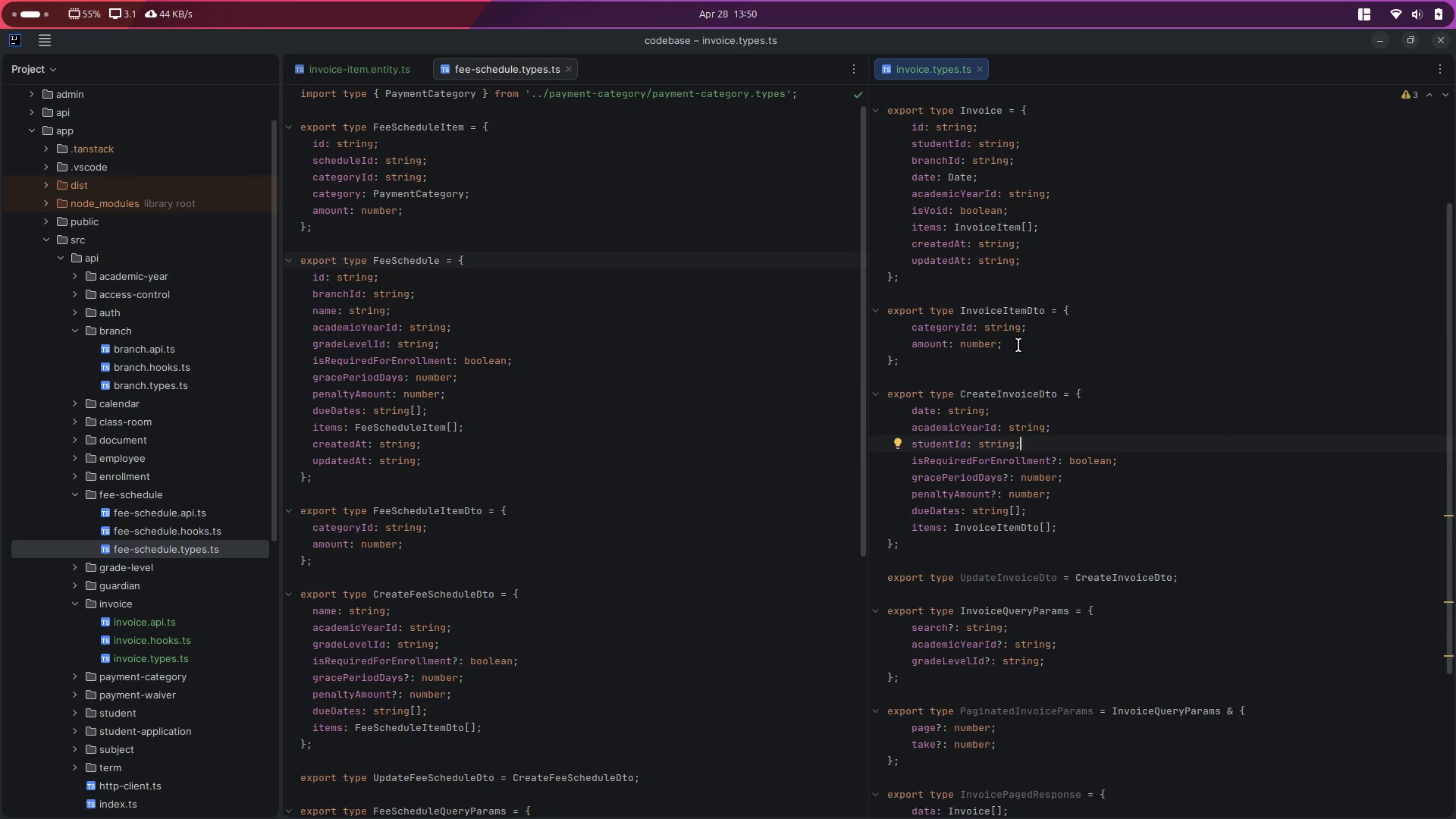 
scroll: coordinate [1009, 381], scroll_direction: down, amount: 4.0
 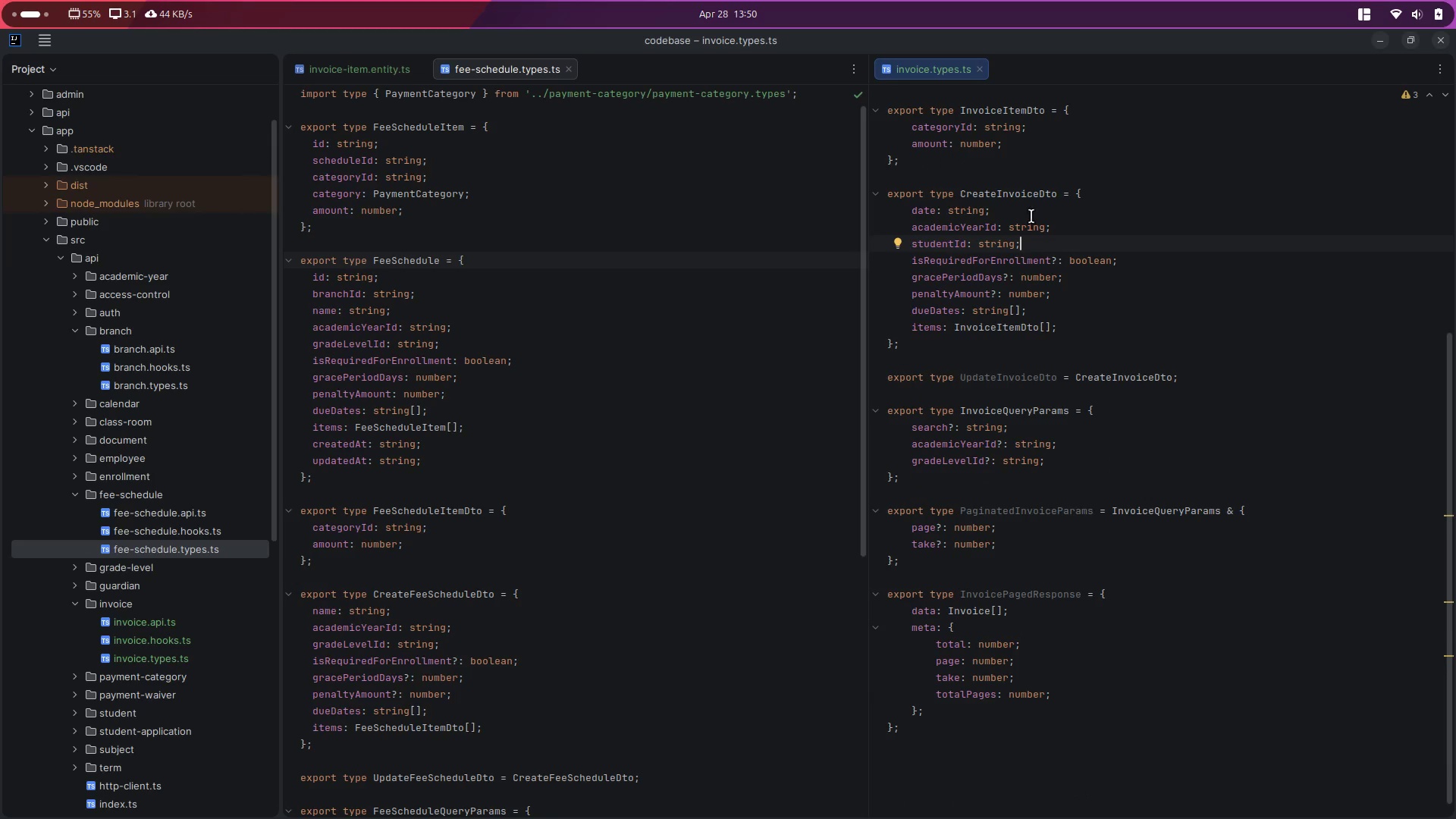 
double_click([1007, 196])
 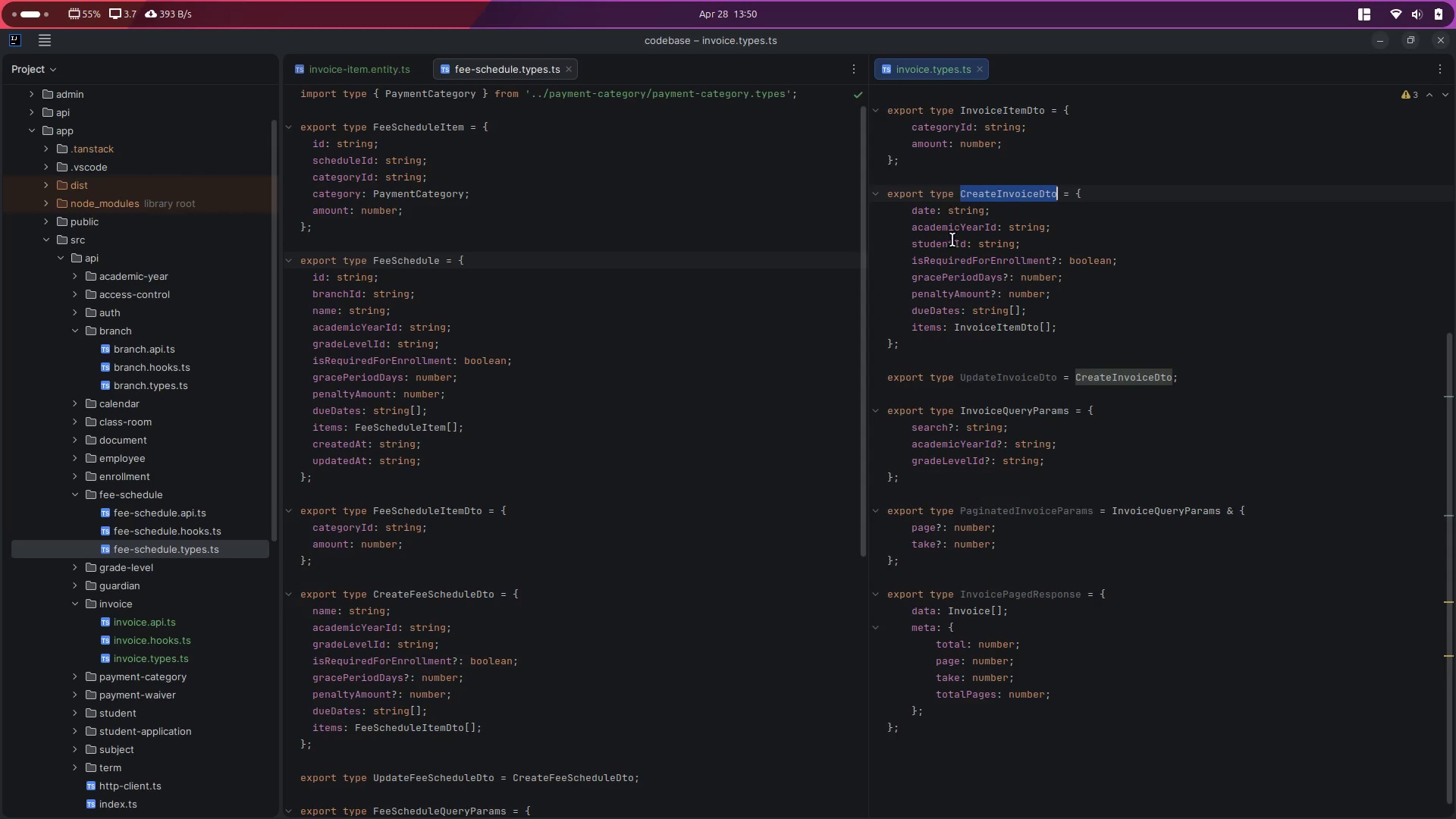 
double_click([968, 227])
 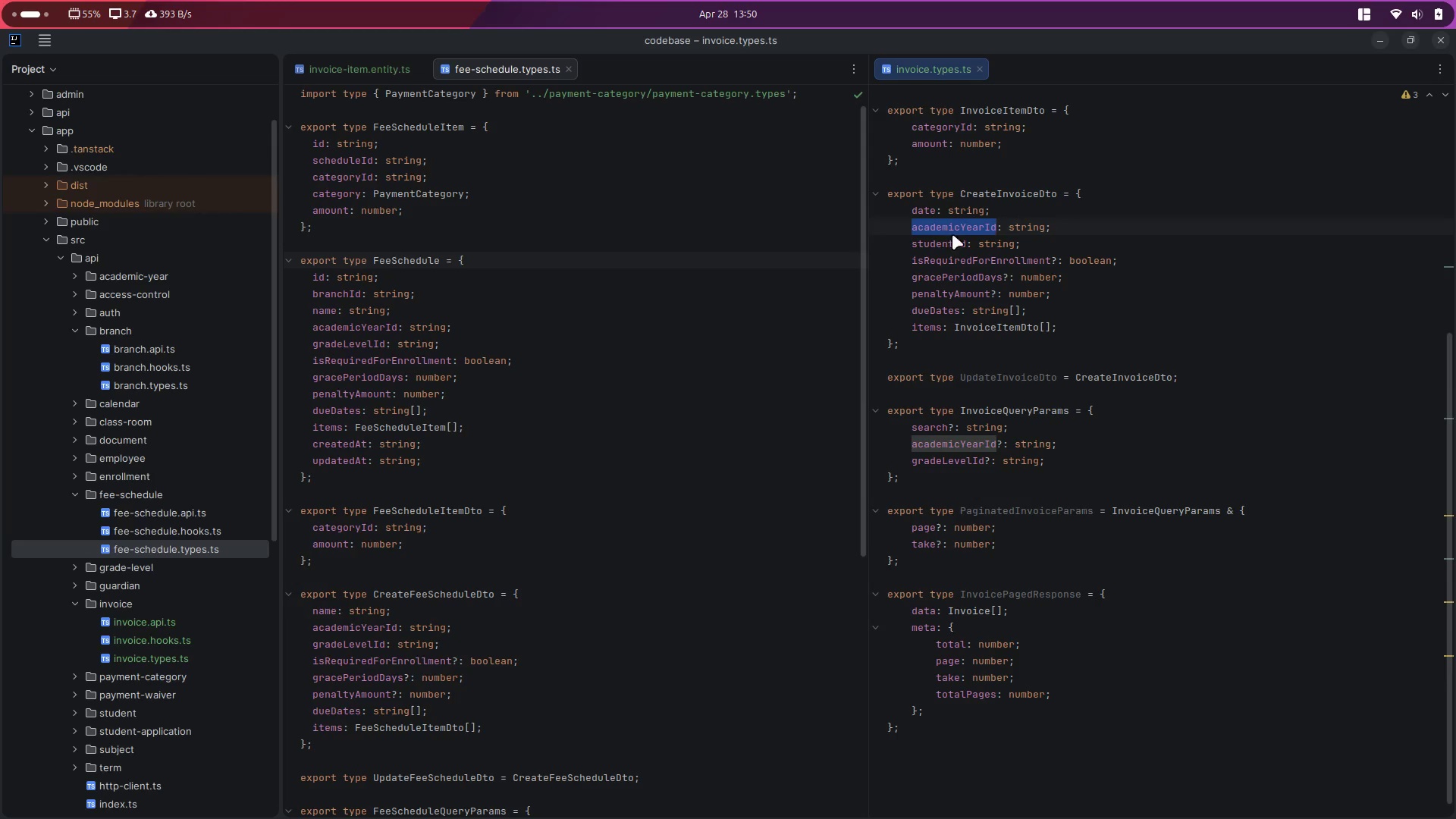 
left_click([1182, 309])
 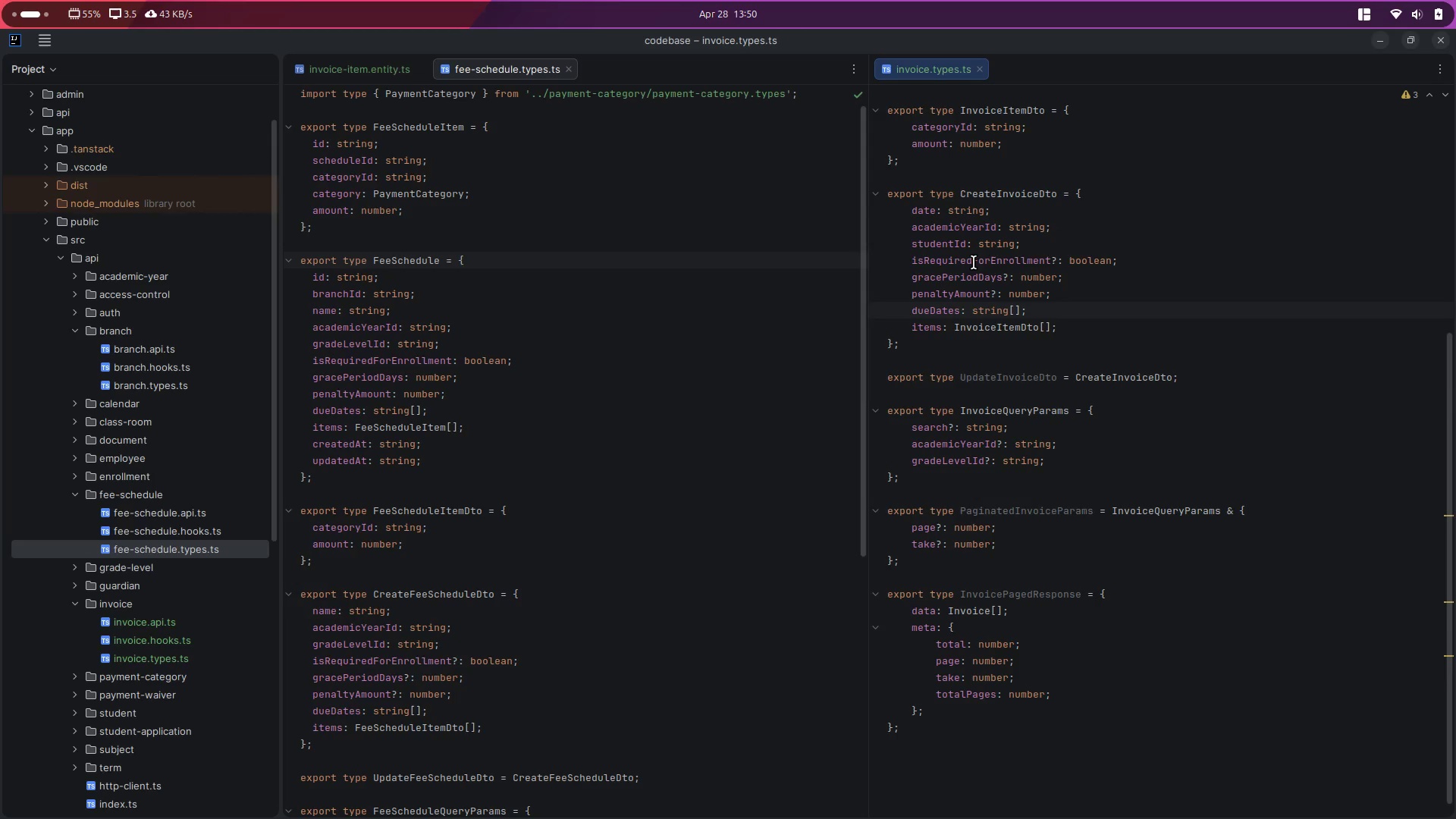 
left_click([977, 260])
 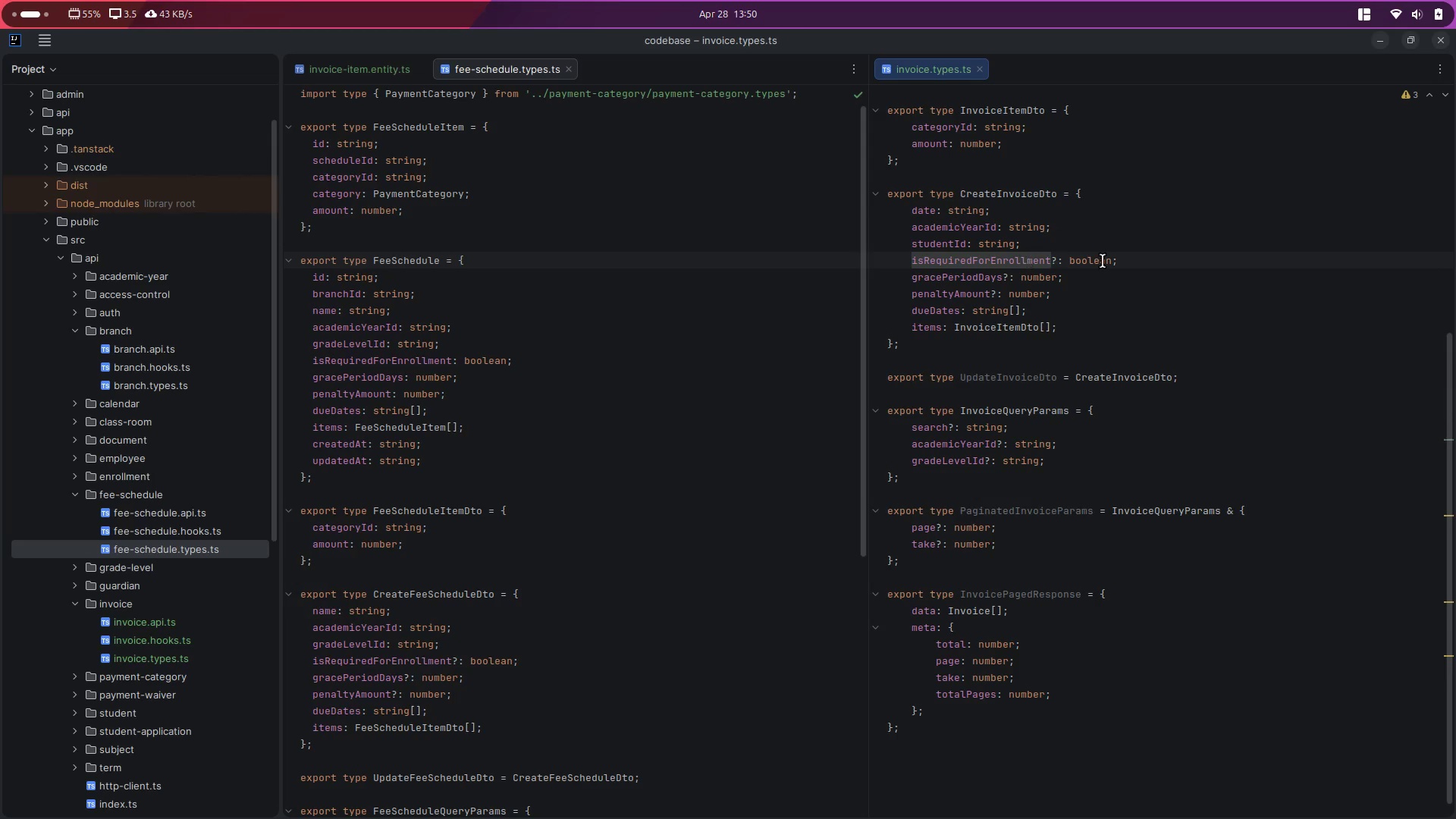 
left_click([1141, 263])
 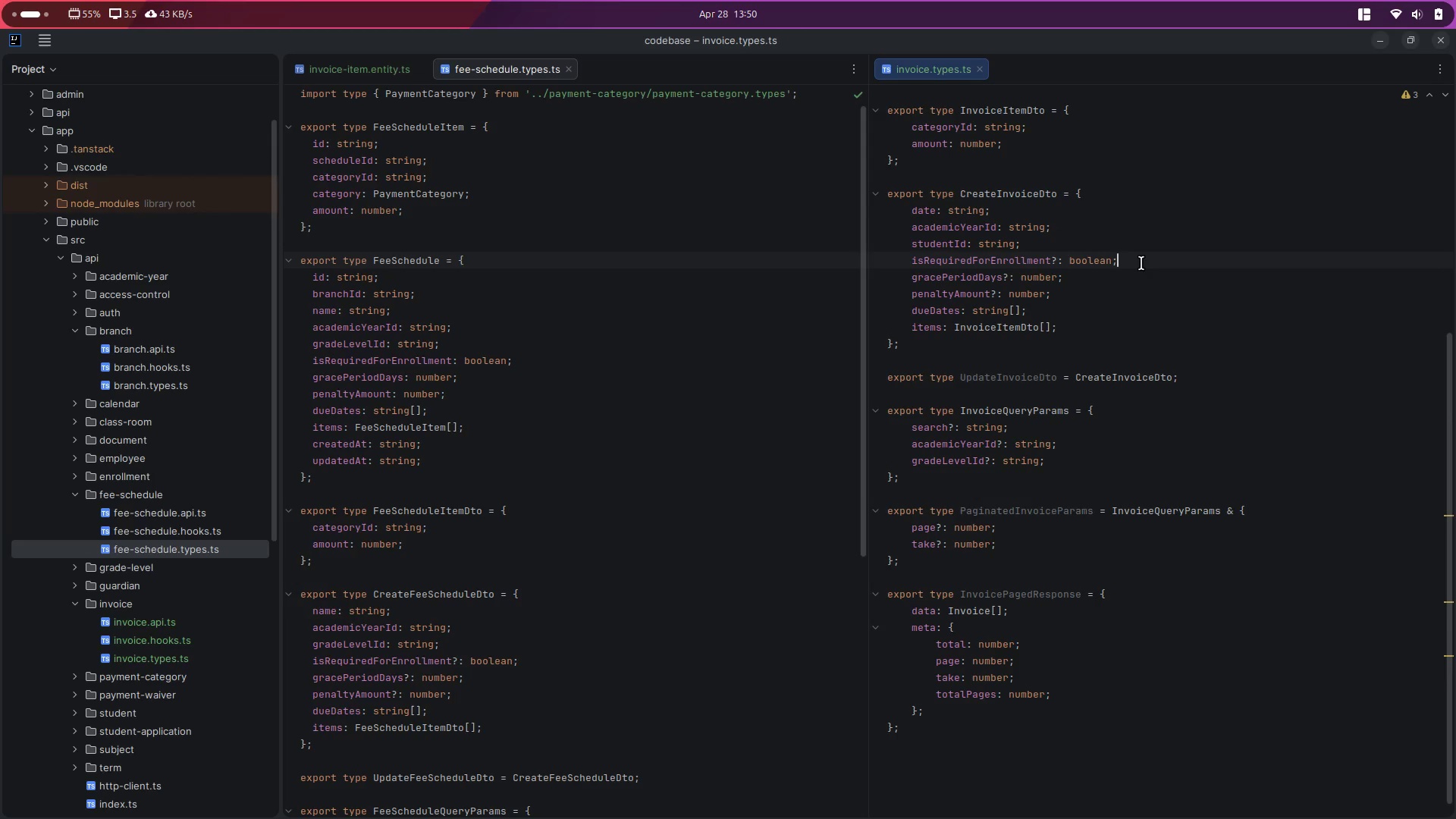 
key(Control+X)
 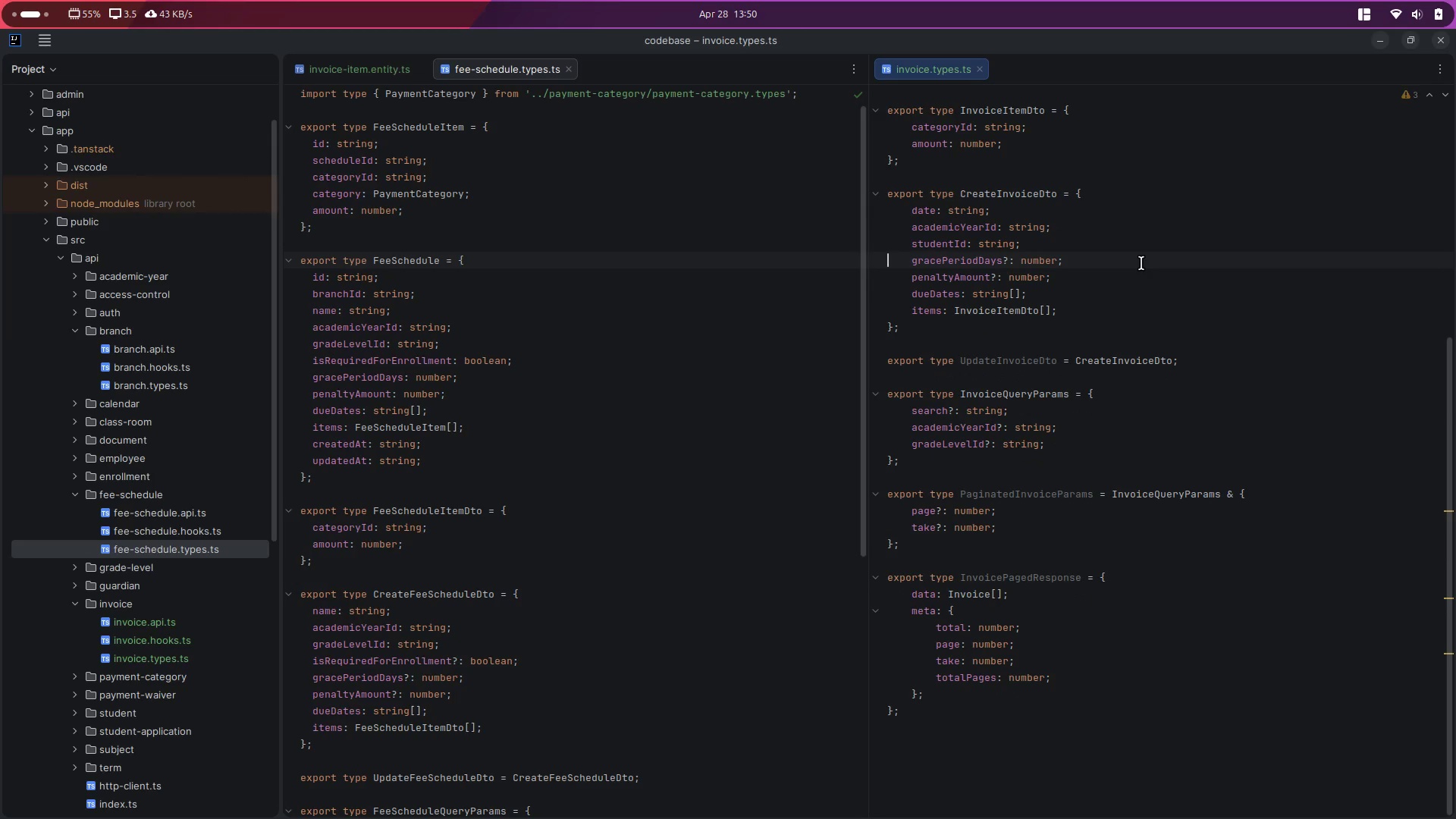 
key(Control+X)
 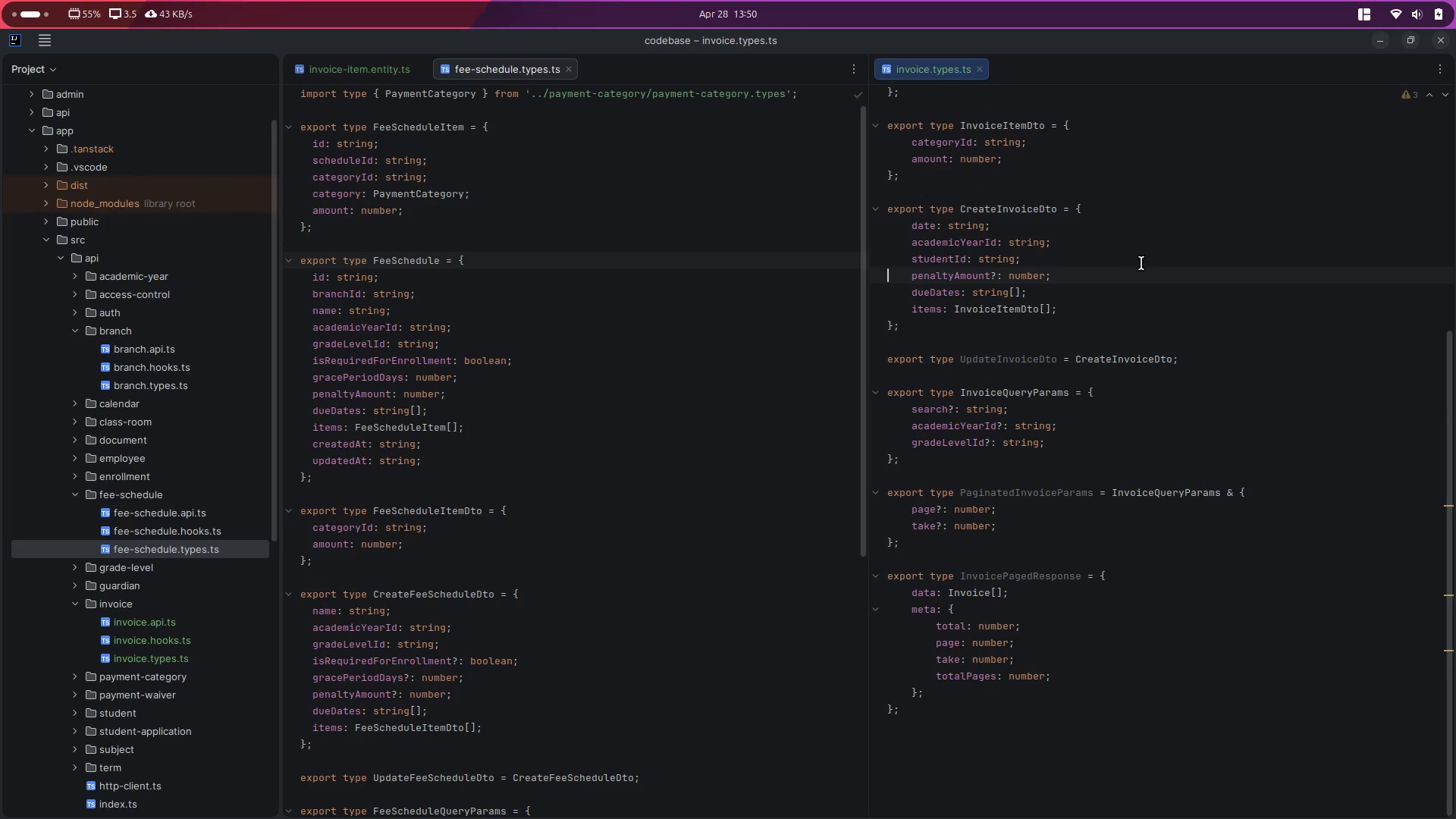 
key(Control+X)
 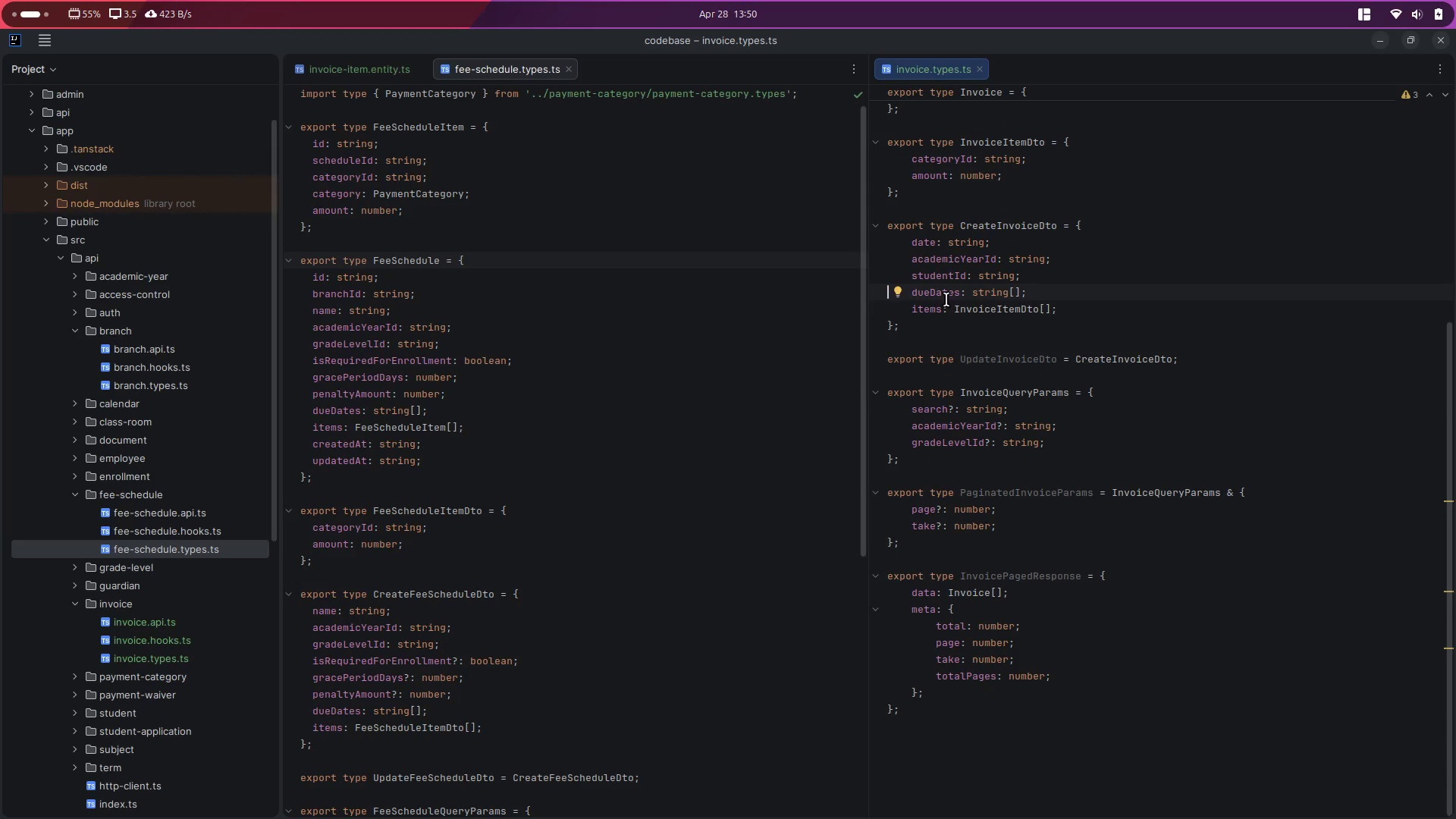 
double_click([937, 291])
 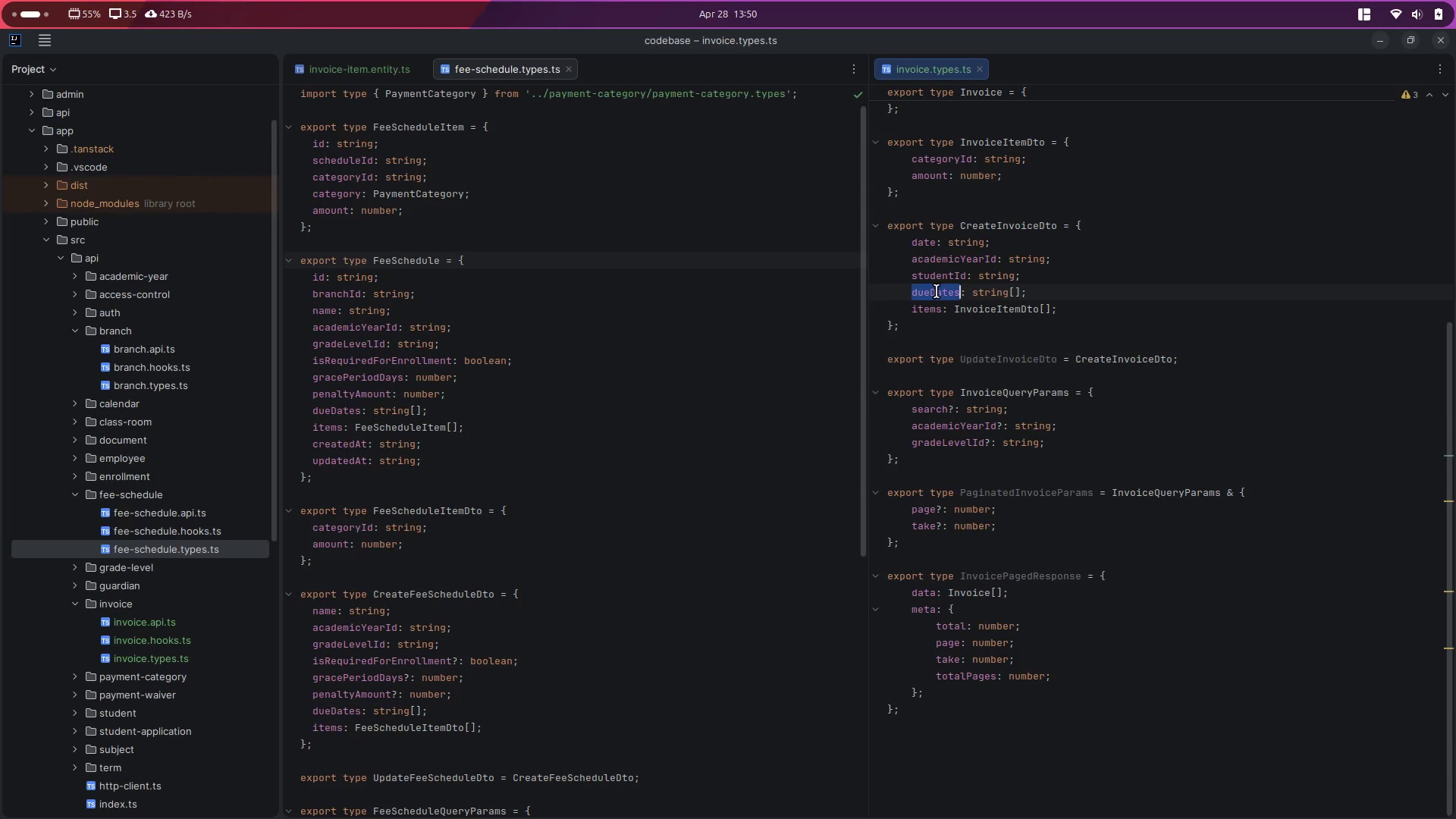 
type(date)
 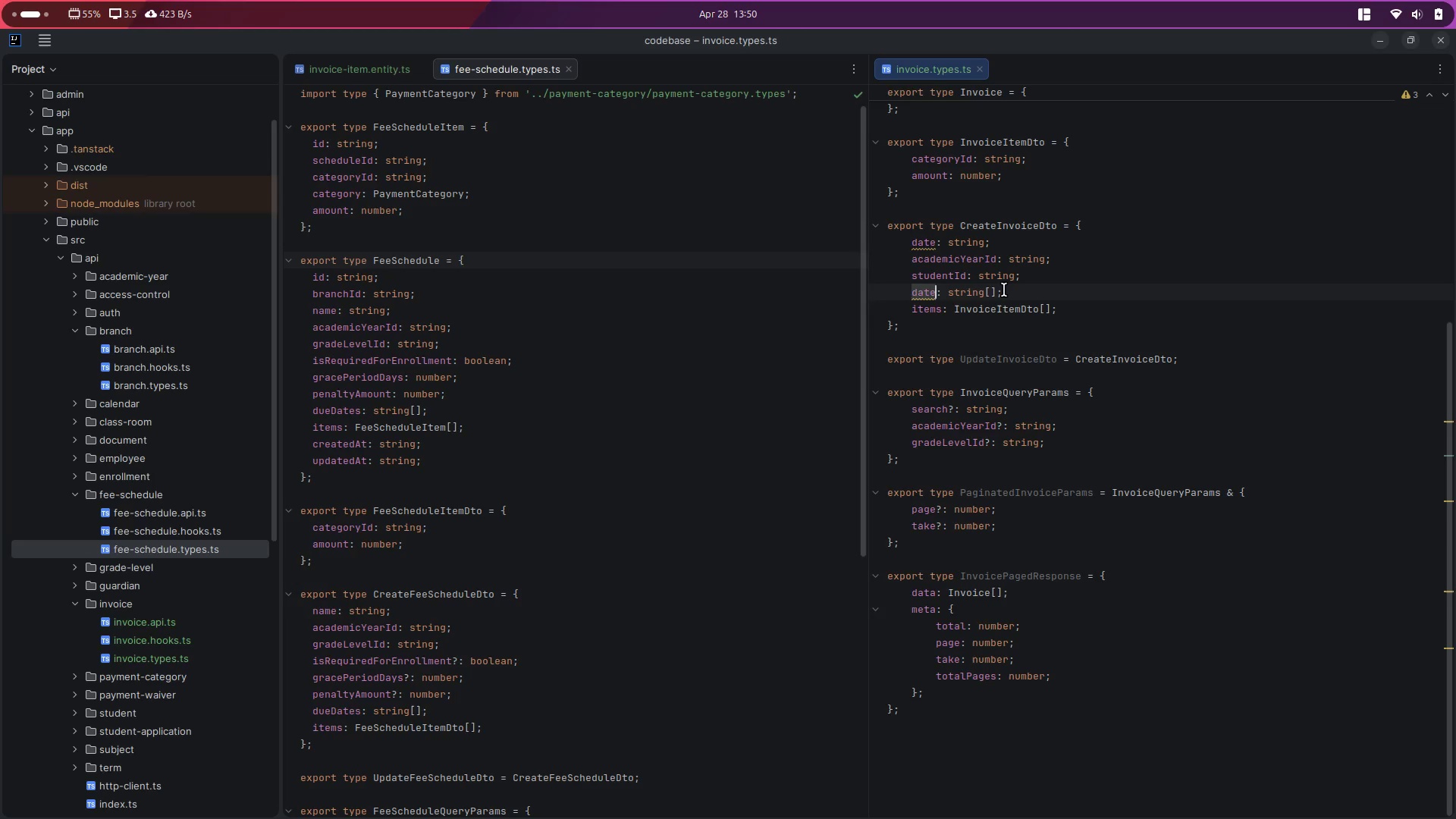 
left_click_drag(start_coordinate=[1004, 290], to_coordinate=[977, 296])
 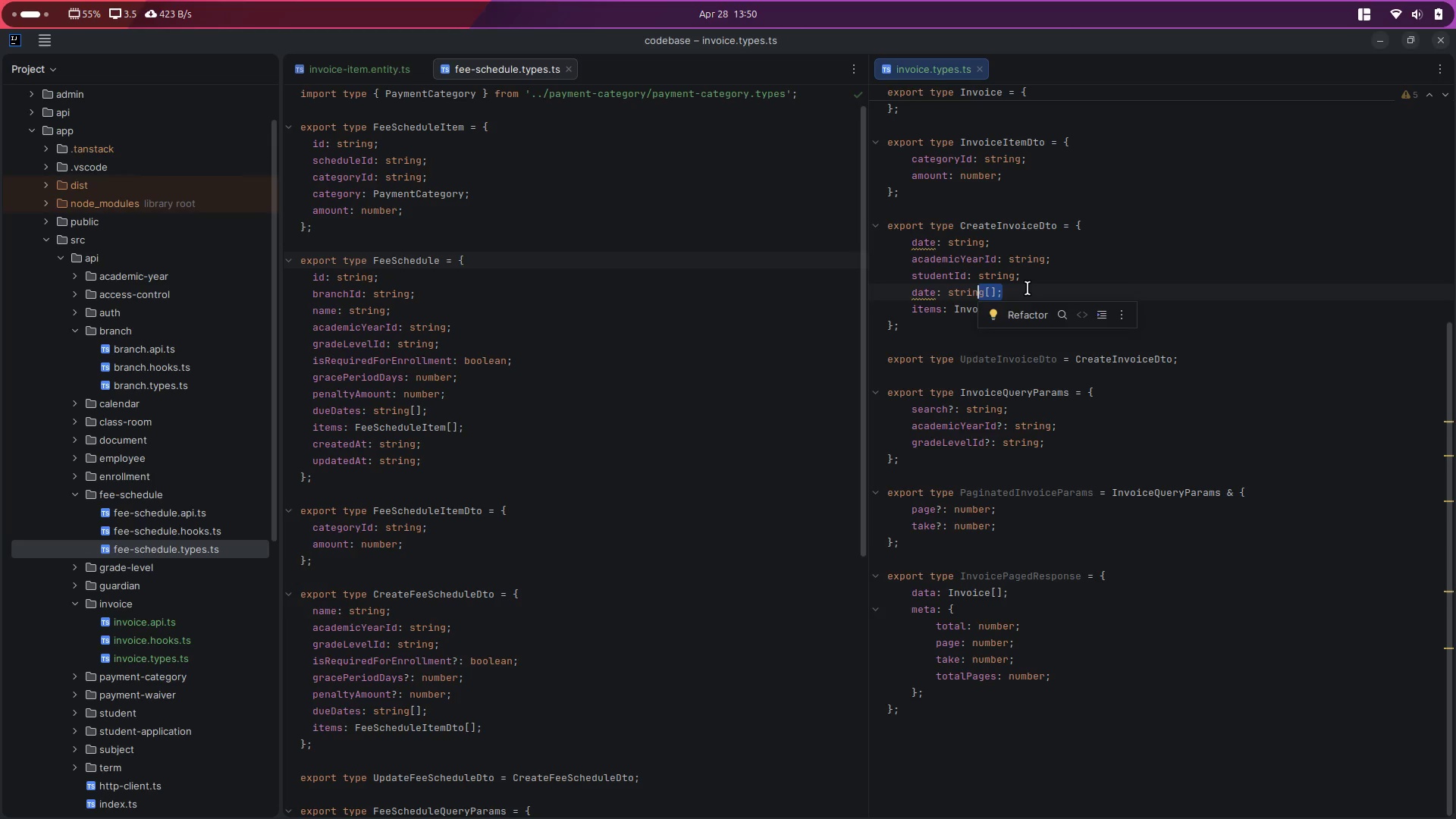 
left_click([1028, 288])
 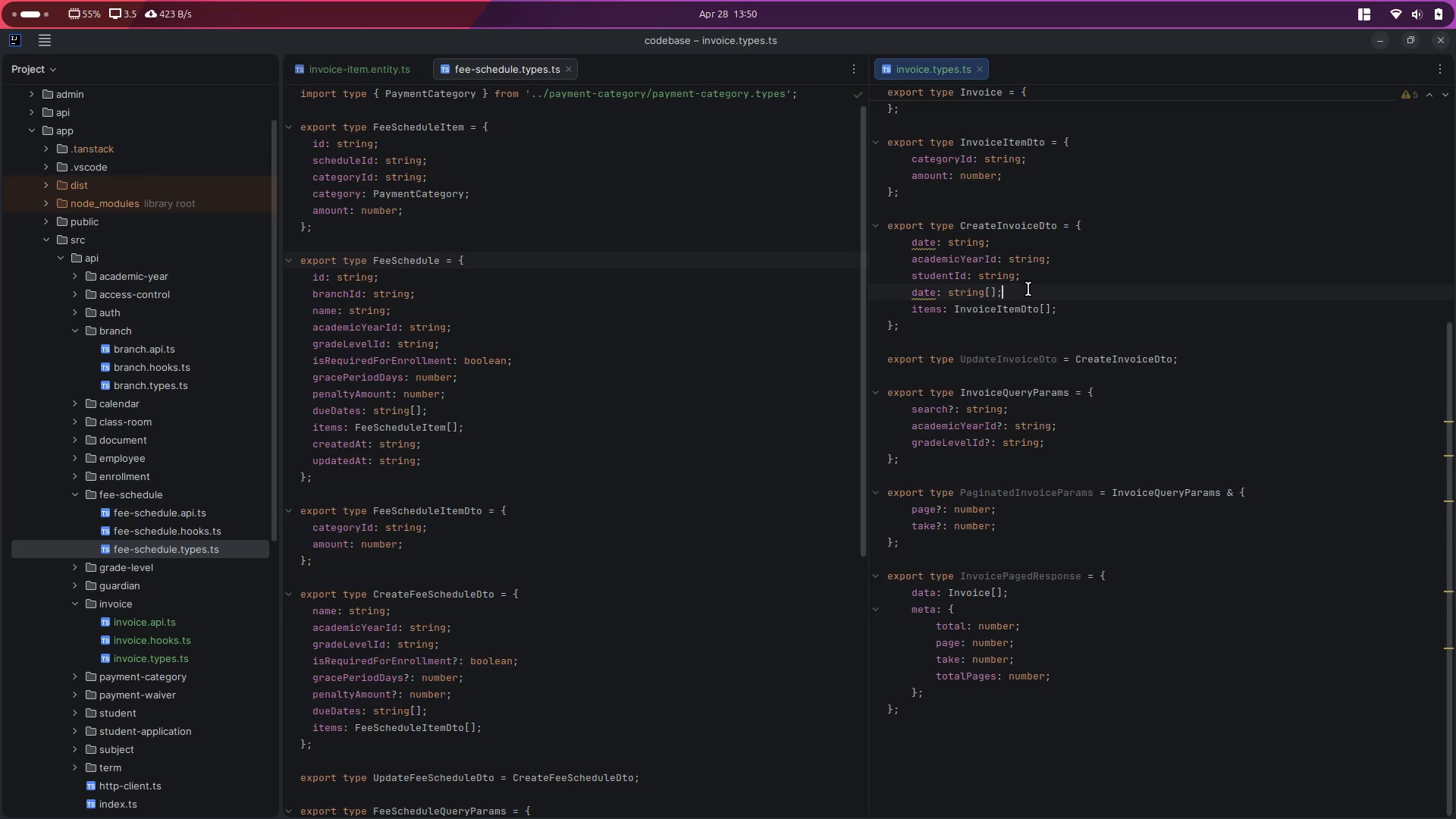 
key(Control+X)
 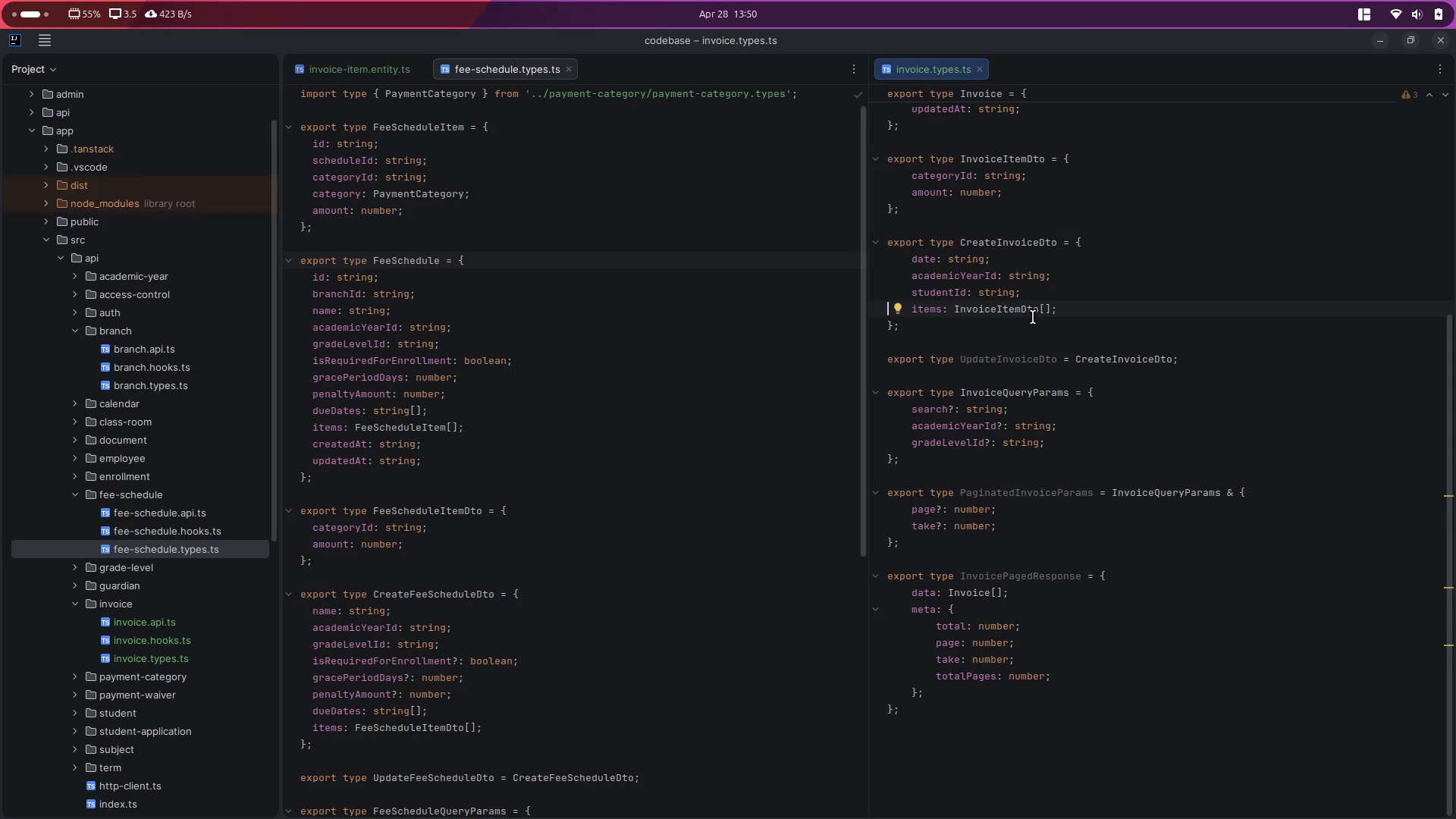 
double_click([1021, 311])
 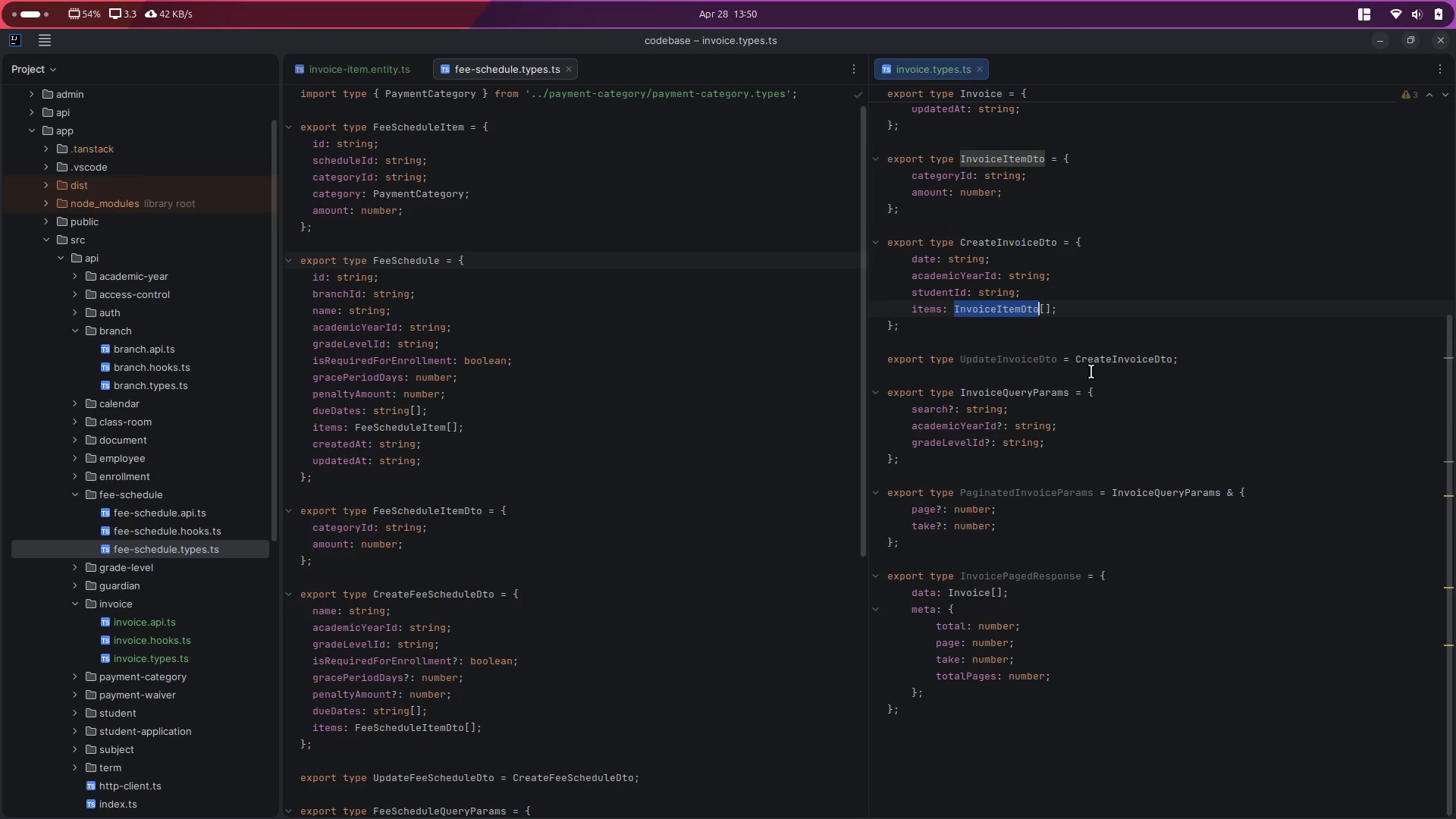 
hold_key(key=ControlLeft, duration=0.59)
 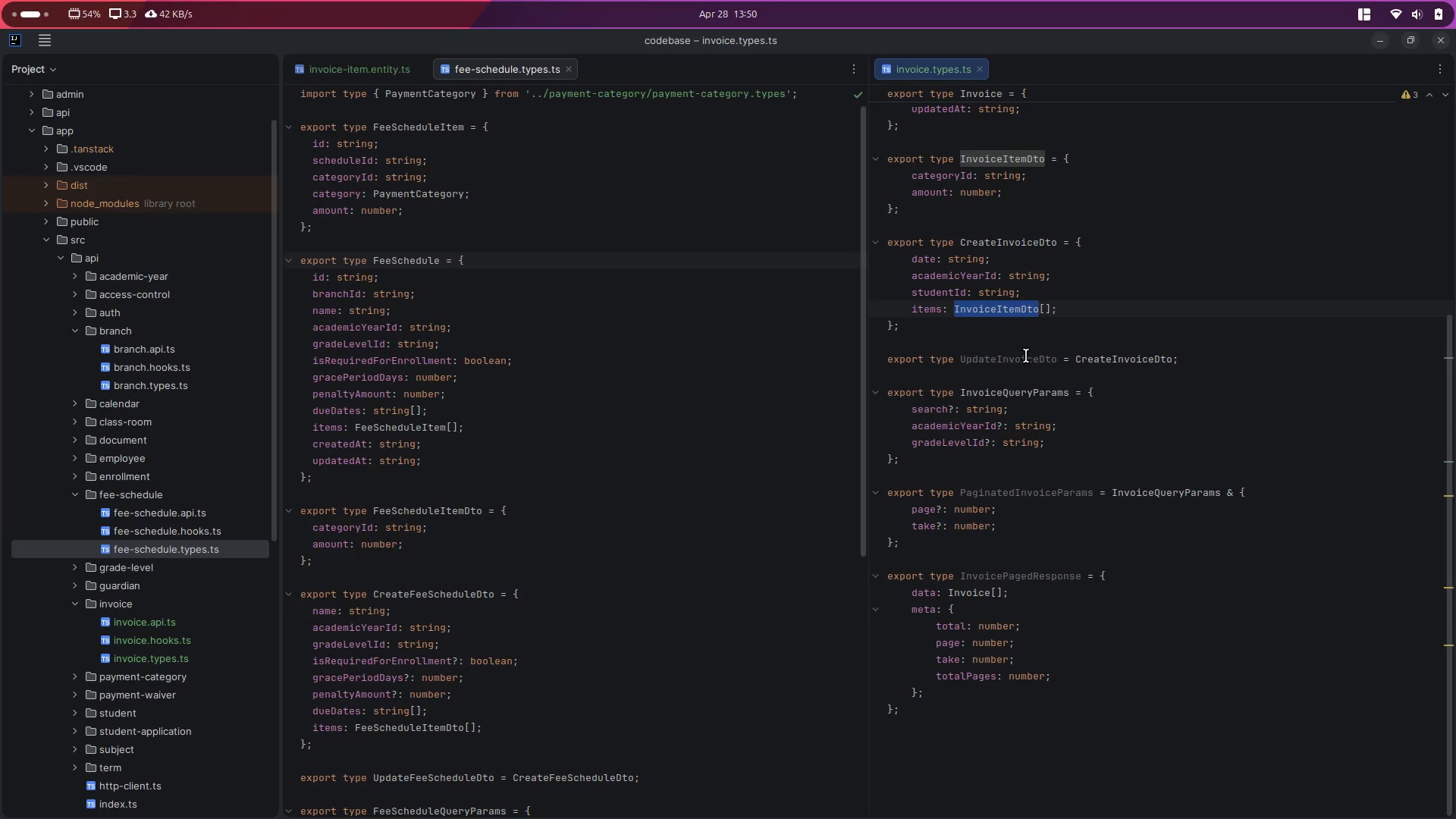 
double_click([1026, 356])
 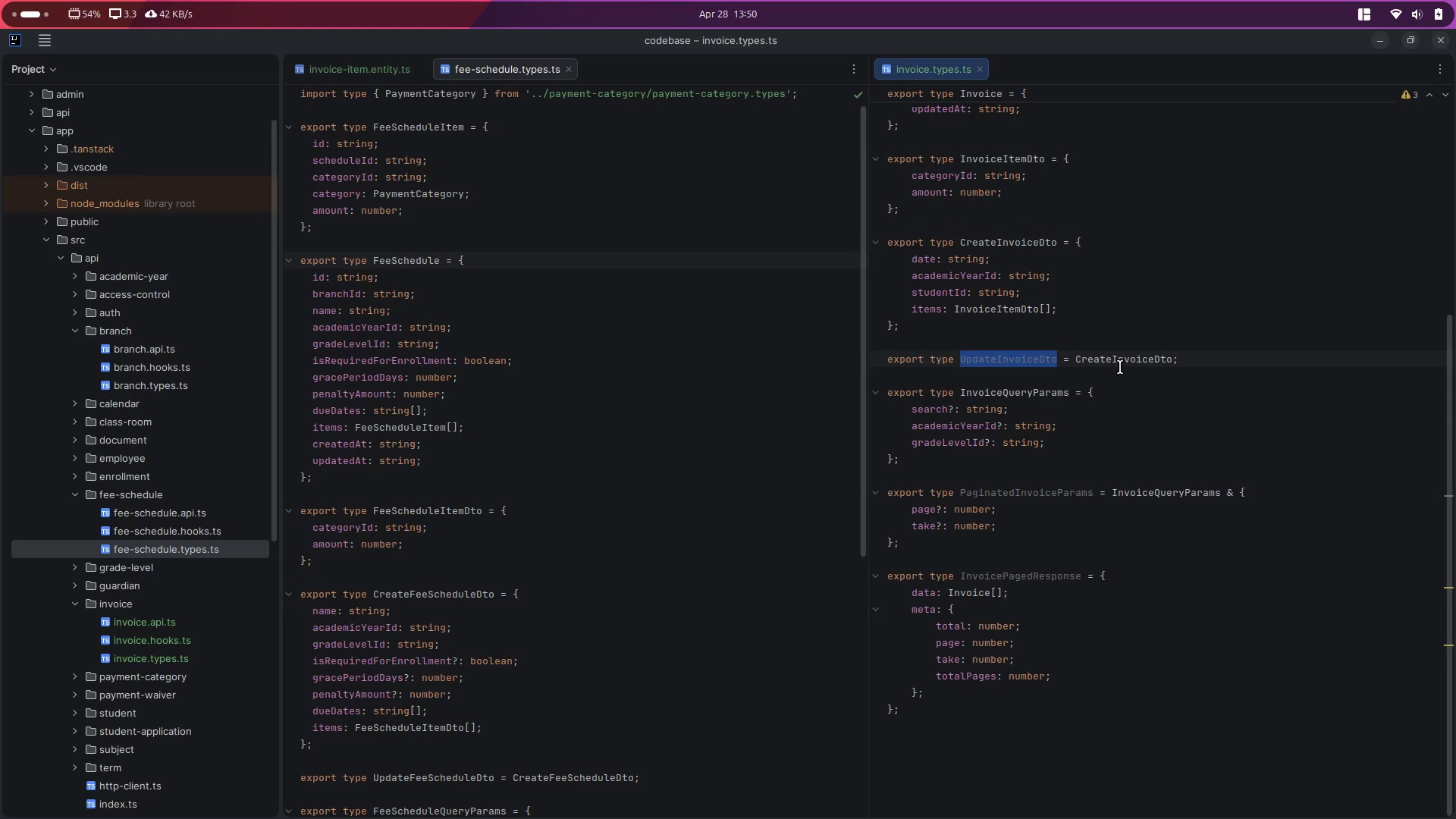 
double_click([1127, 362])
 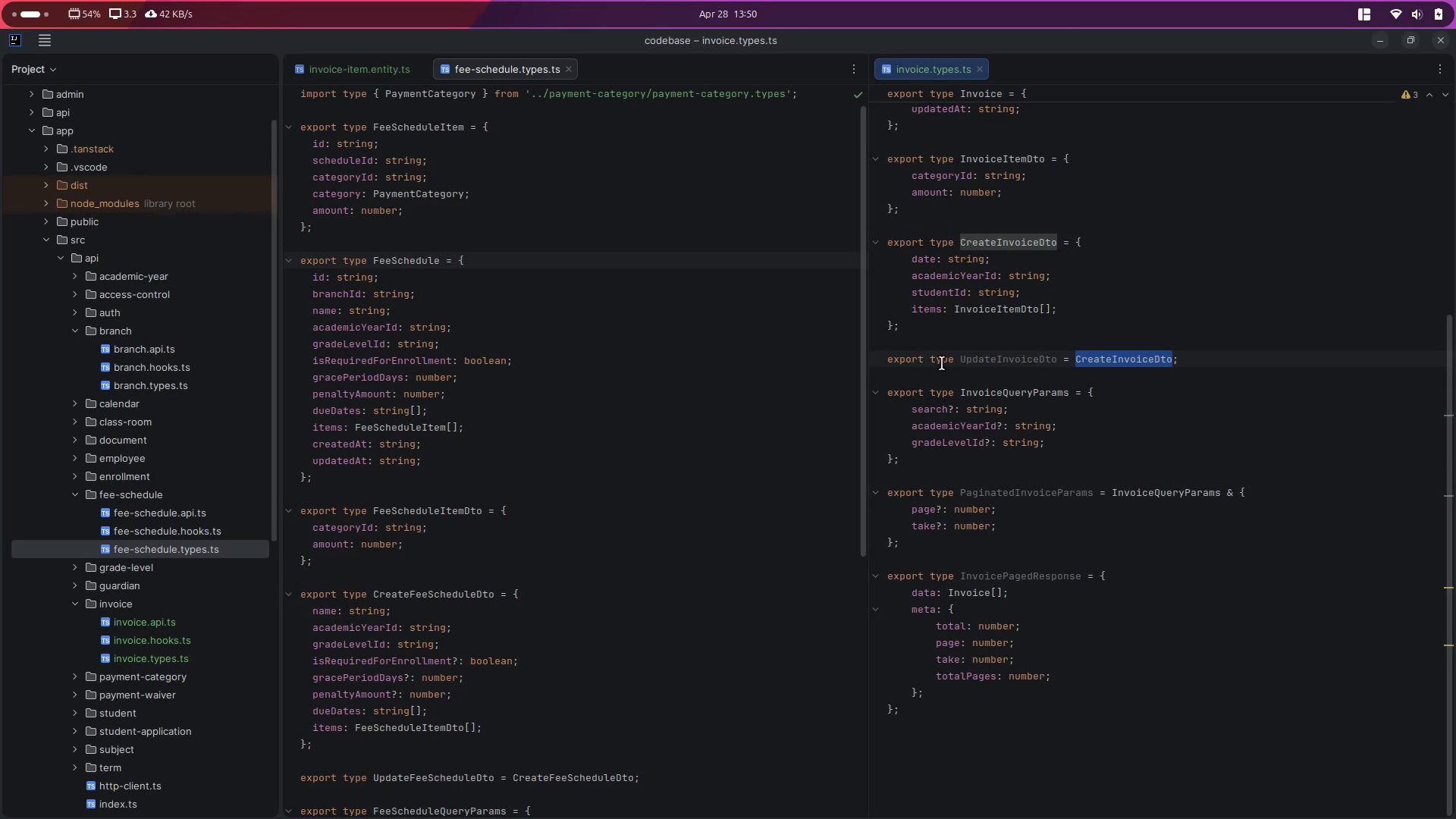 
double_click([999, 360])
 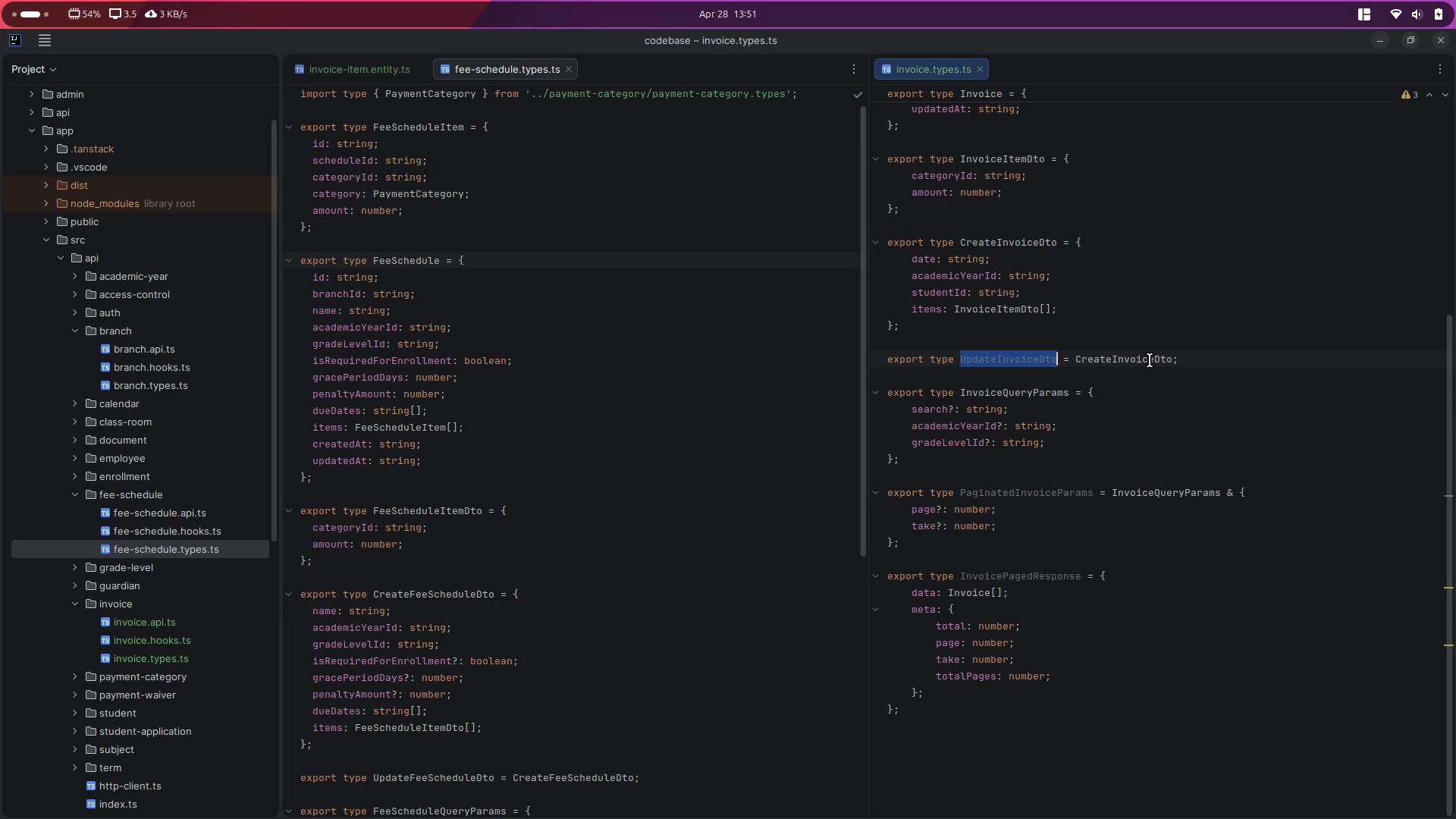 
double_click([1150, 360])
 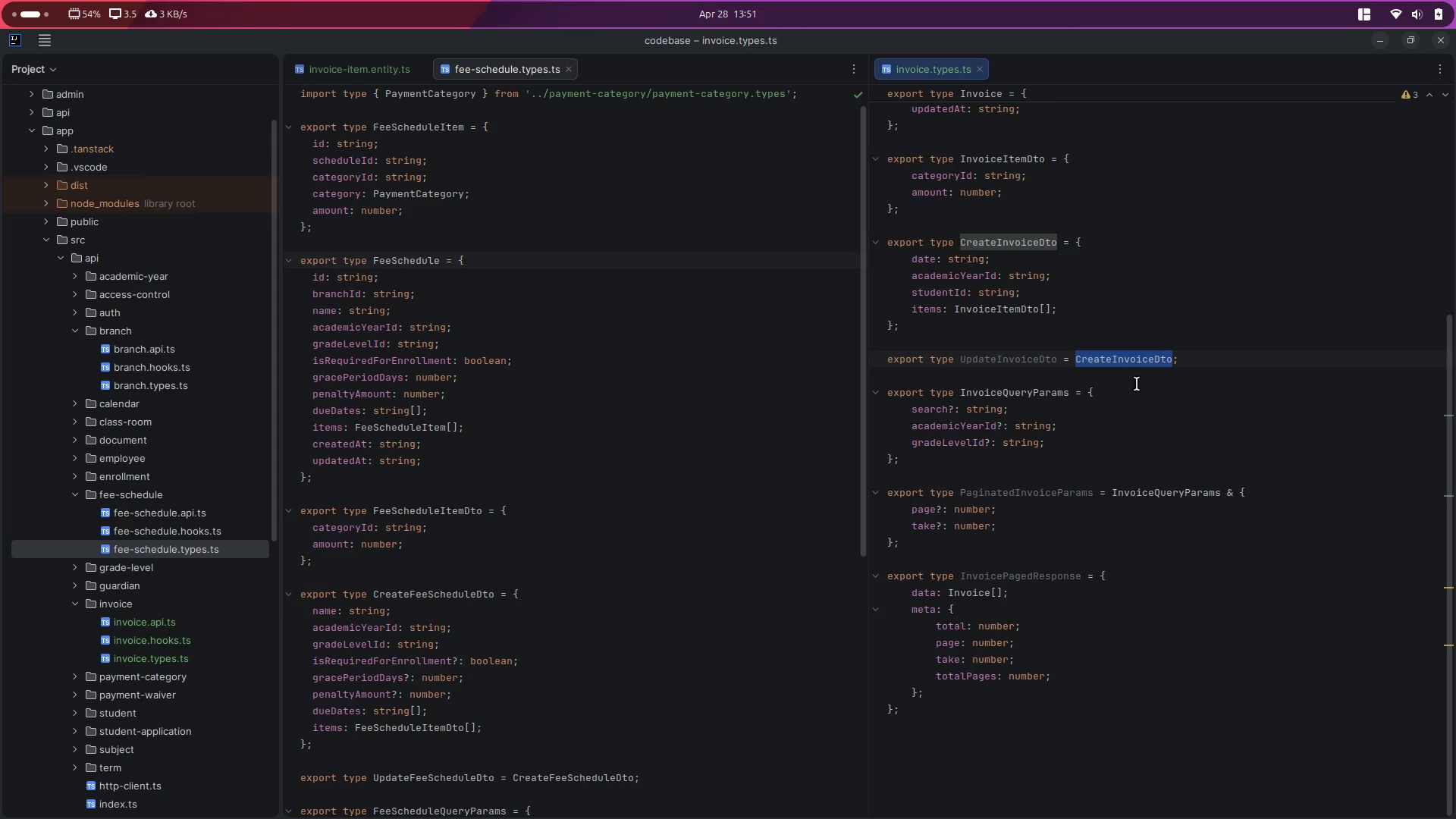 
scroll: coordinate [1130, 391], scroll_direction: down, amount: 5.0
 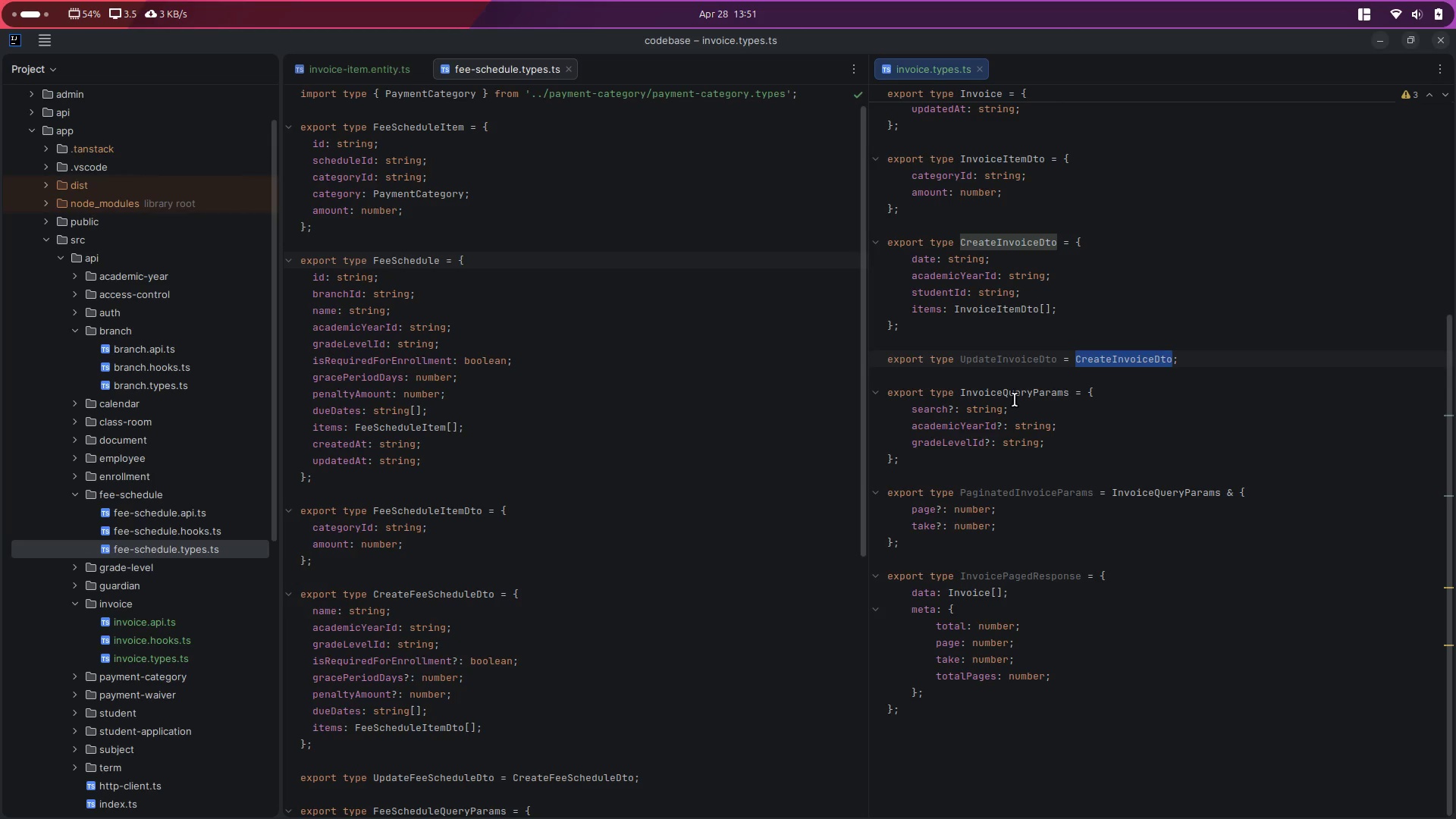 
left_click([1020, 395])
 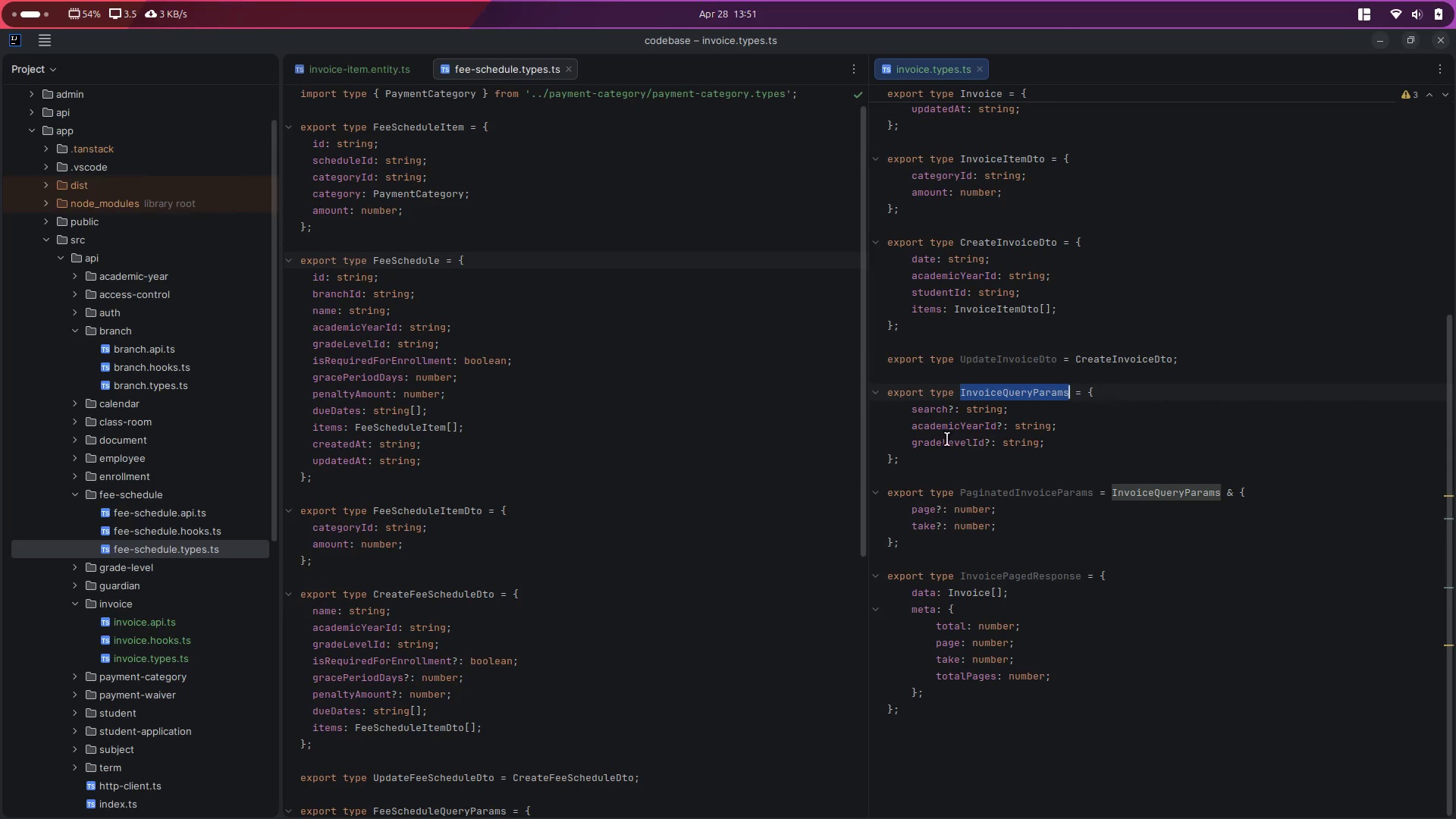 
double_click([947, 428])
 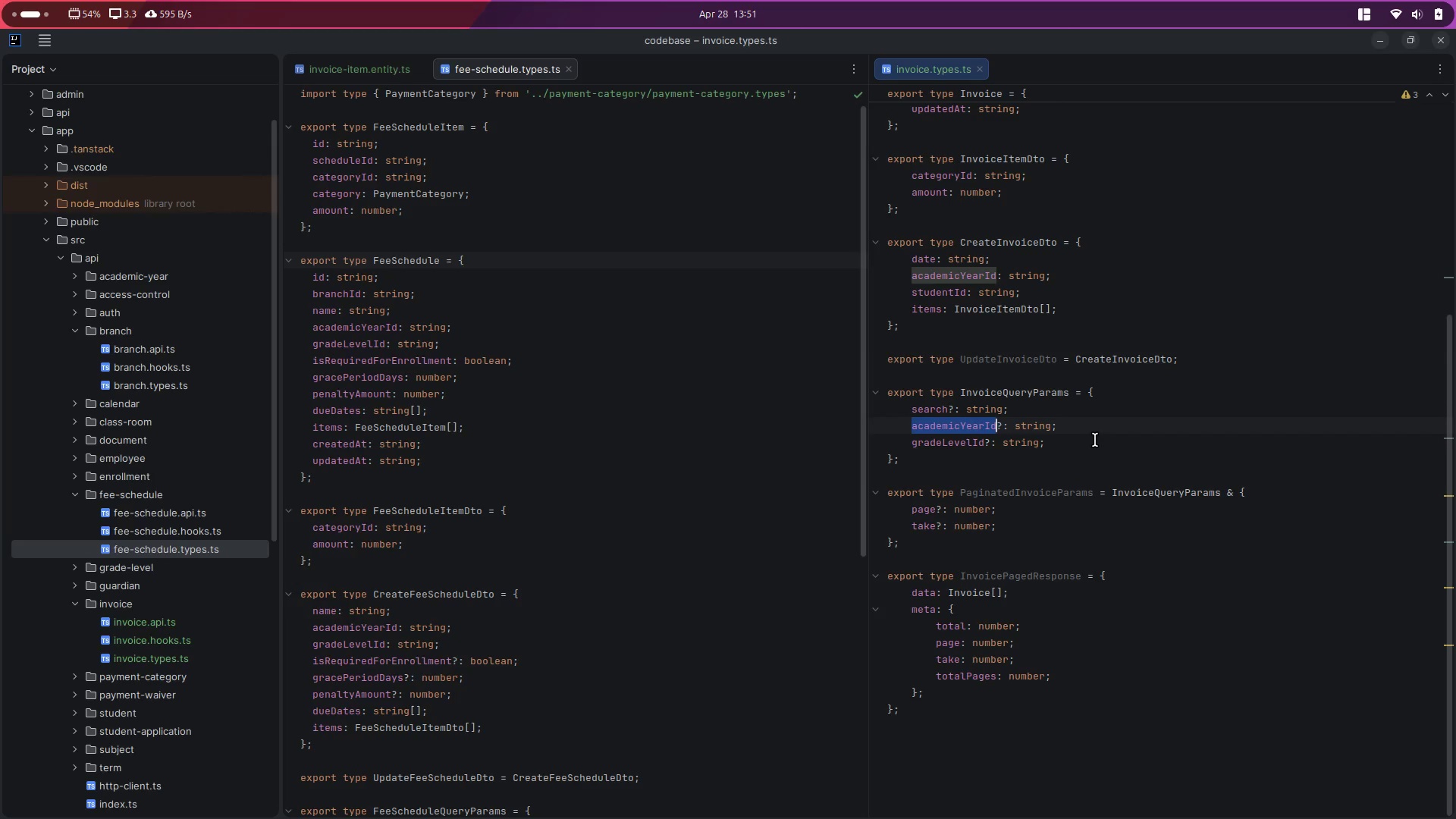 
wait(7.54)
 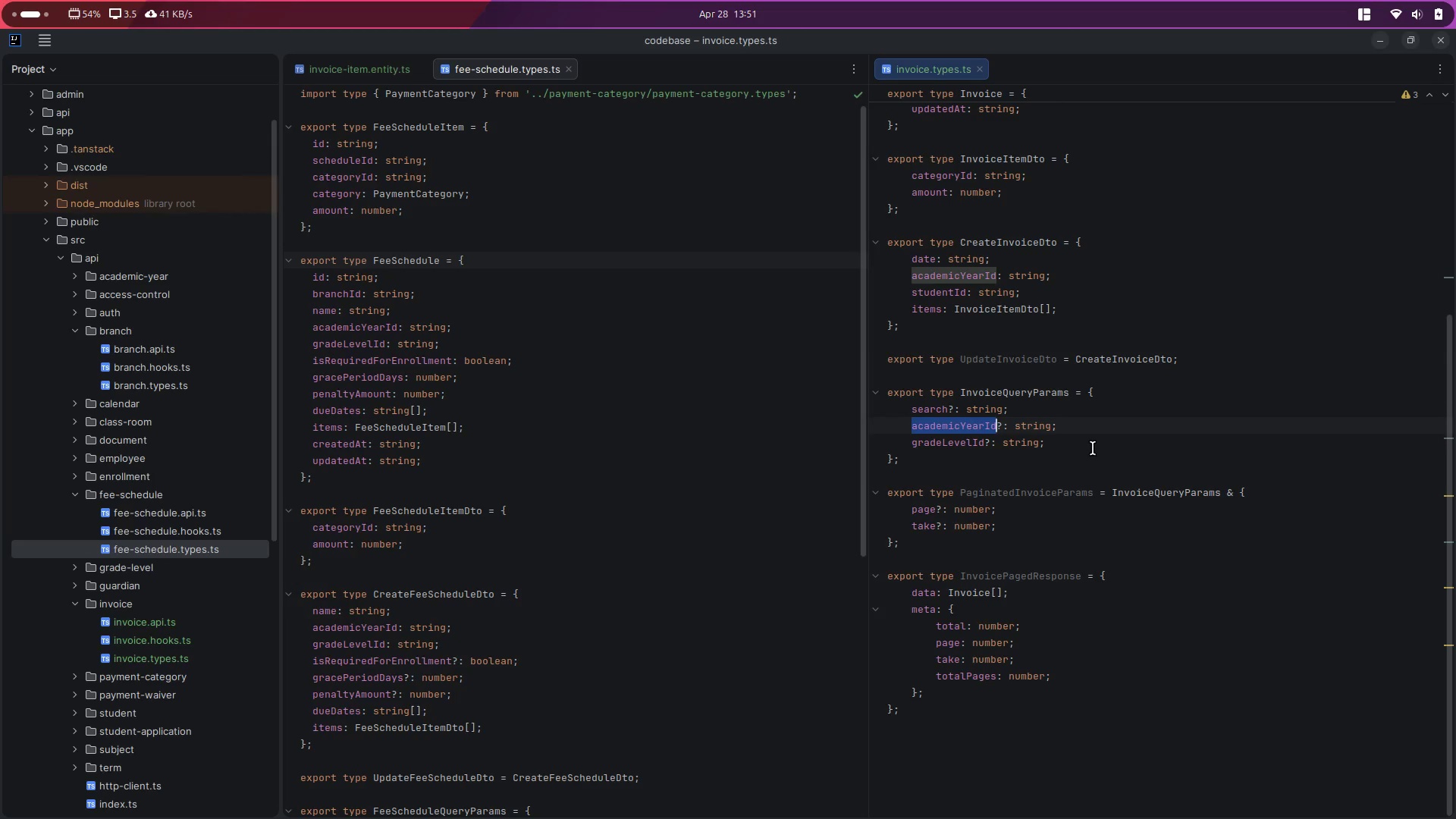 
scroll: coordinate [73, 249], scroll_direction: up, amount: 9.0
 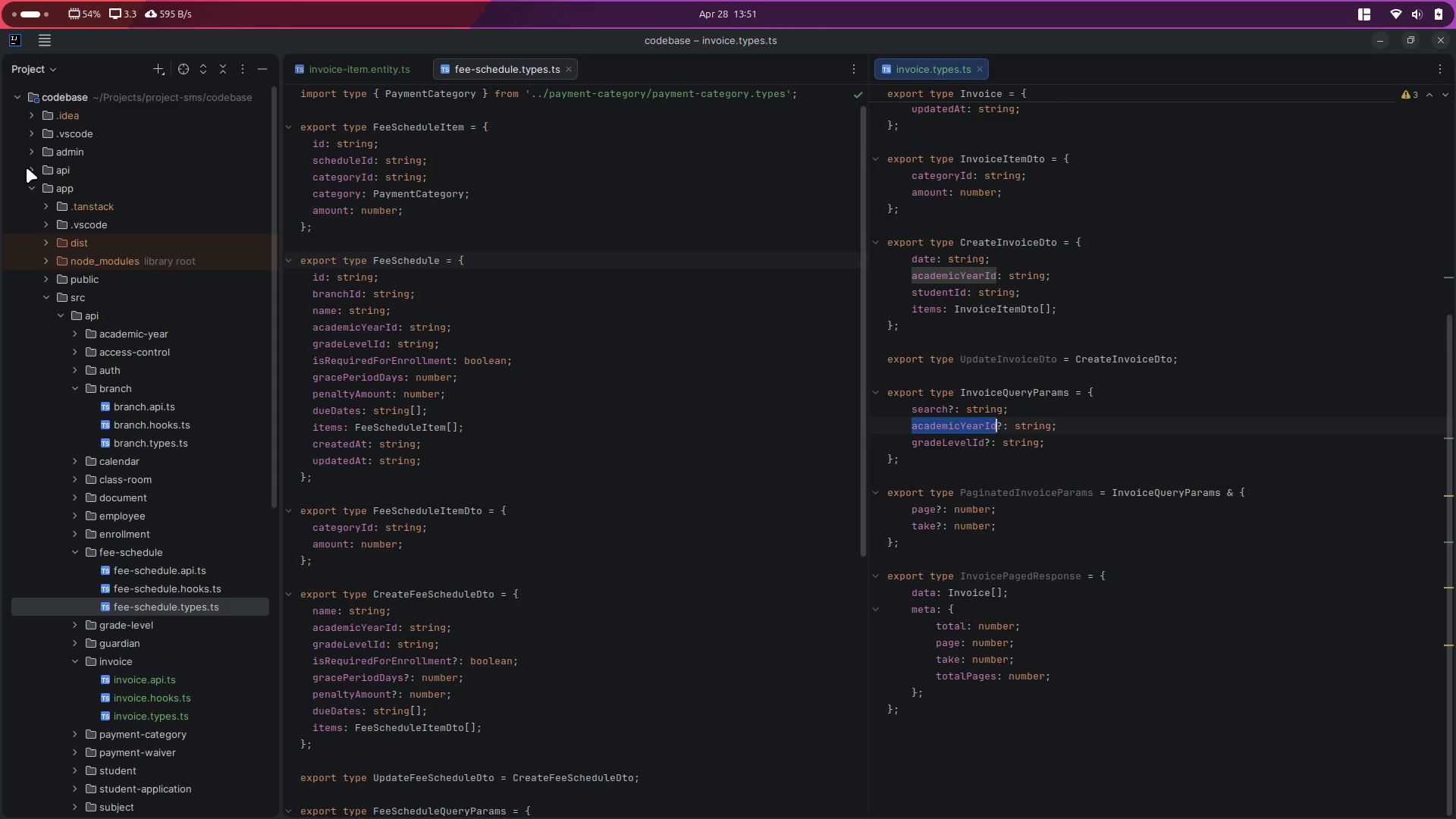 
left_click([29, 170])
 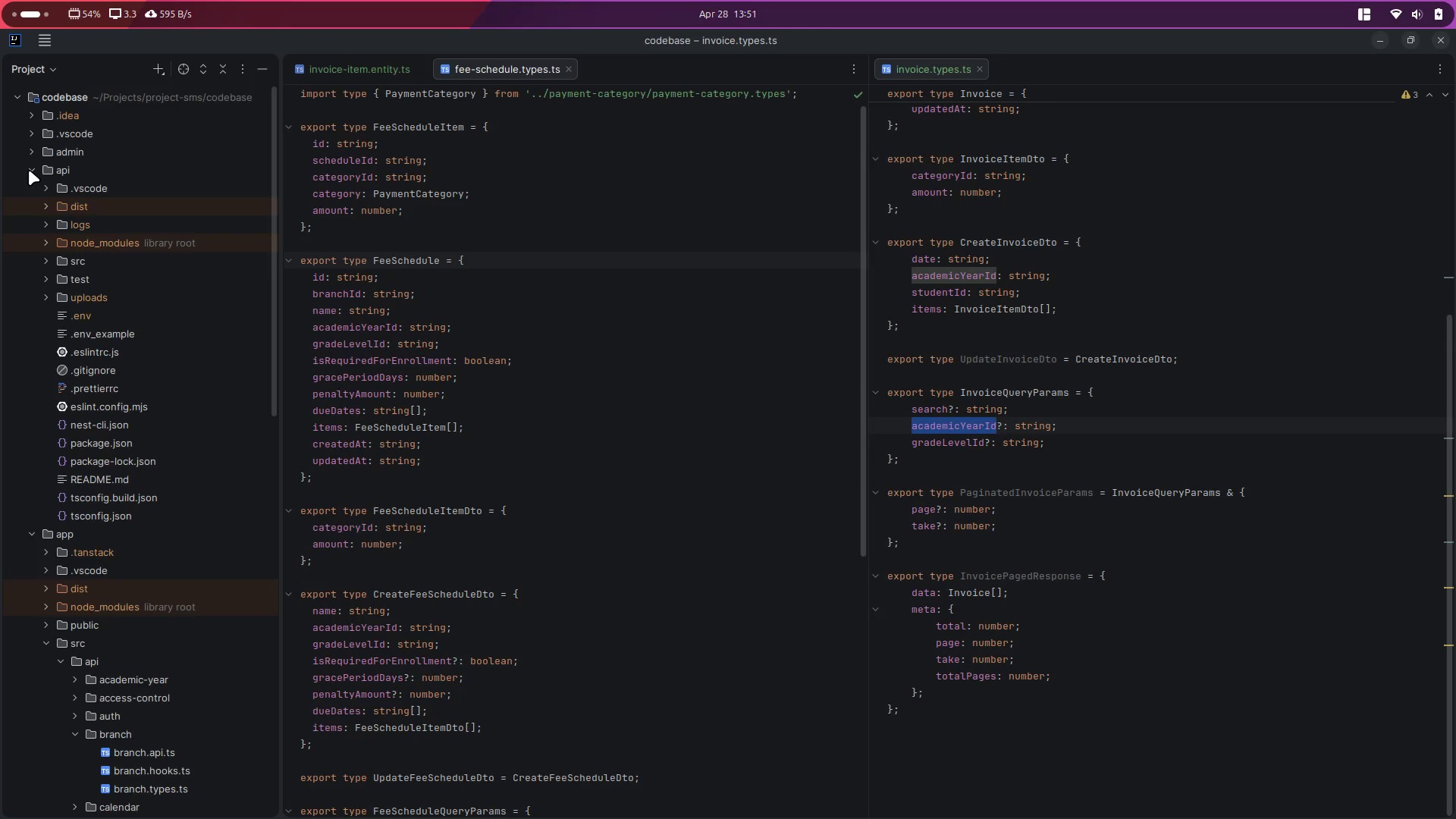 
left_click([29, 170])
 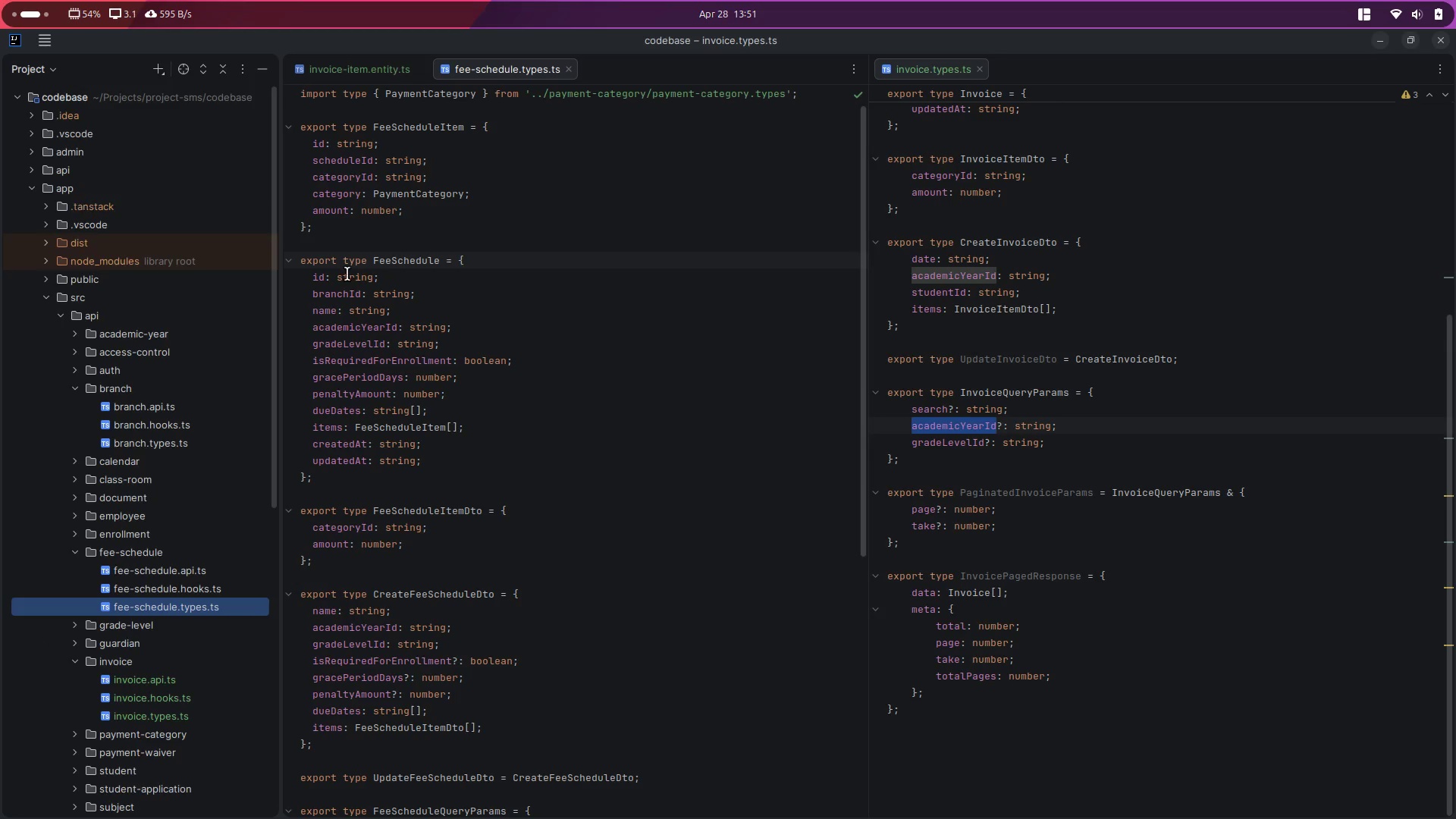 
left_click([503, 315])
 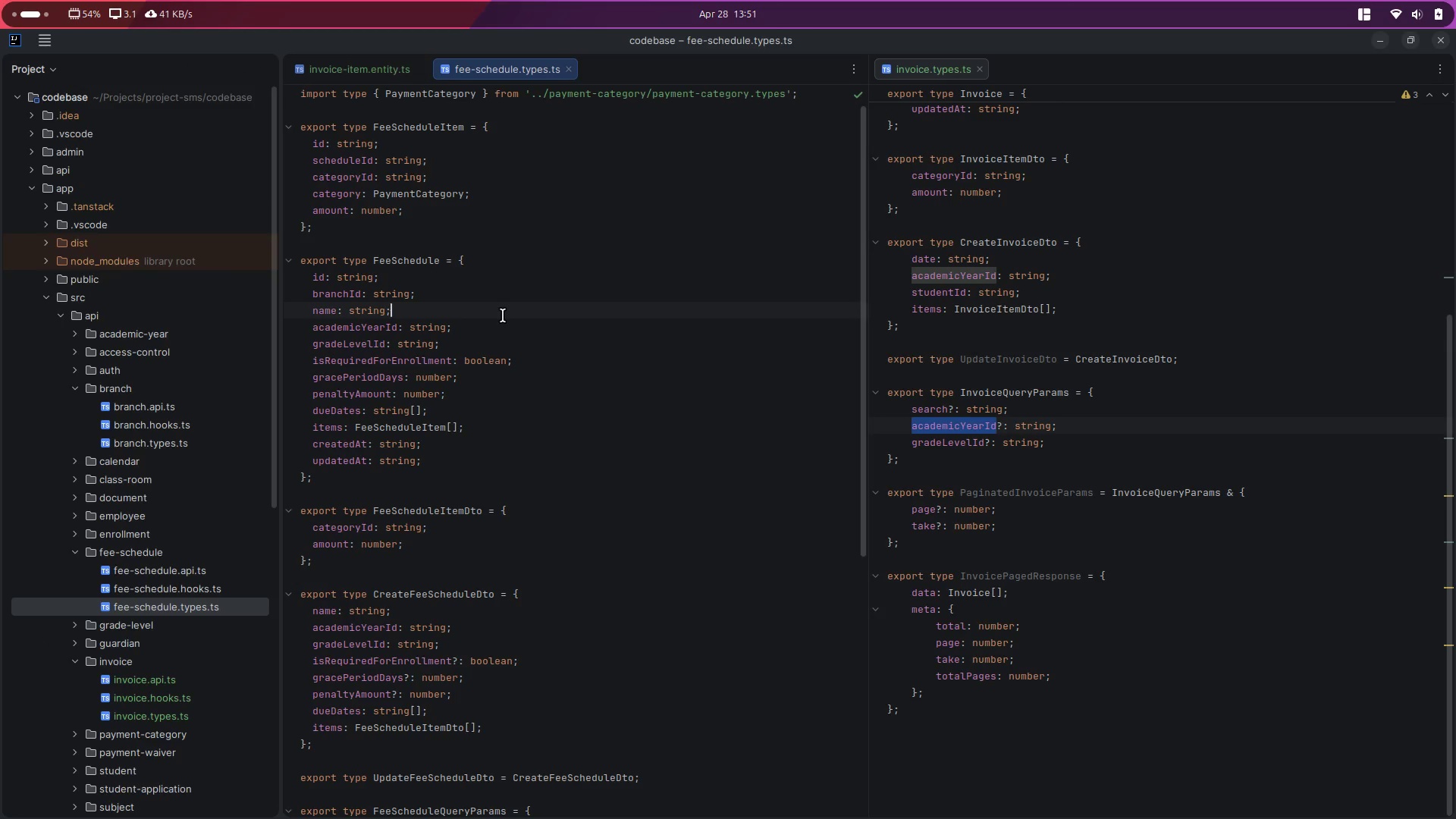 
key(Control+P)
 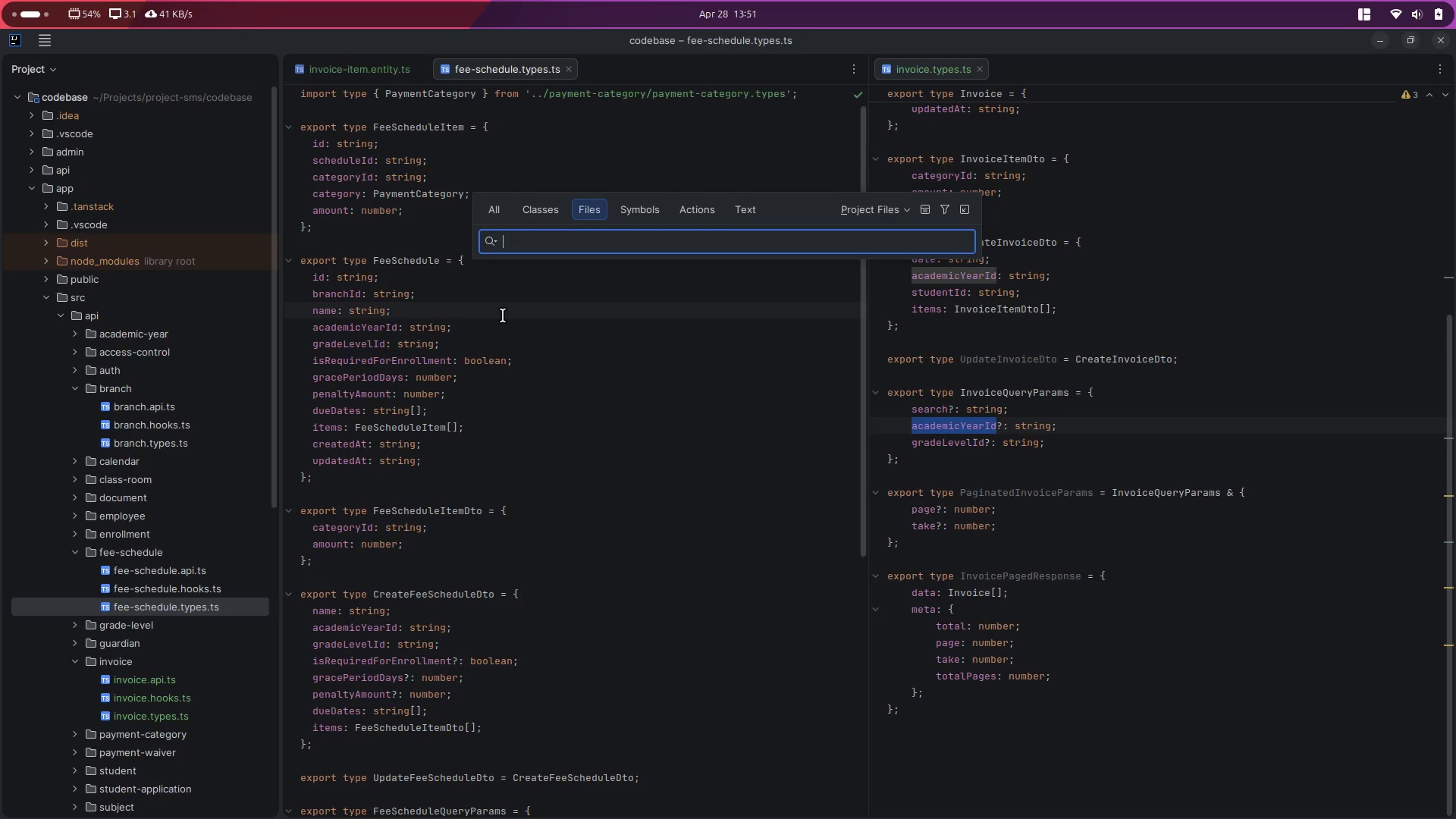 
type(invoicedto)
 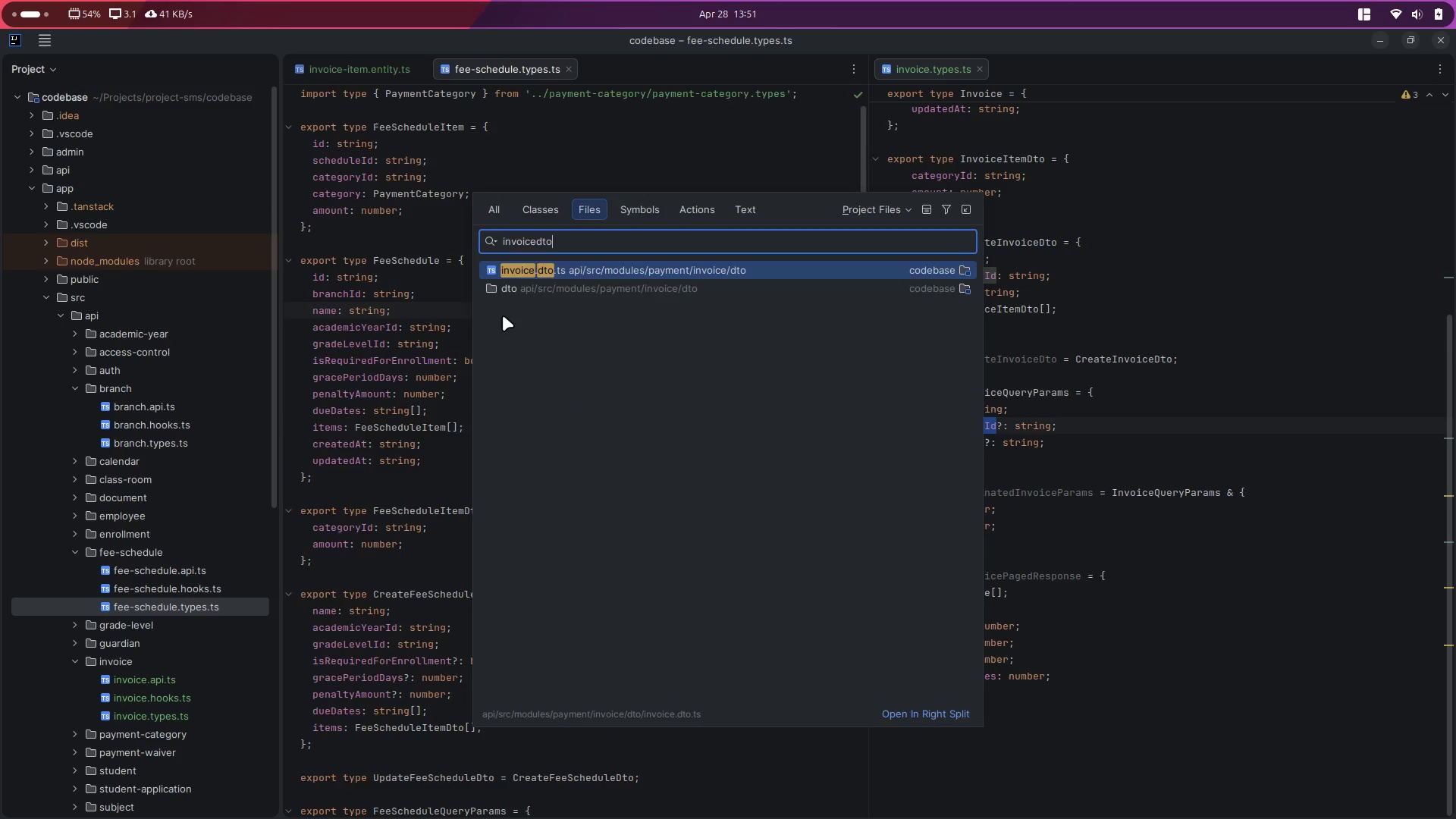 
key(Enter)
 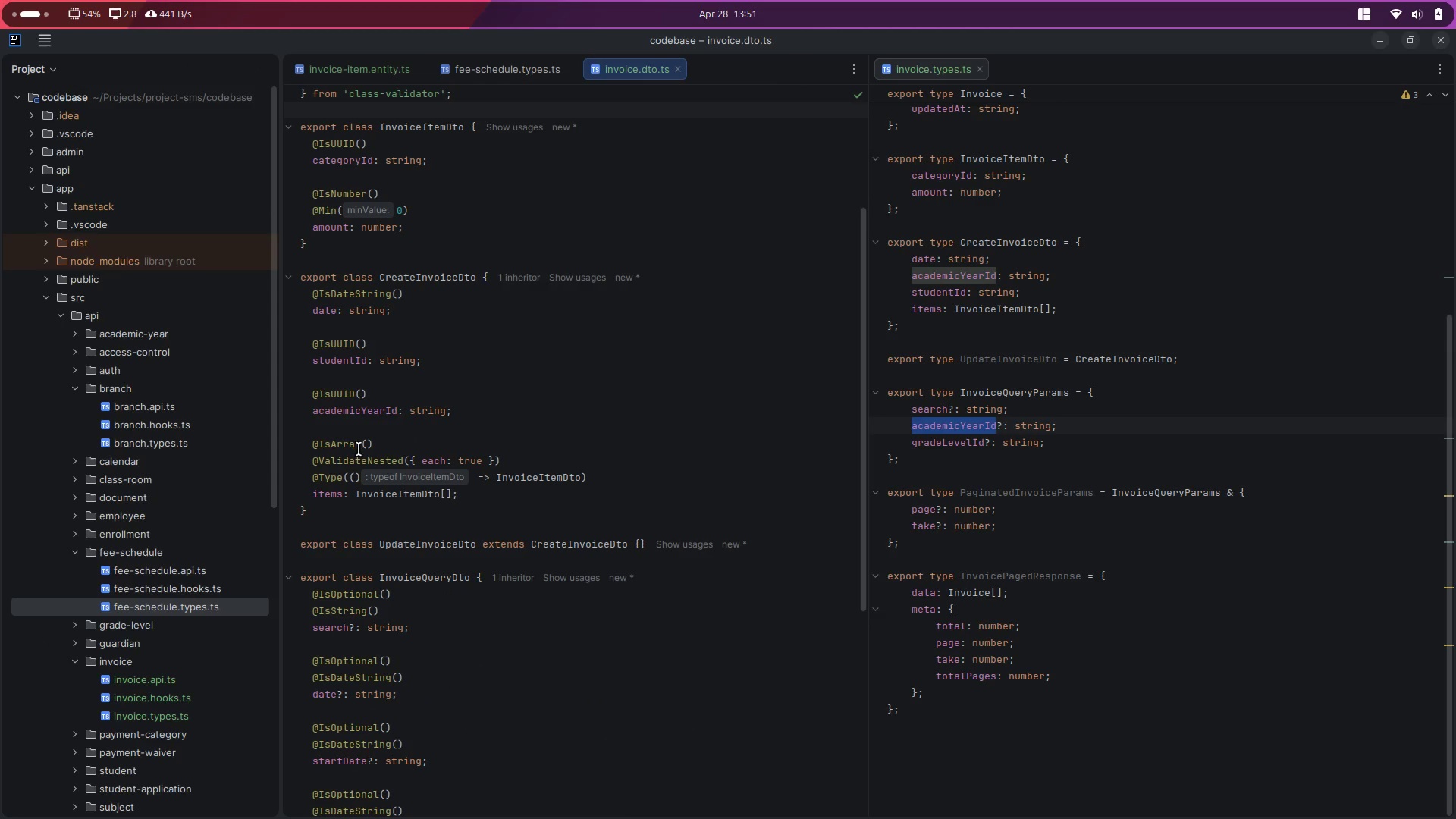 
double_click([364, 415])
 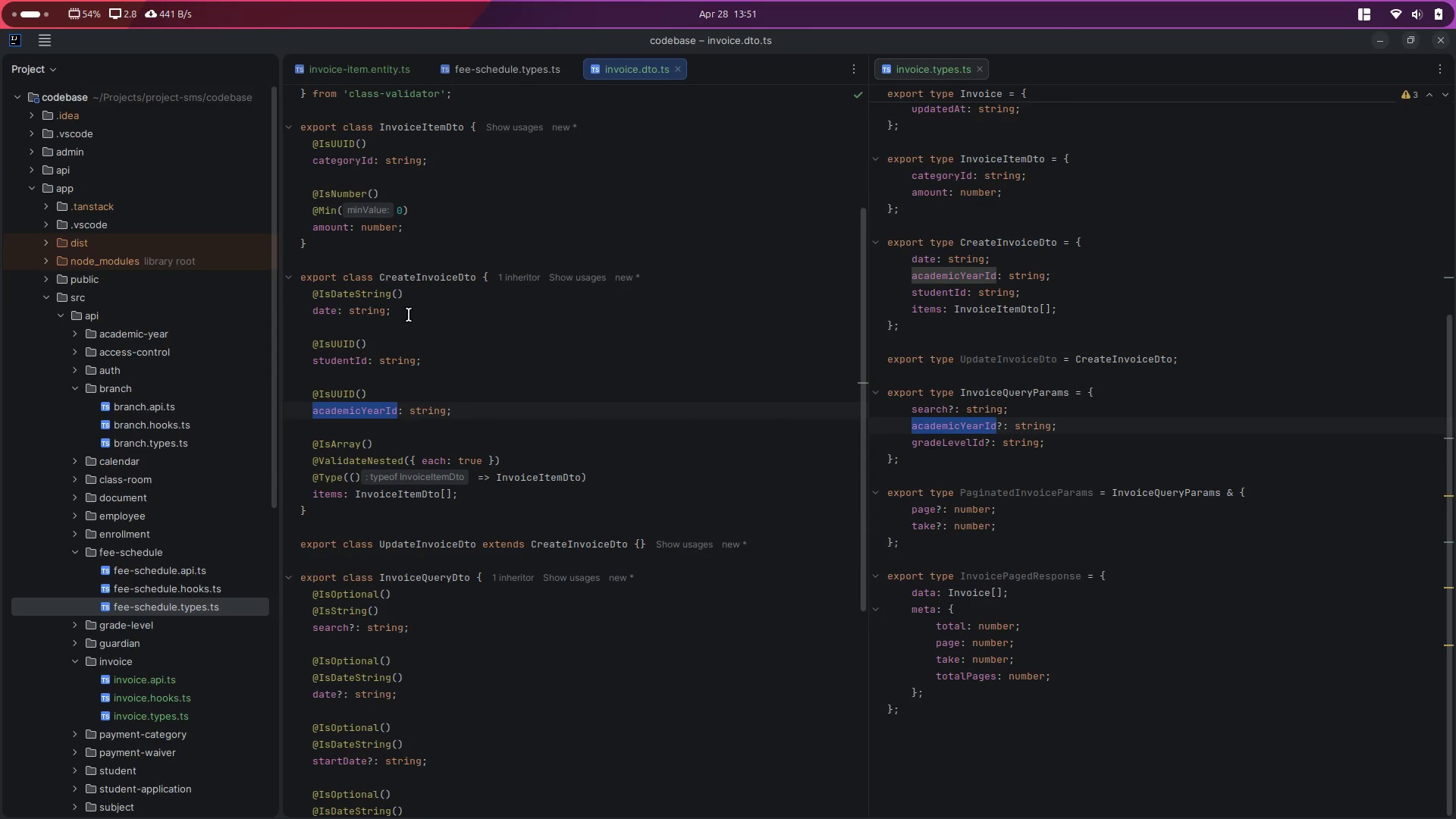 
scroll: coordinate [430, 447], scroll_direction: down, amount: 4.0
 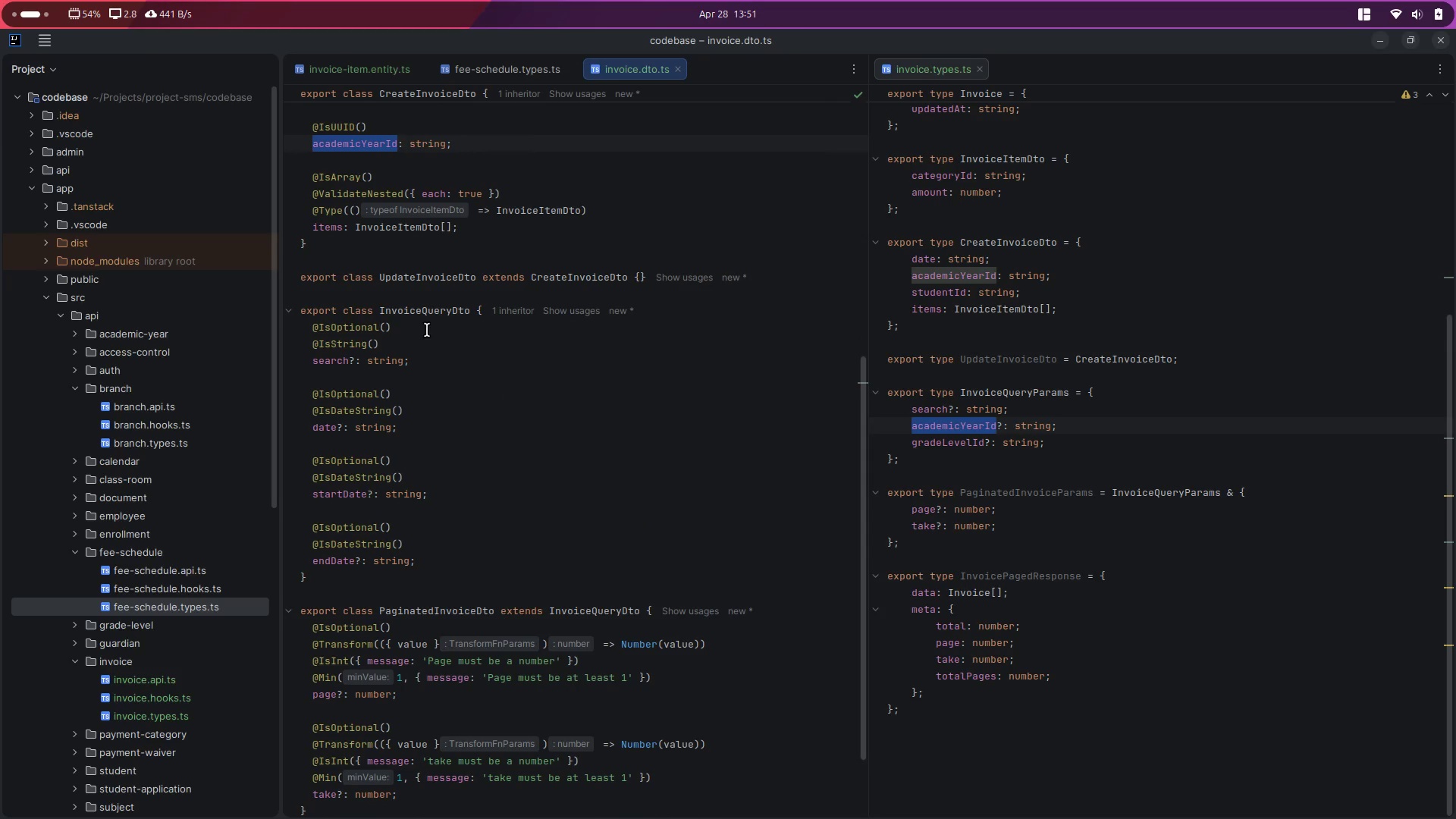 
left_click([427, 312])
 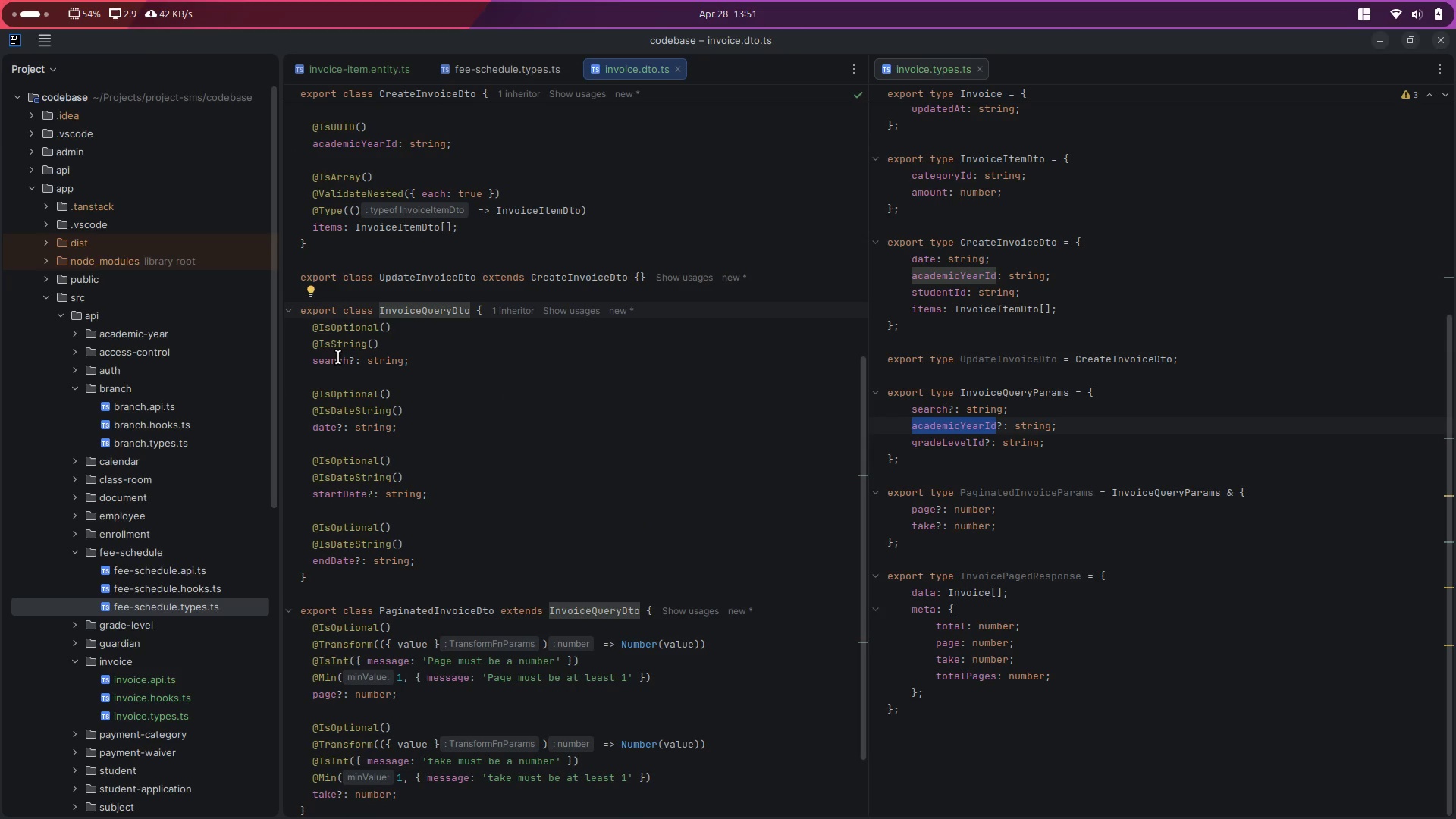 
left_click_drag(start_coordinate=[308, 331], to_coordinate=[433, 380])
 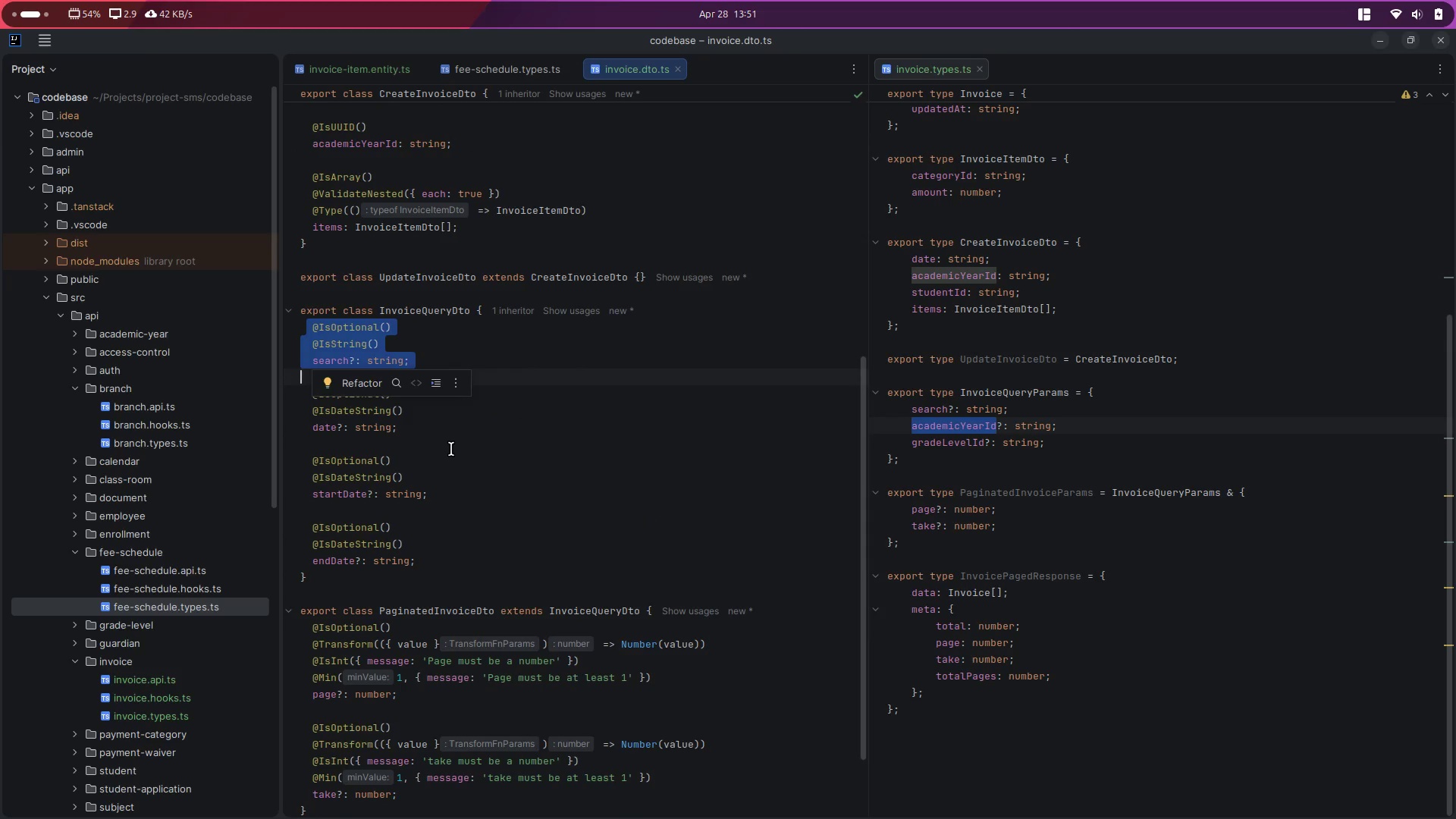 
scroll: coordinate [375, 232], scroll_direction: up, amount: 2.0
 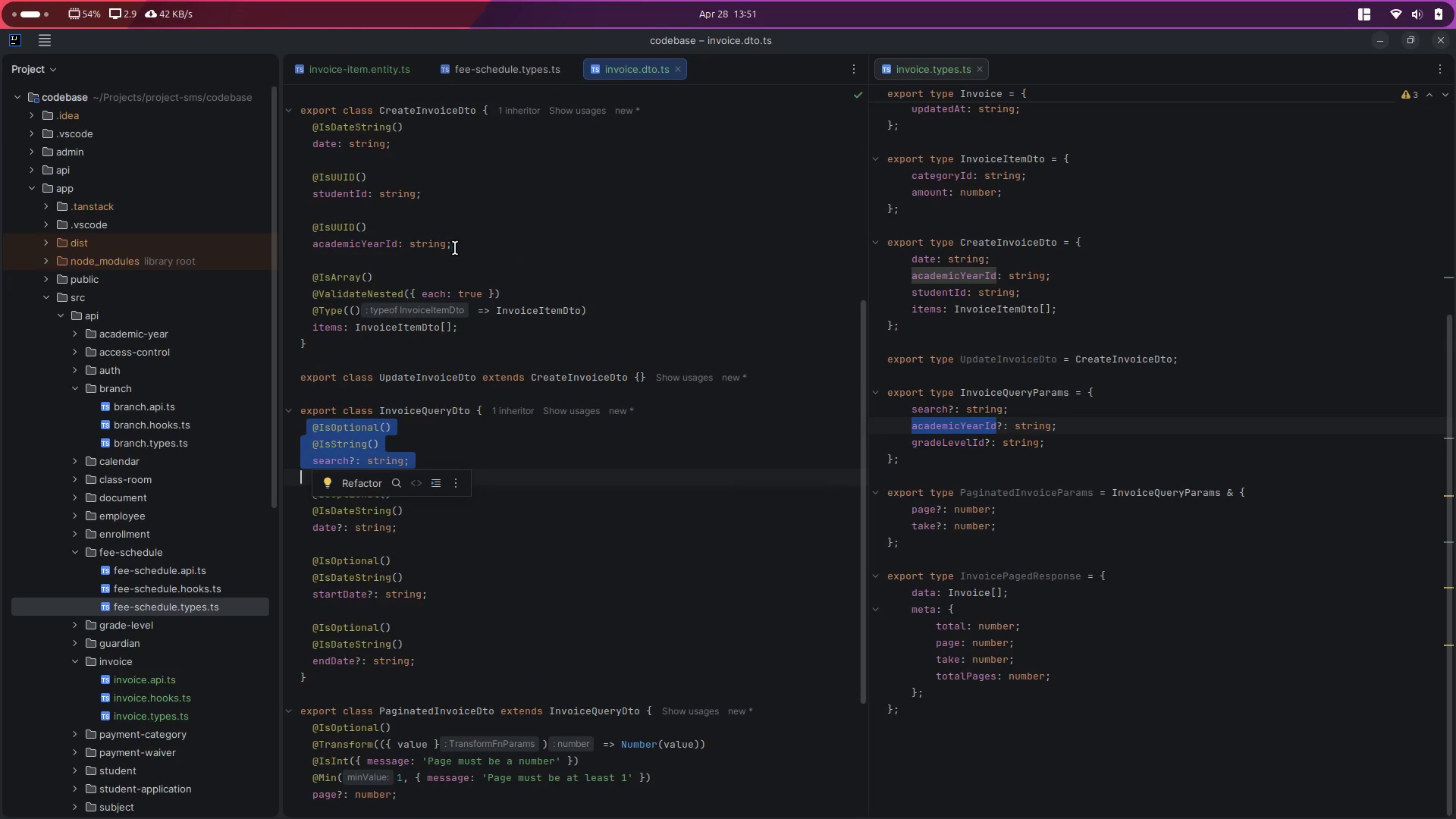 
left_click_drag(start_coordinate=[469, 246], to_coordinate=[302, 212])
 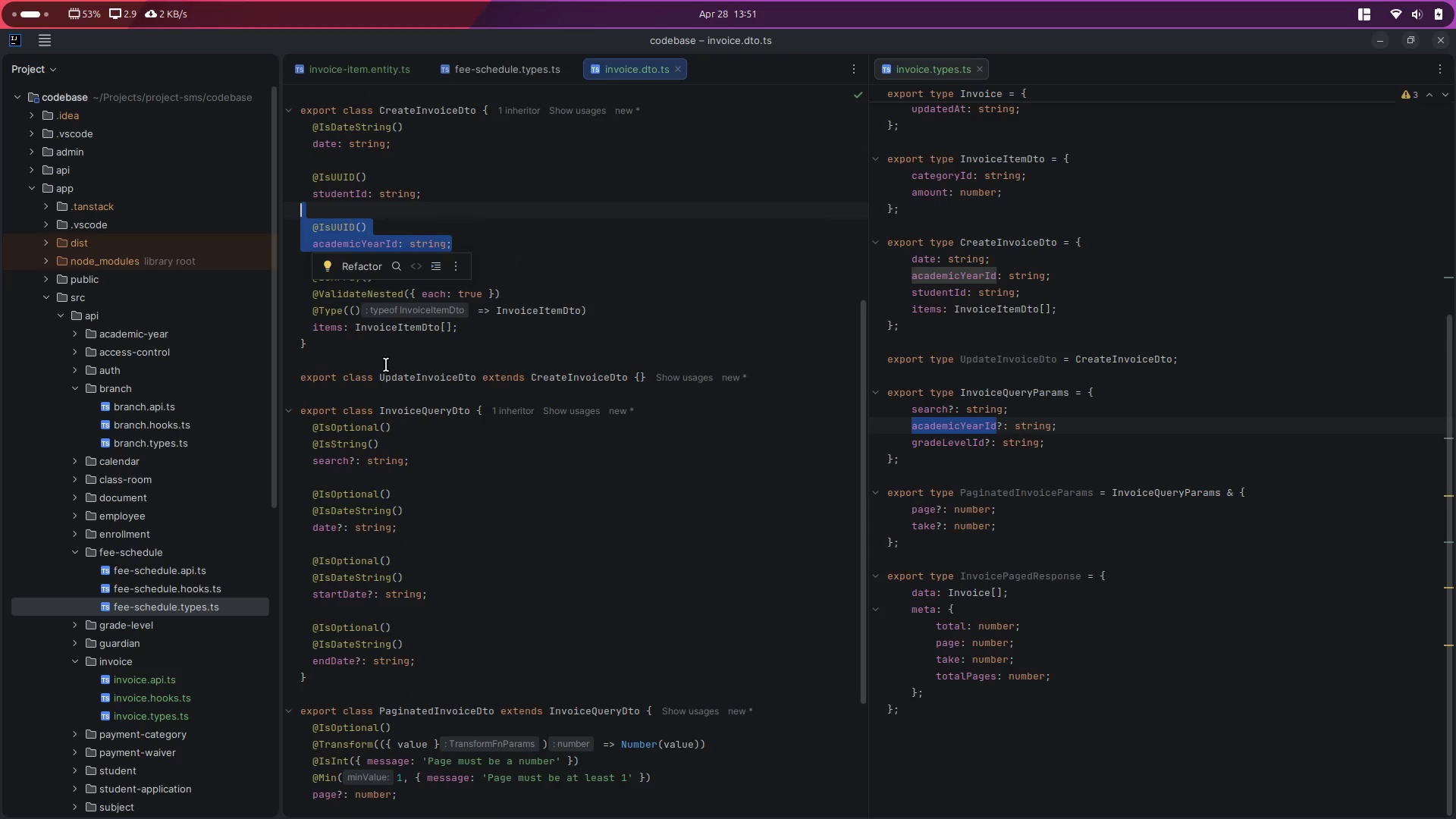 
key(Control+C)
 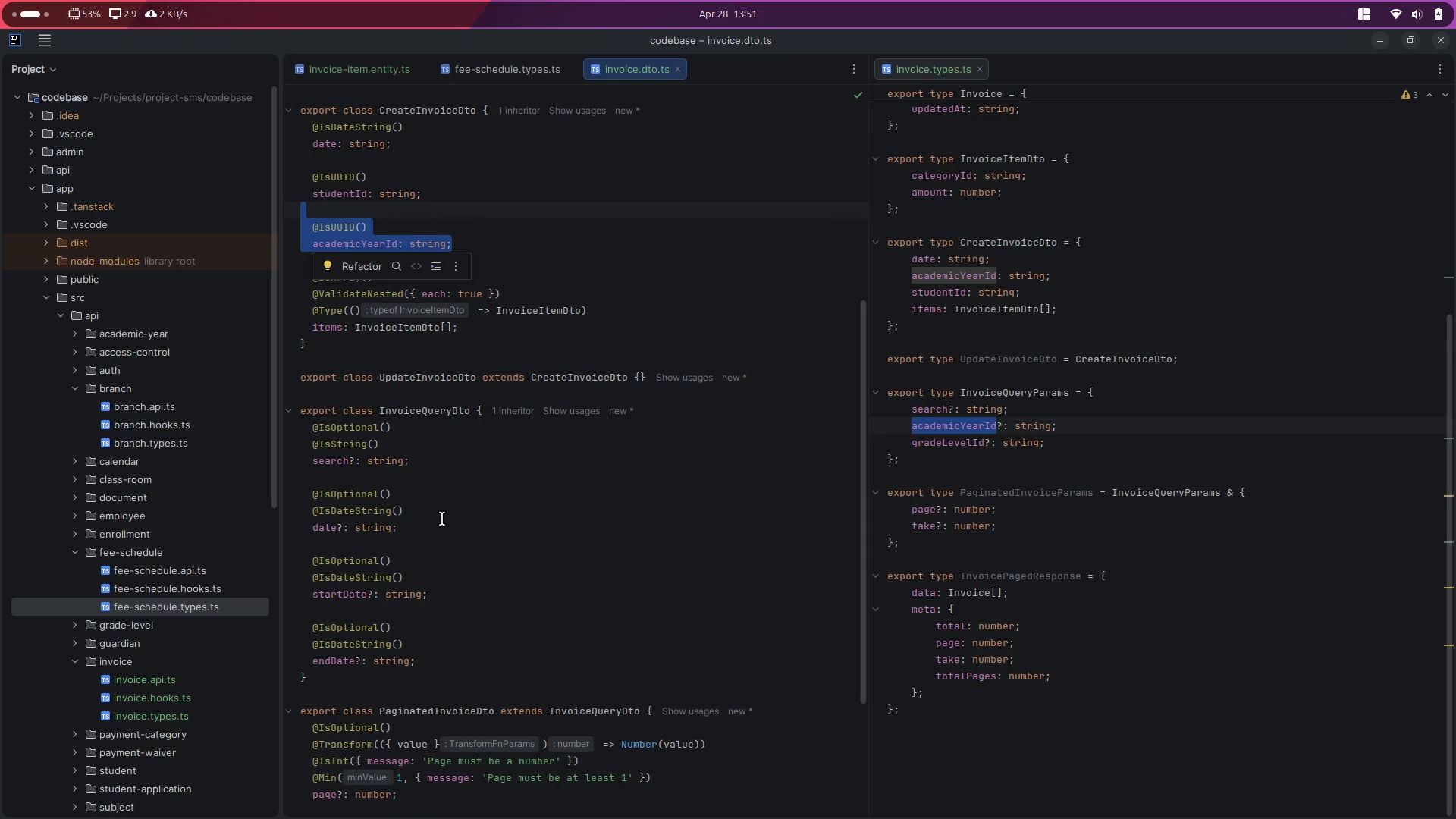 
left_click([443, 522])
 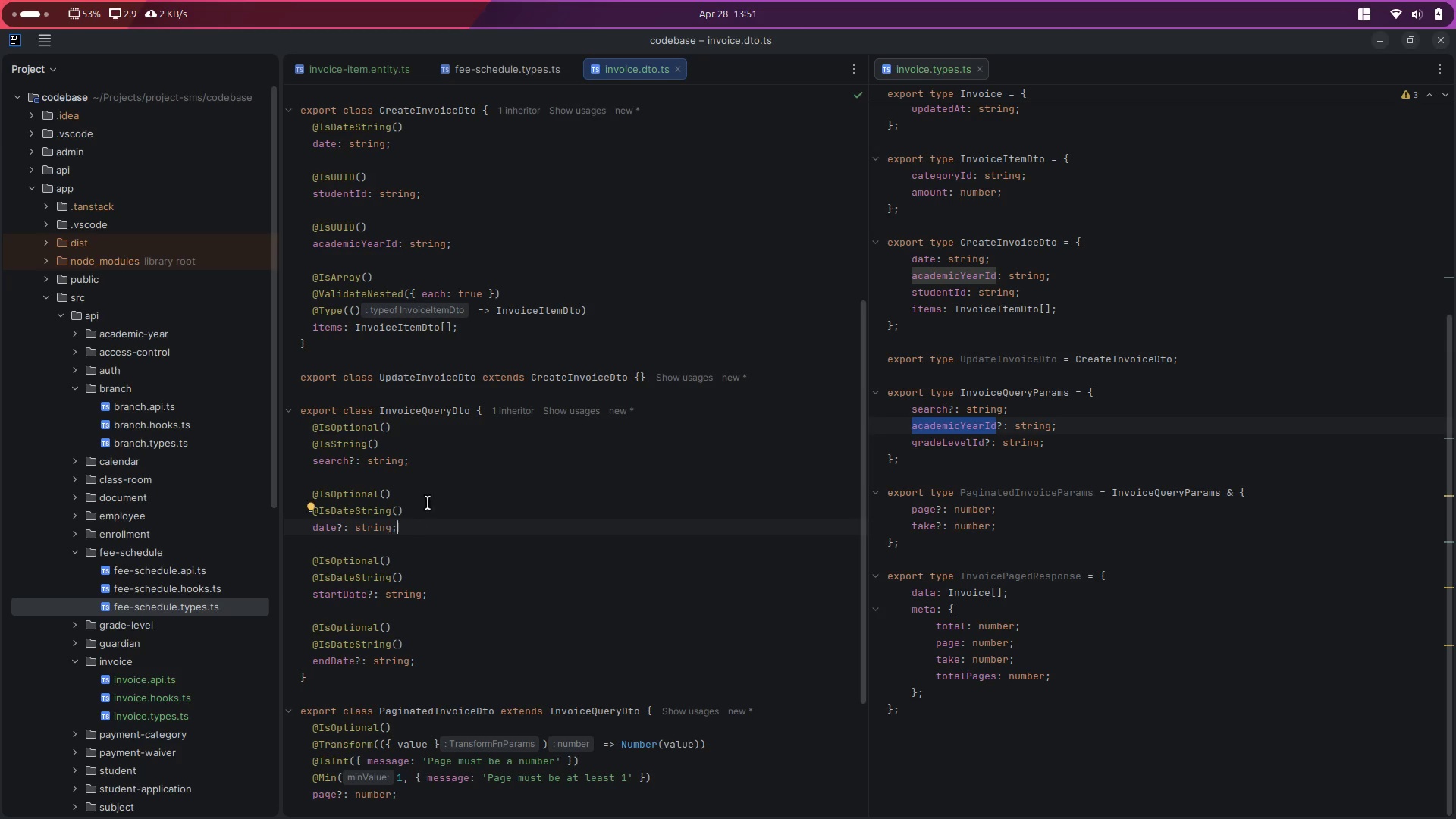 
left_click([456, 465])
 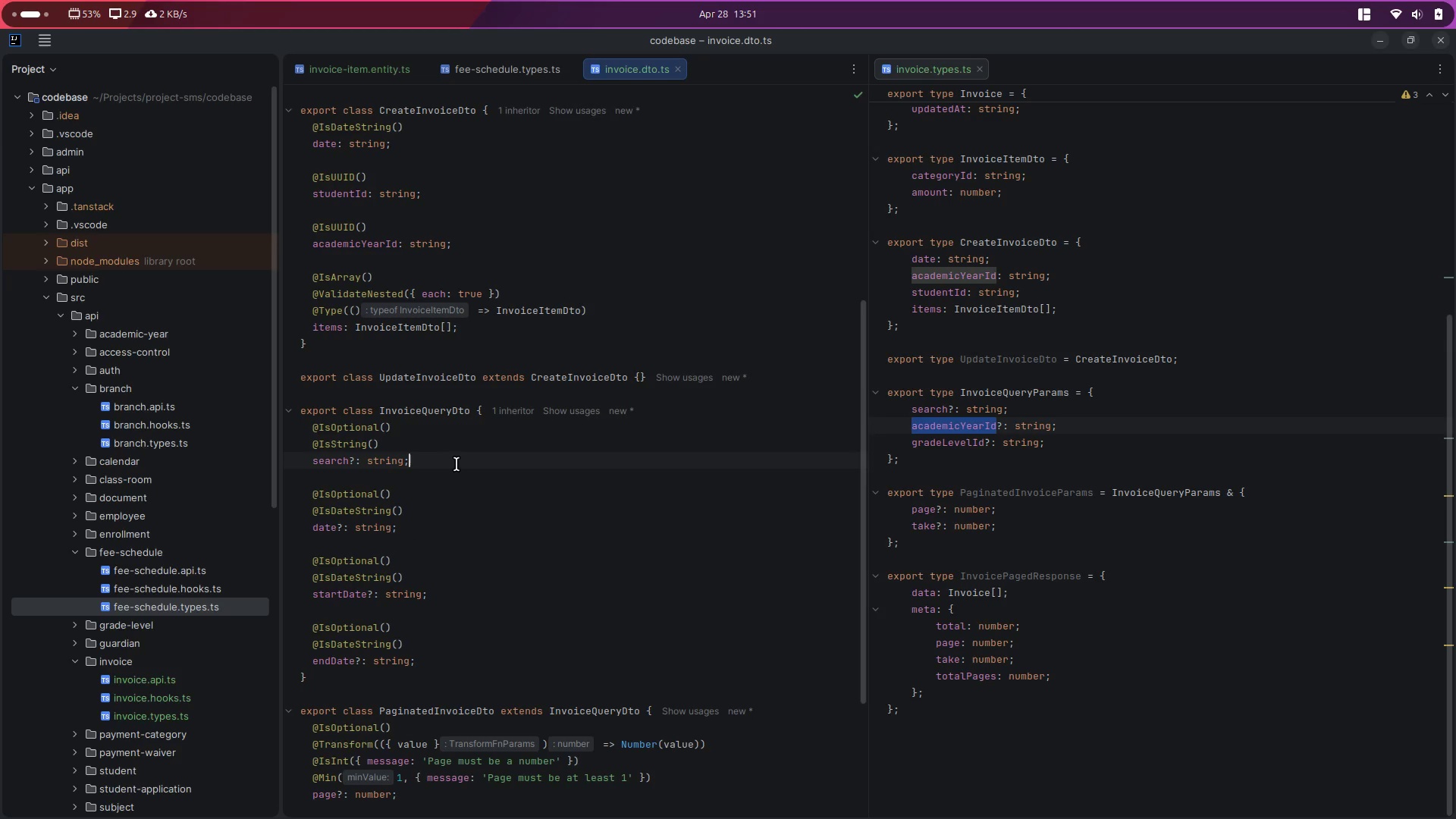 
key(Enter)
 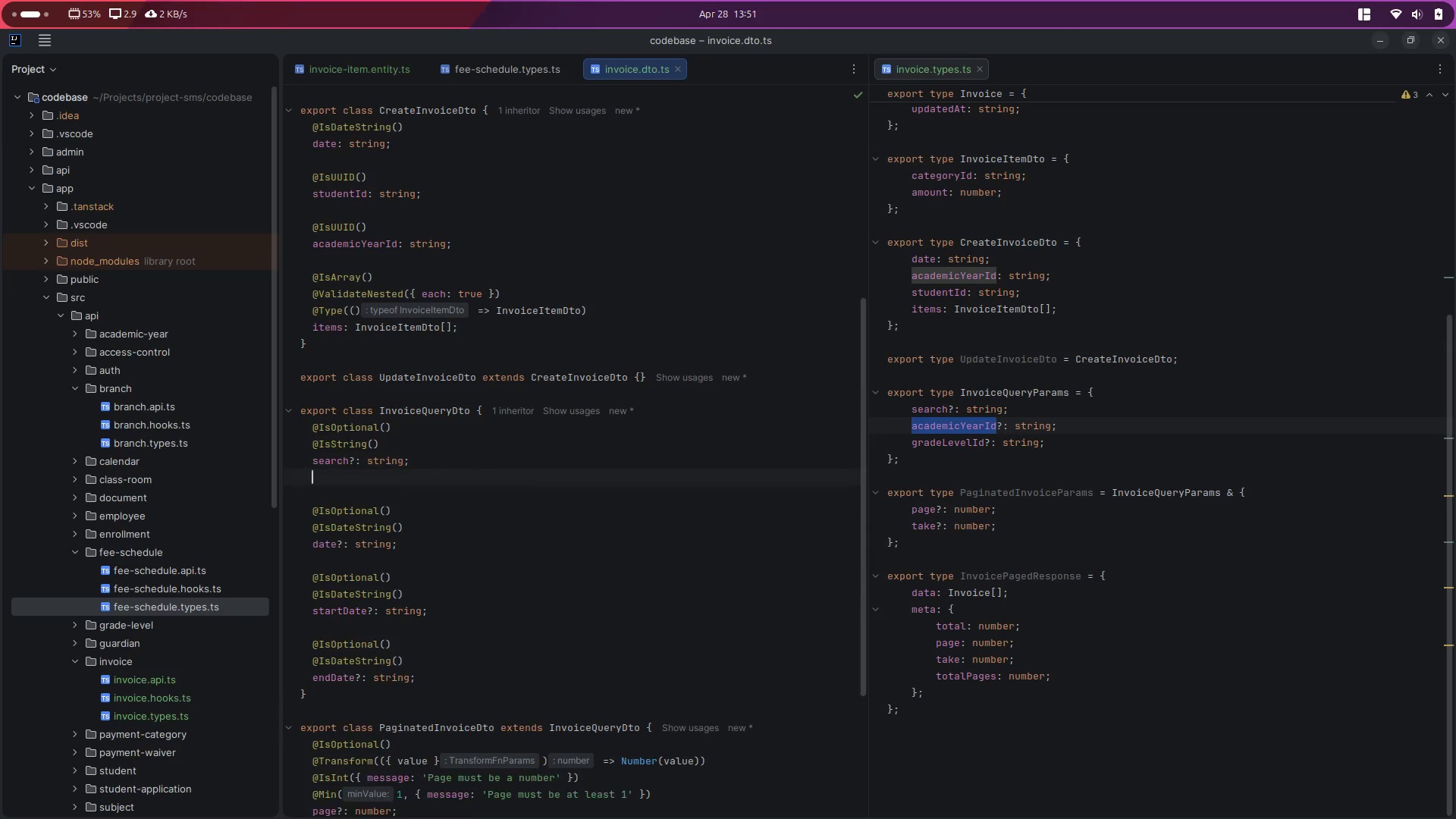 
key(Enter)
 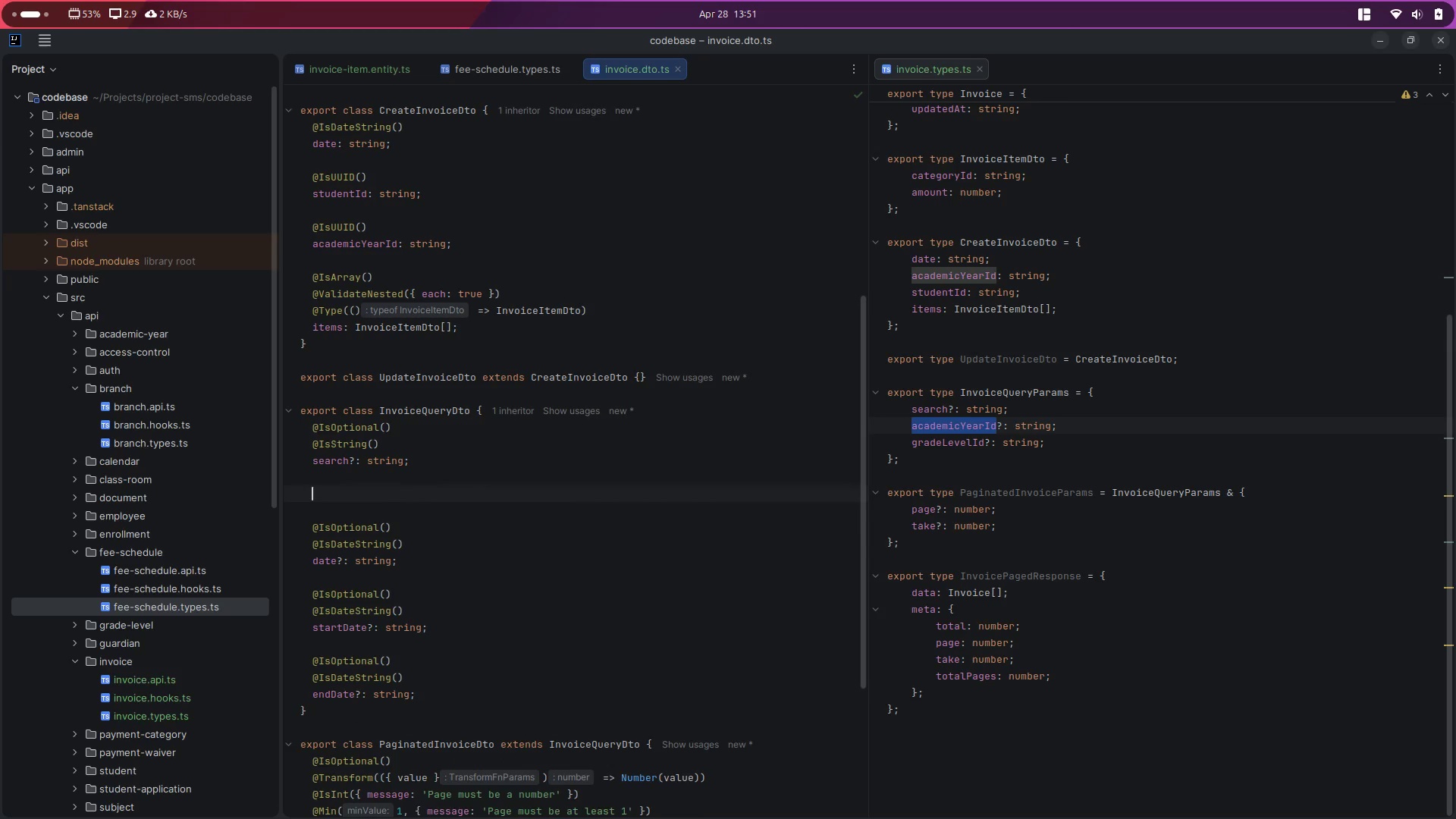 
key(Control+ControlLeft)
 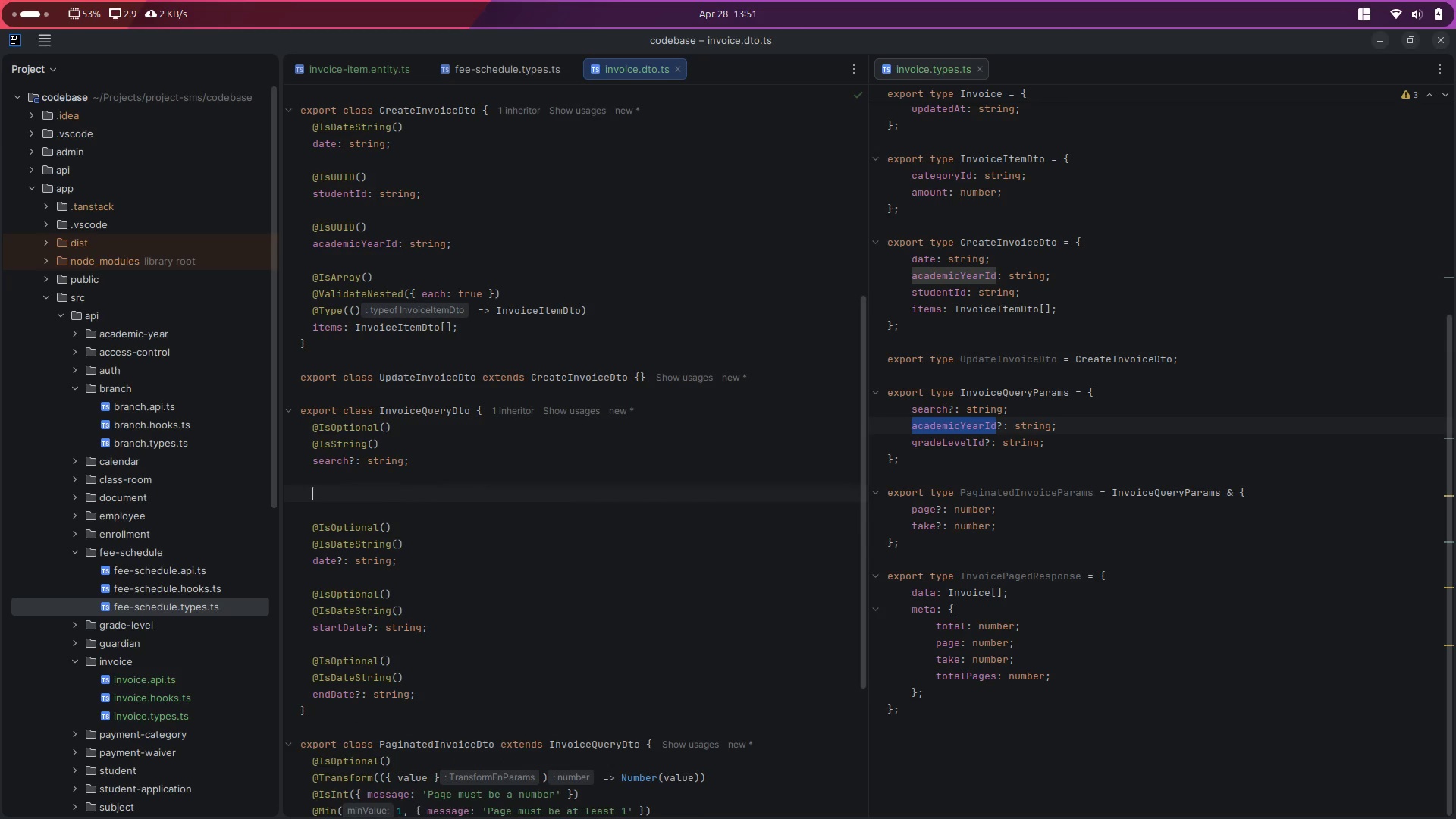 
key(Control+V)
 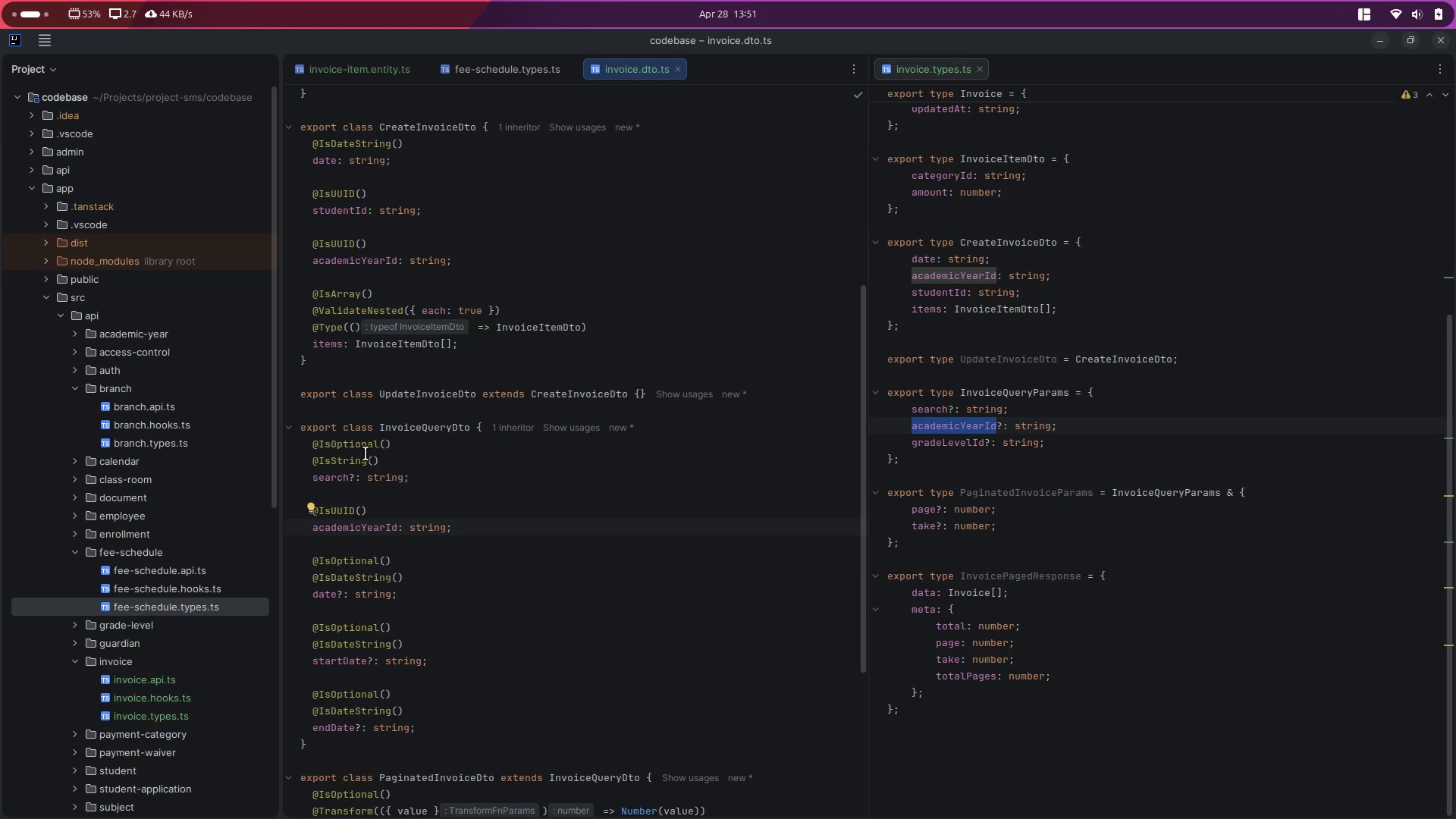 
left_click([400, 459])
 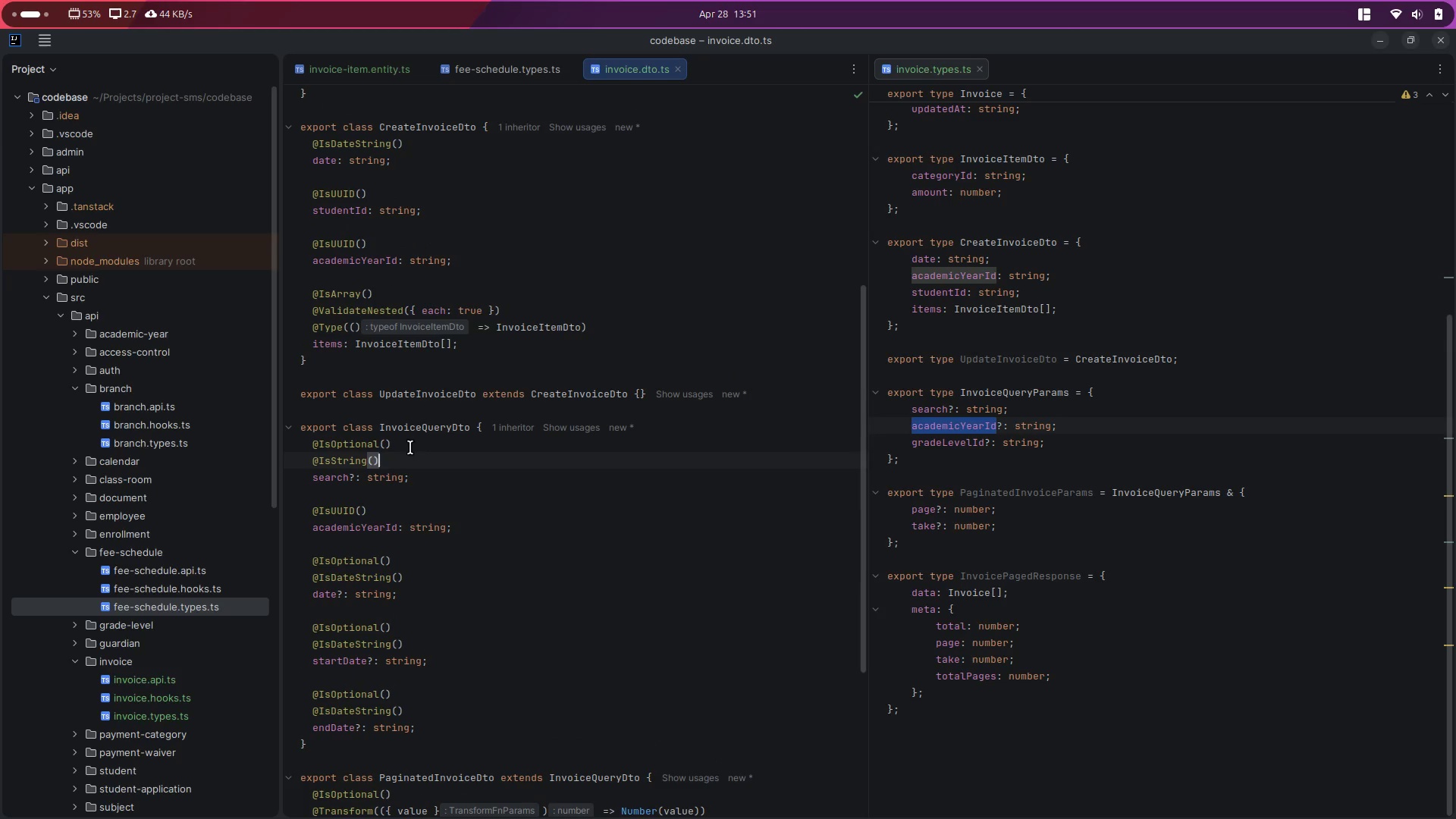 
left_click([418, 438])
 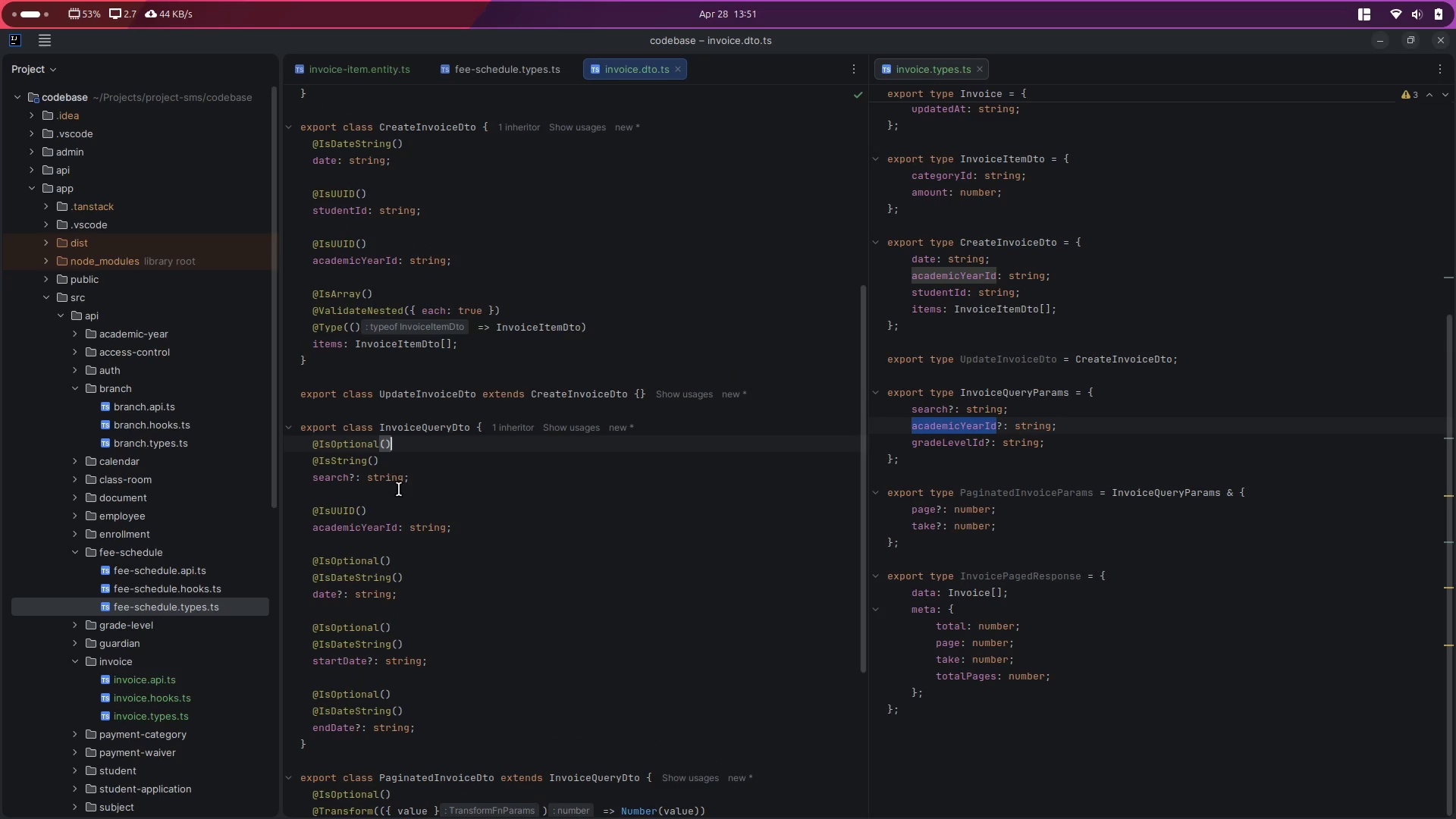 
key(Control+ControlLeft)
 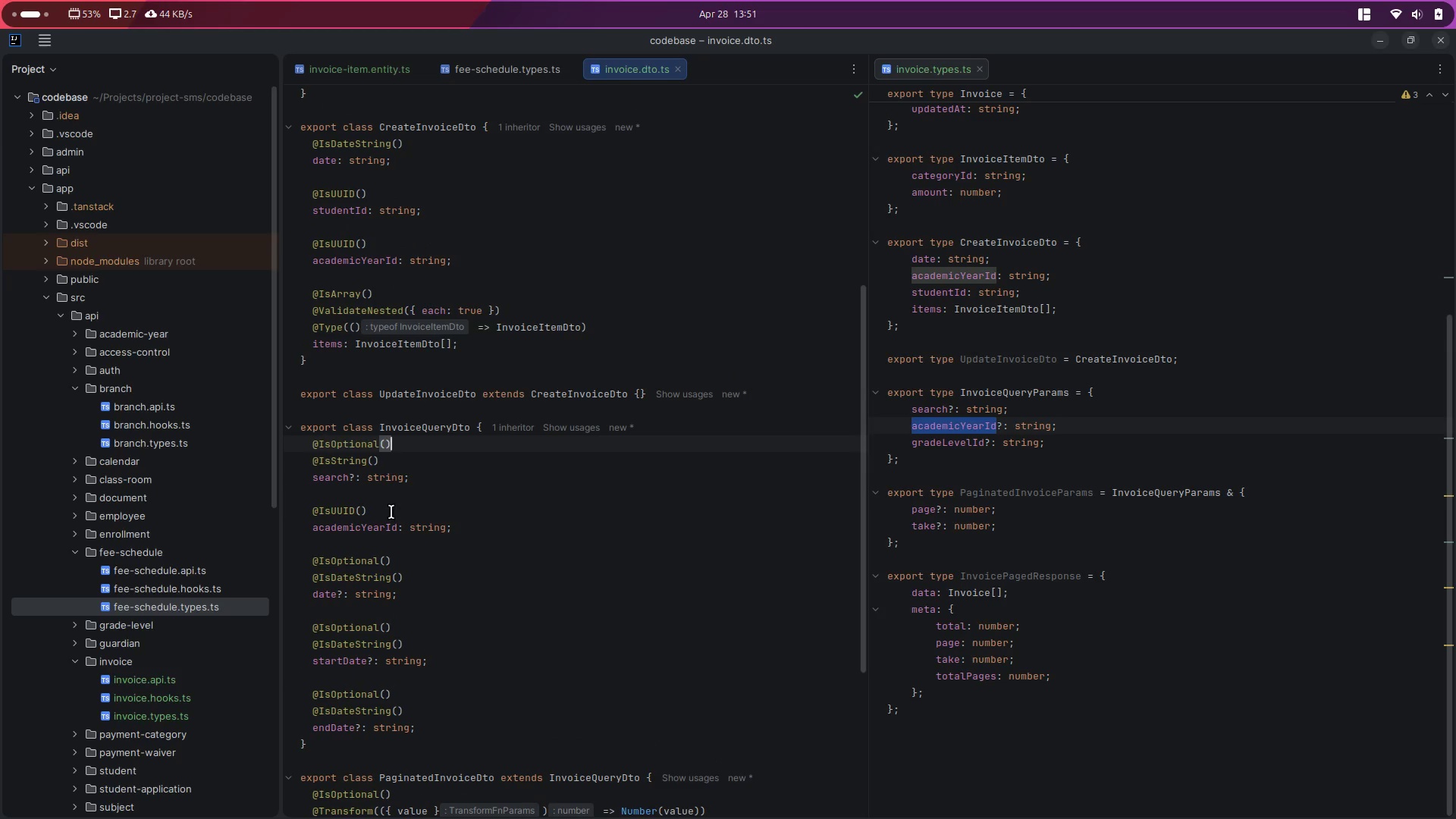 
key(Control+C)
 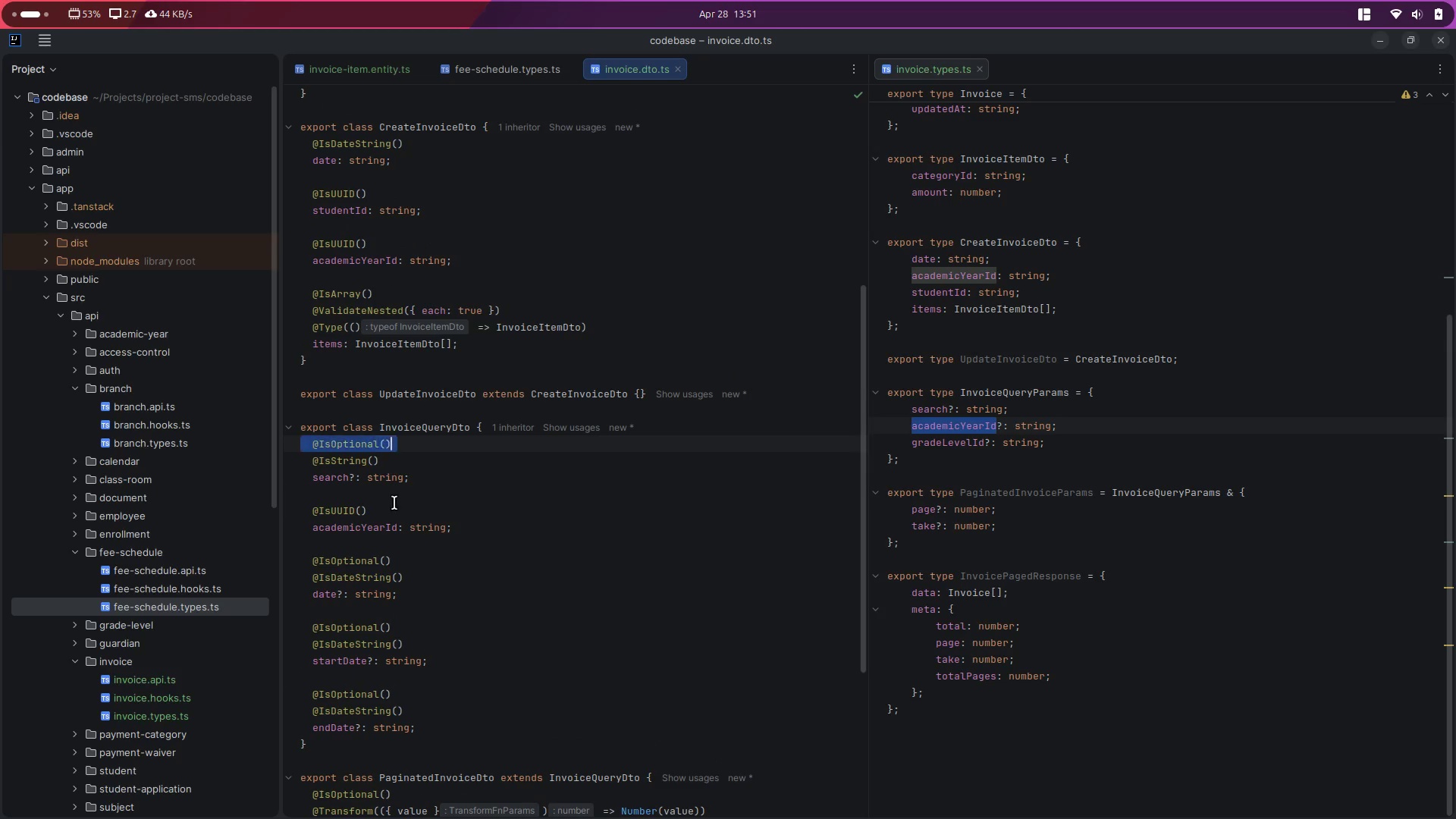 
left_click([394, 502])
 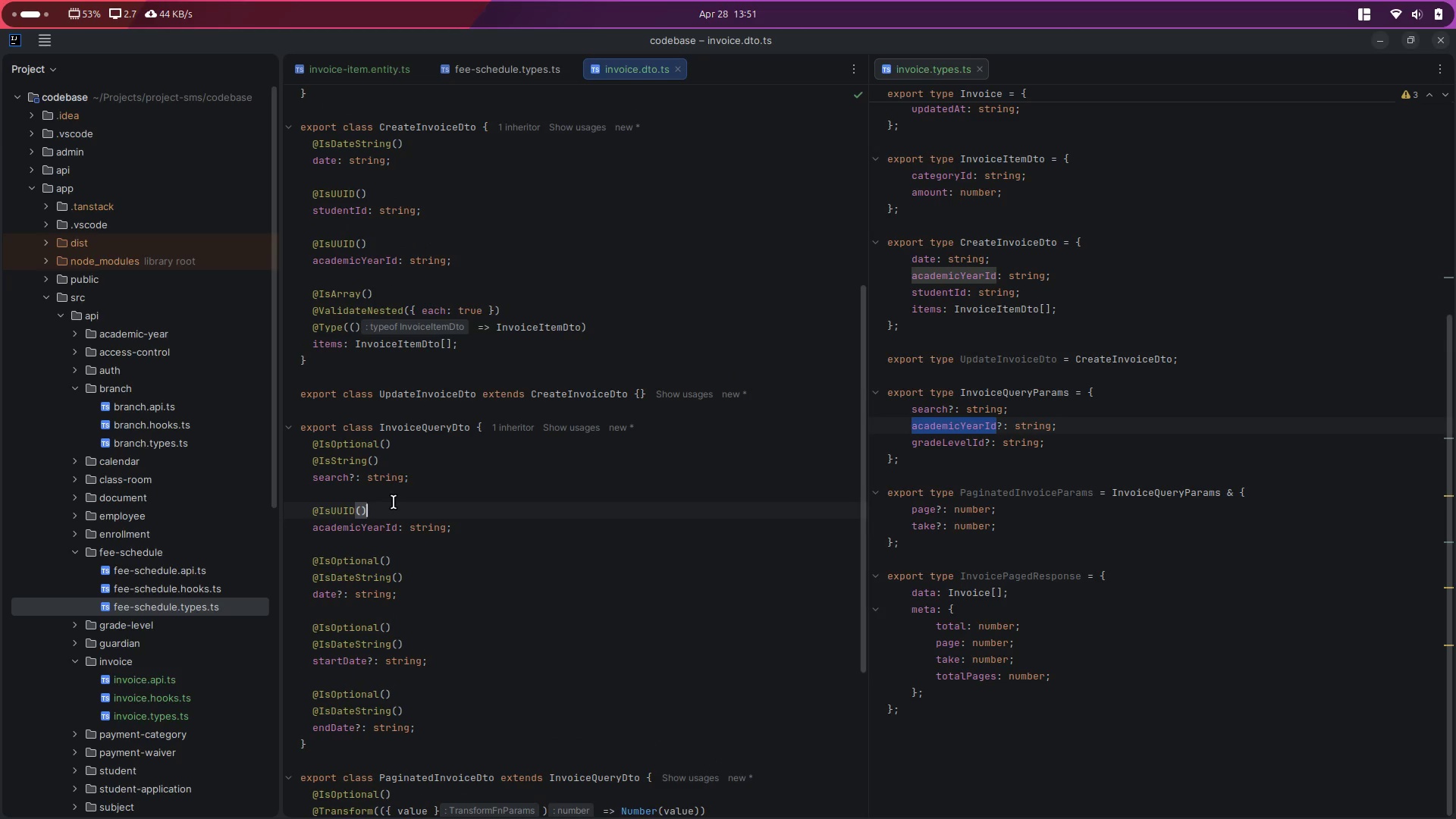 
key(ArrowUp)
 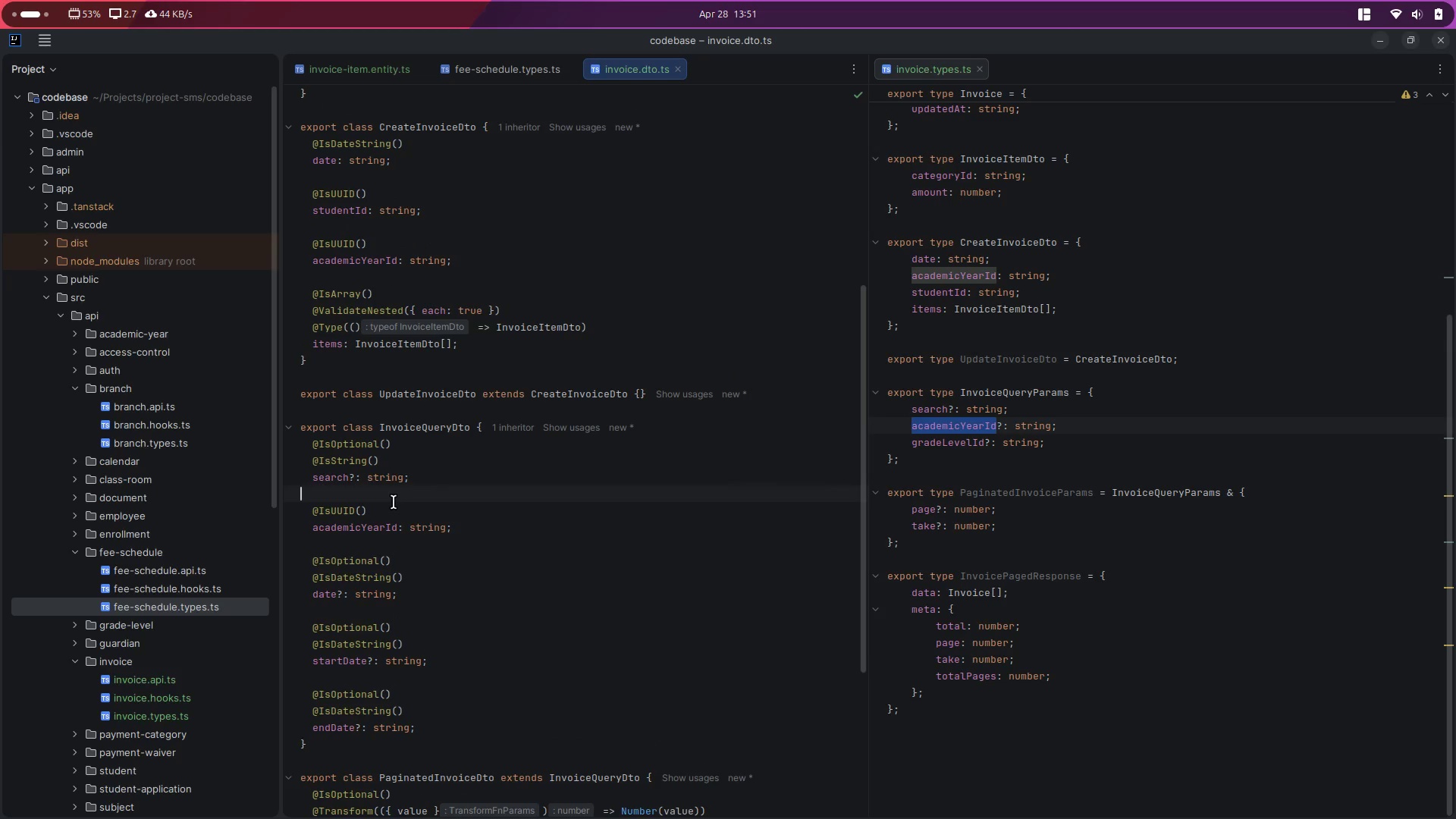 
key(Enter)
 